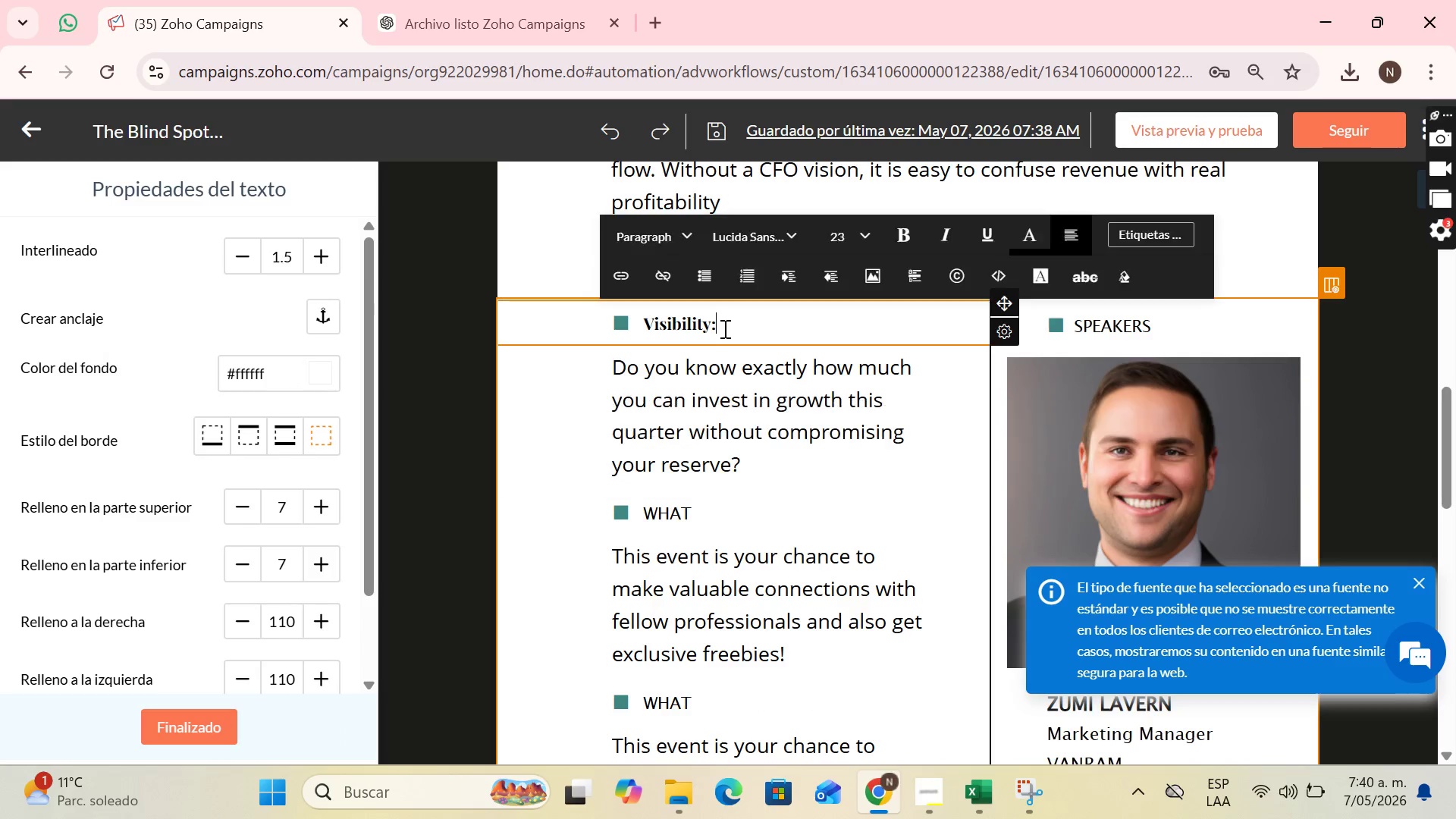 
left_click_drag(start_coordinate=[720, 324], to_coordinate=[644, 328])
 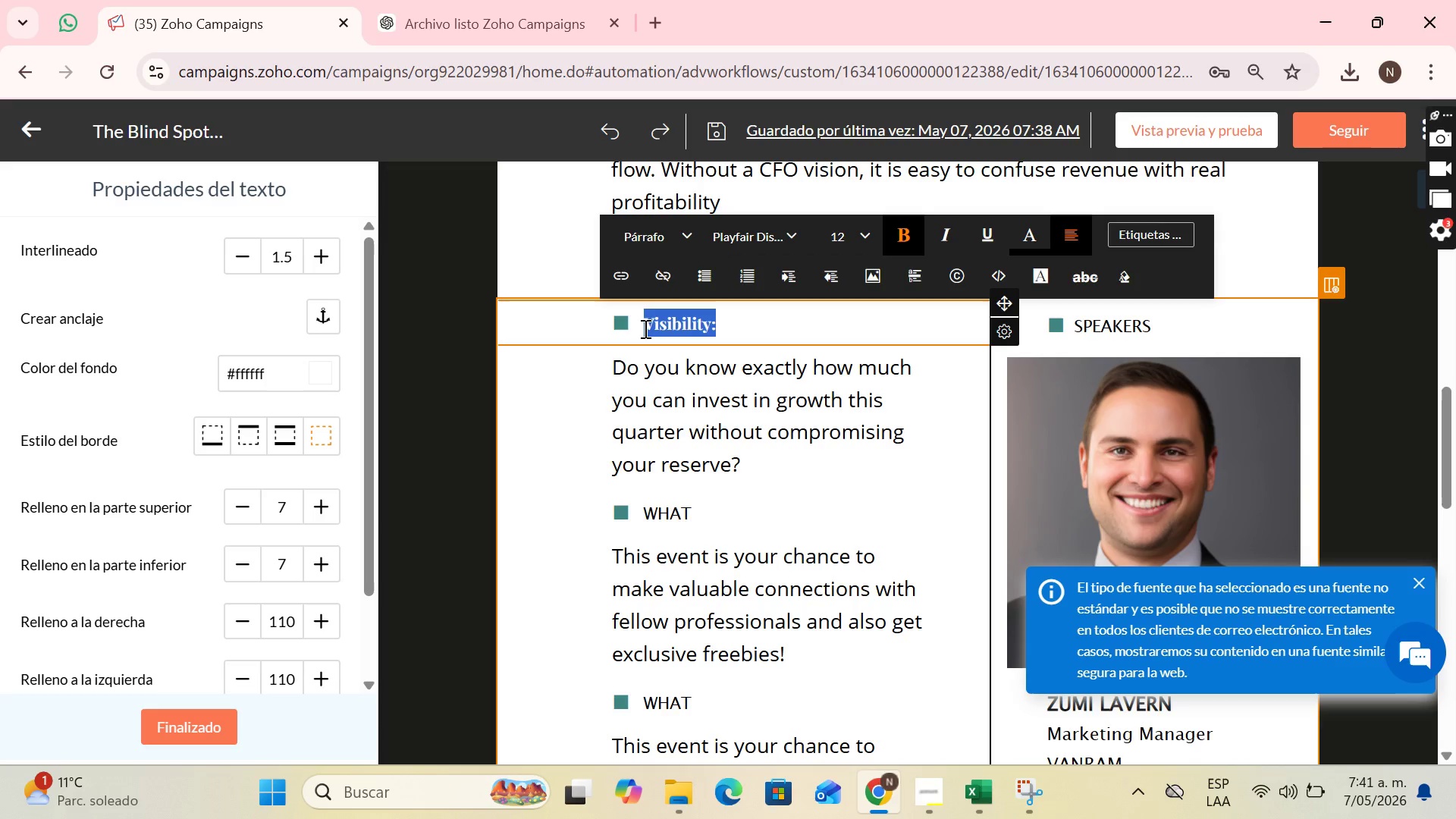 
key(Control+C)
 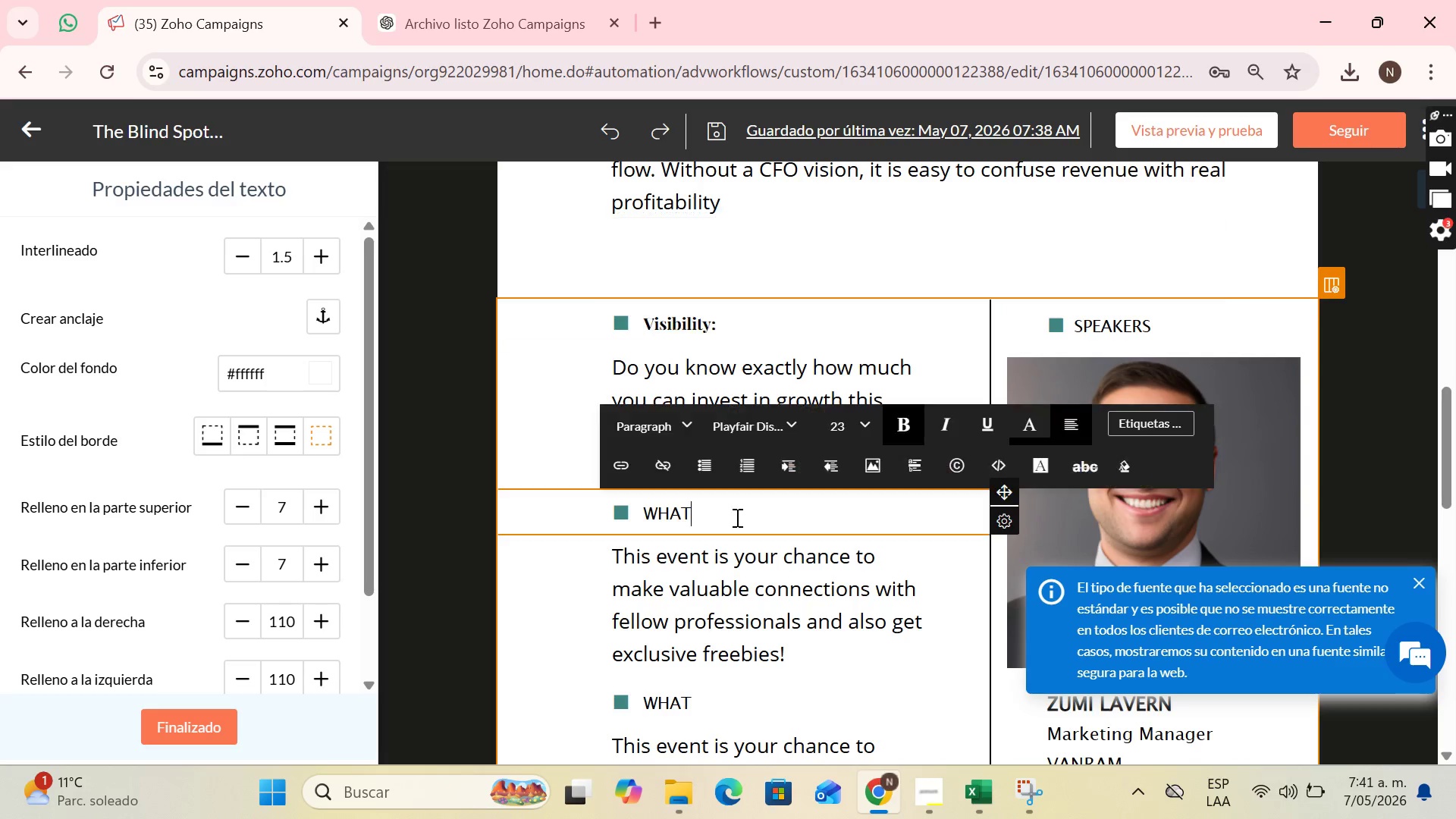 
left_click([736, 517])
 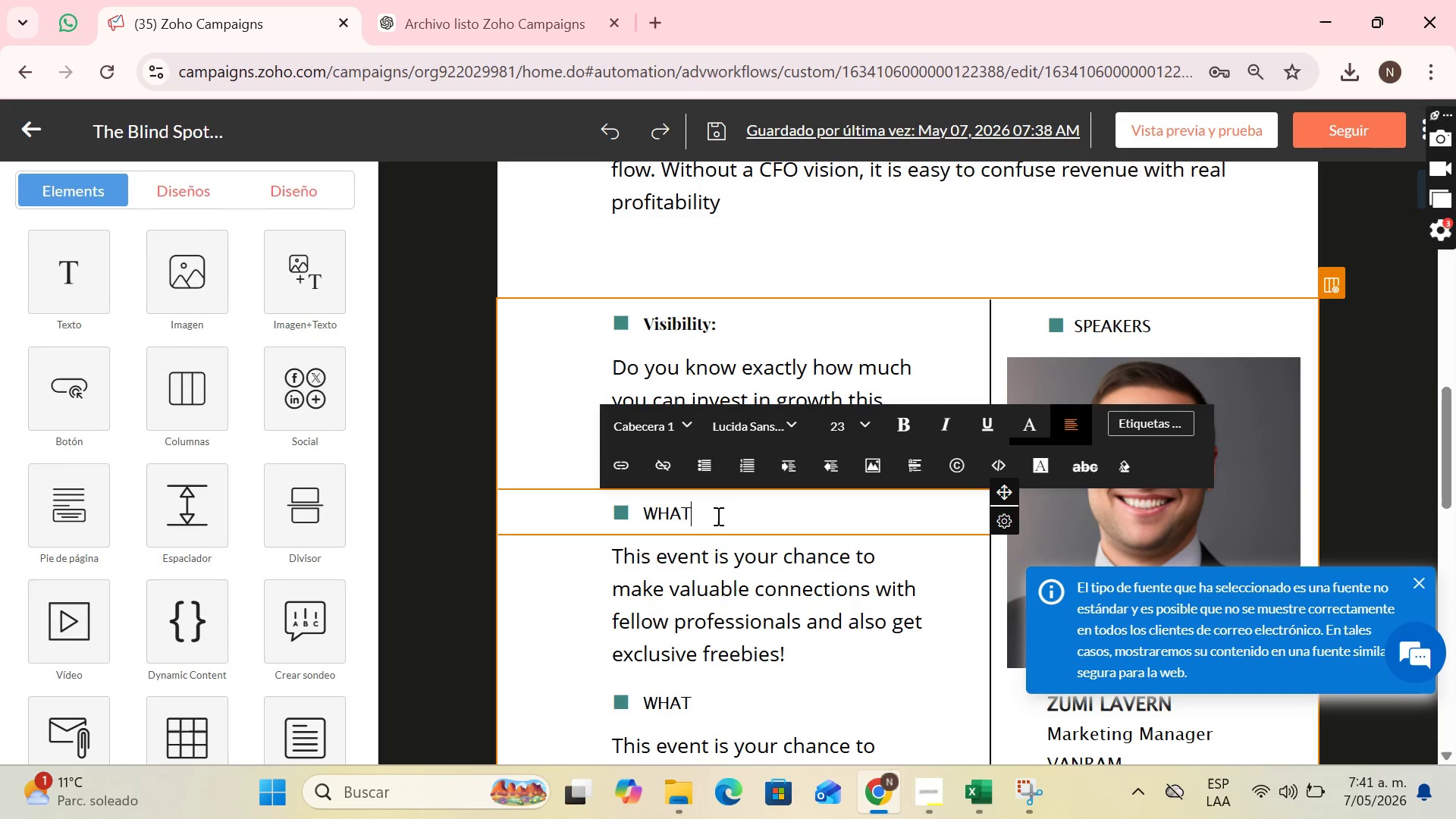 
left_click_drag(start_coordinate=[718, 516], to_coordinate=[660, 516])
 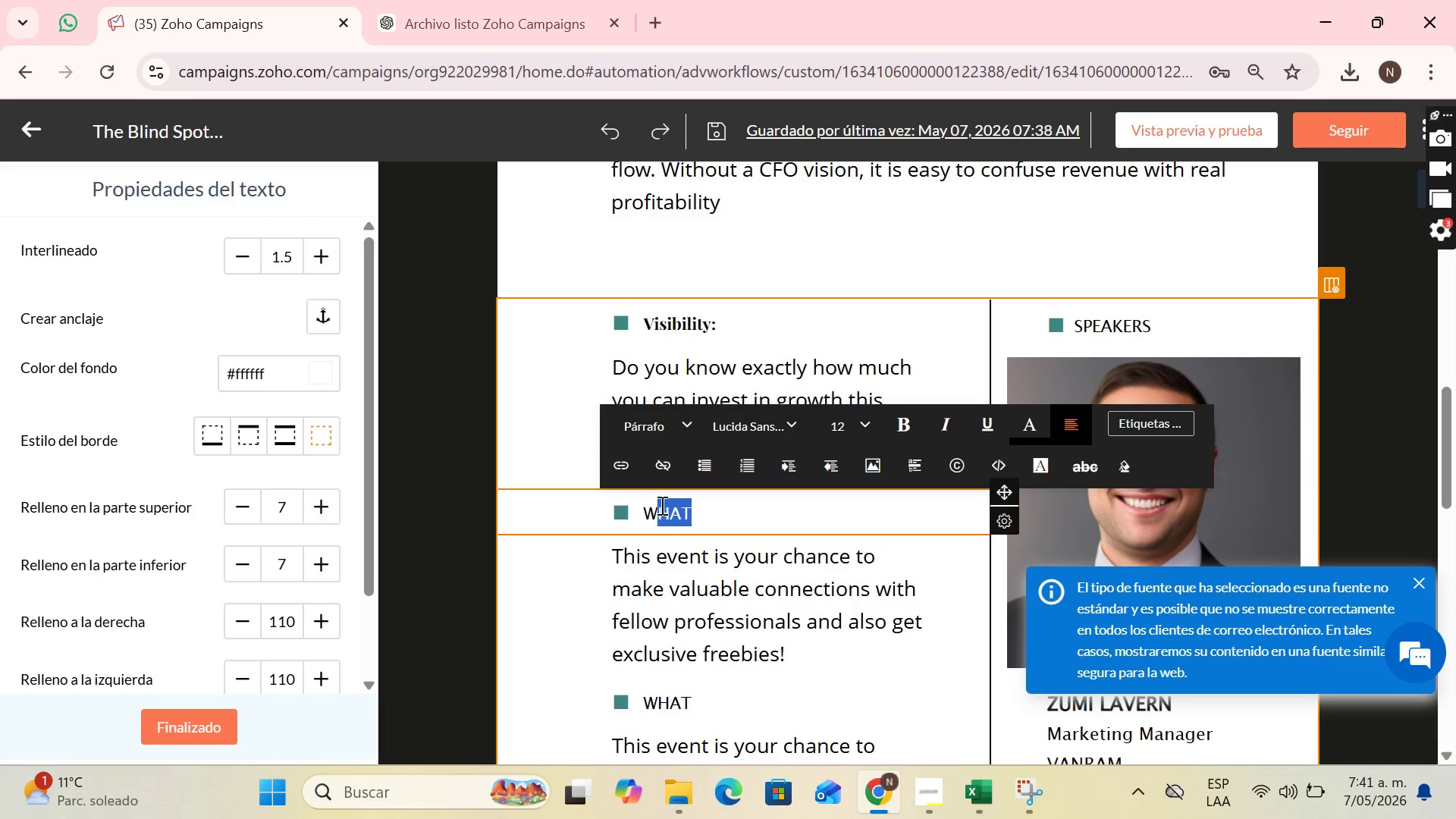 
key(Control+V)
 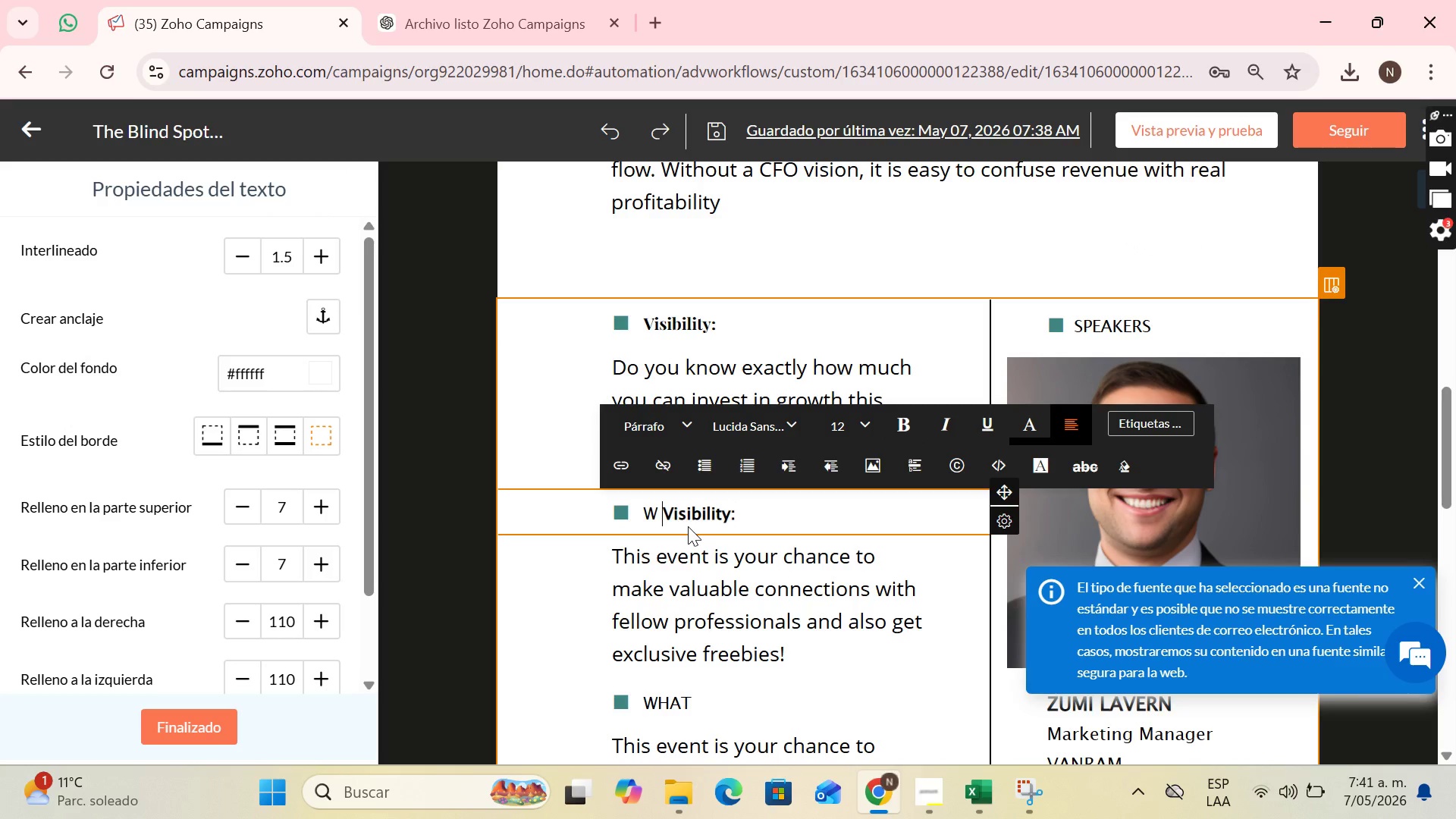 
key(Backspace)
 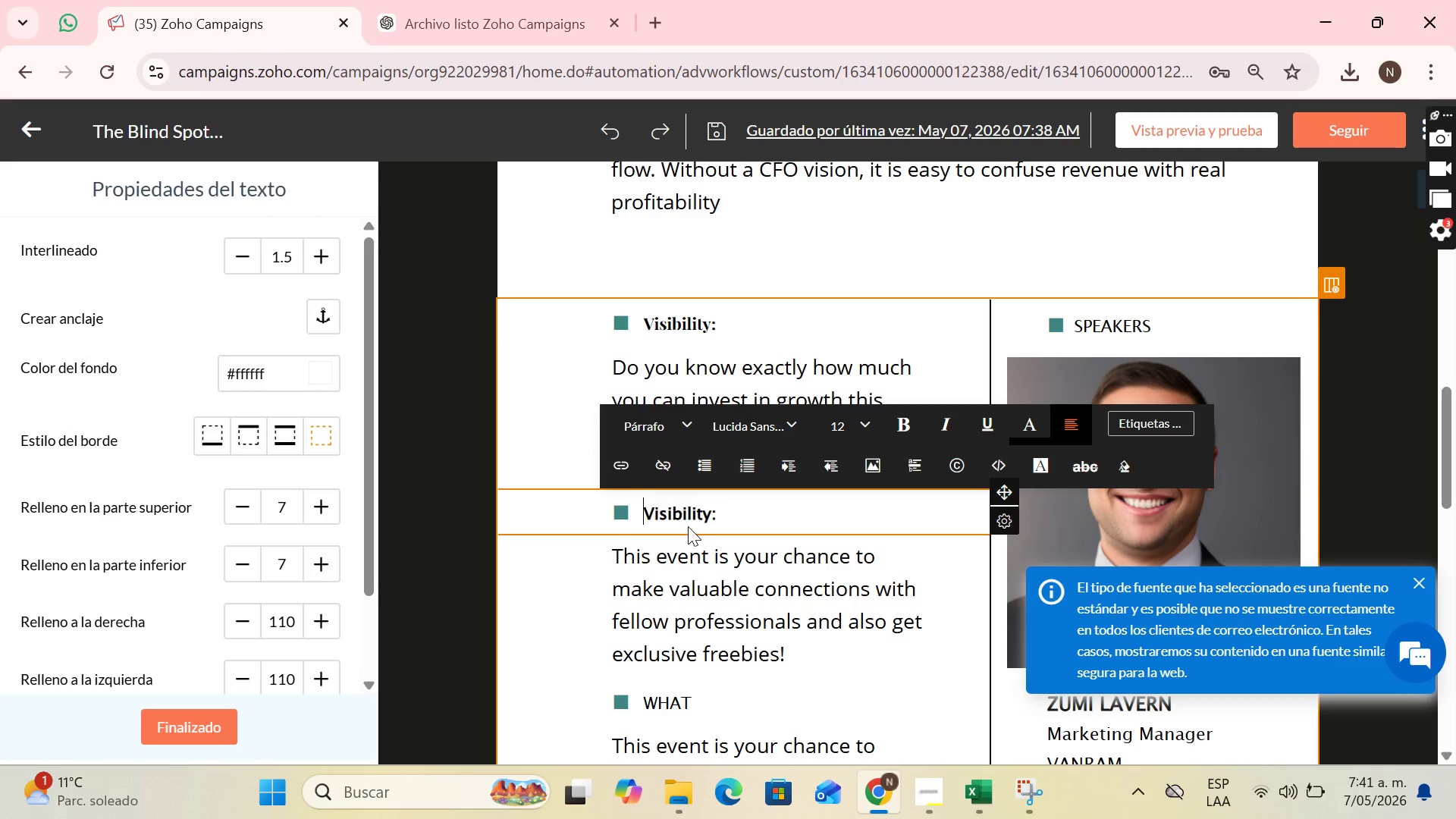 
key(Backspace)
 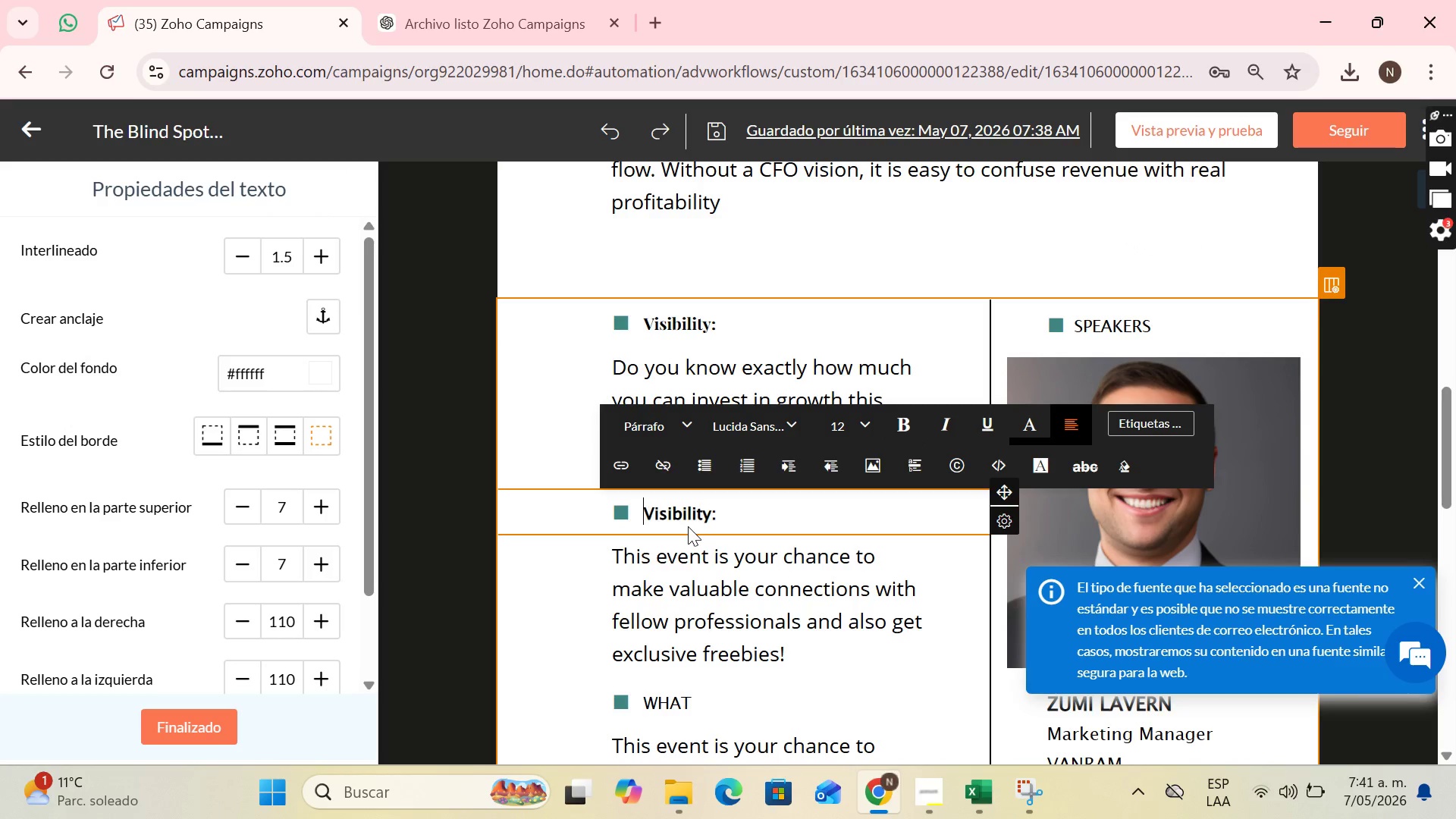 
key(ArrowRight)
 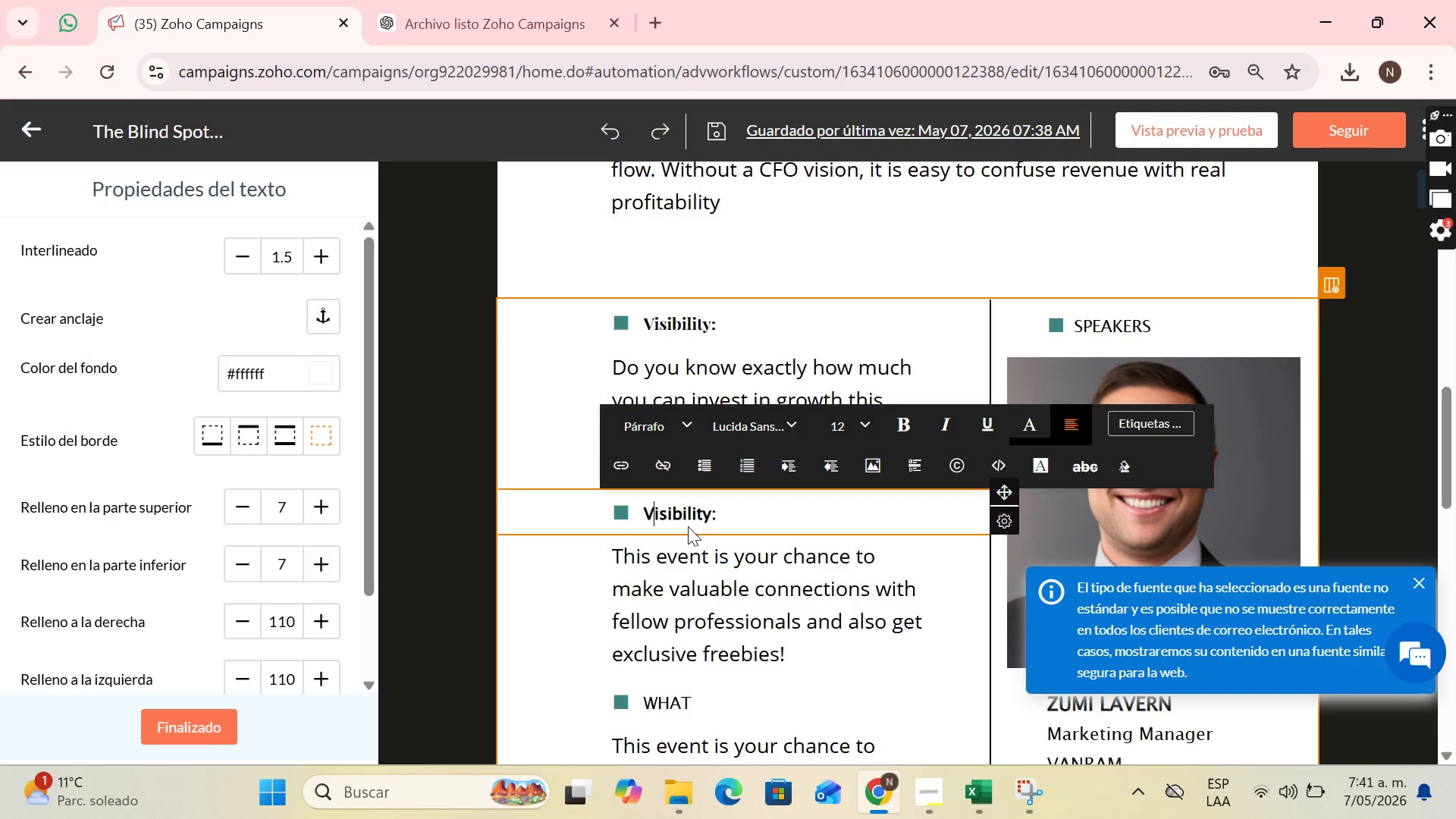 
key(ArrowRight)
 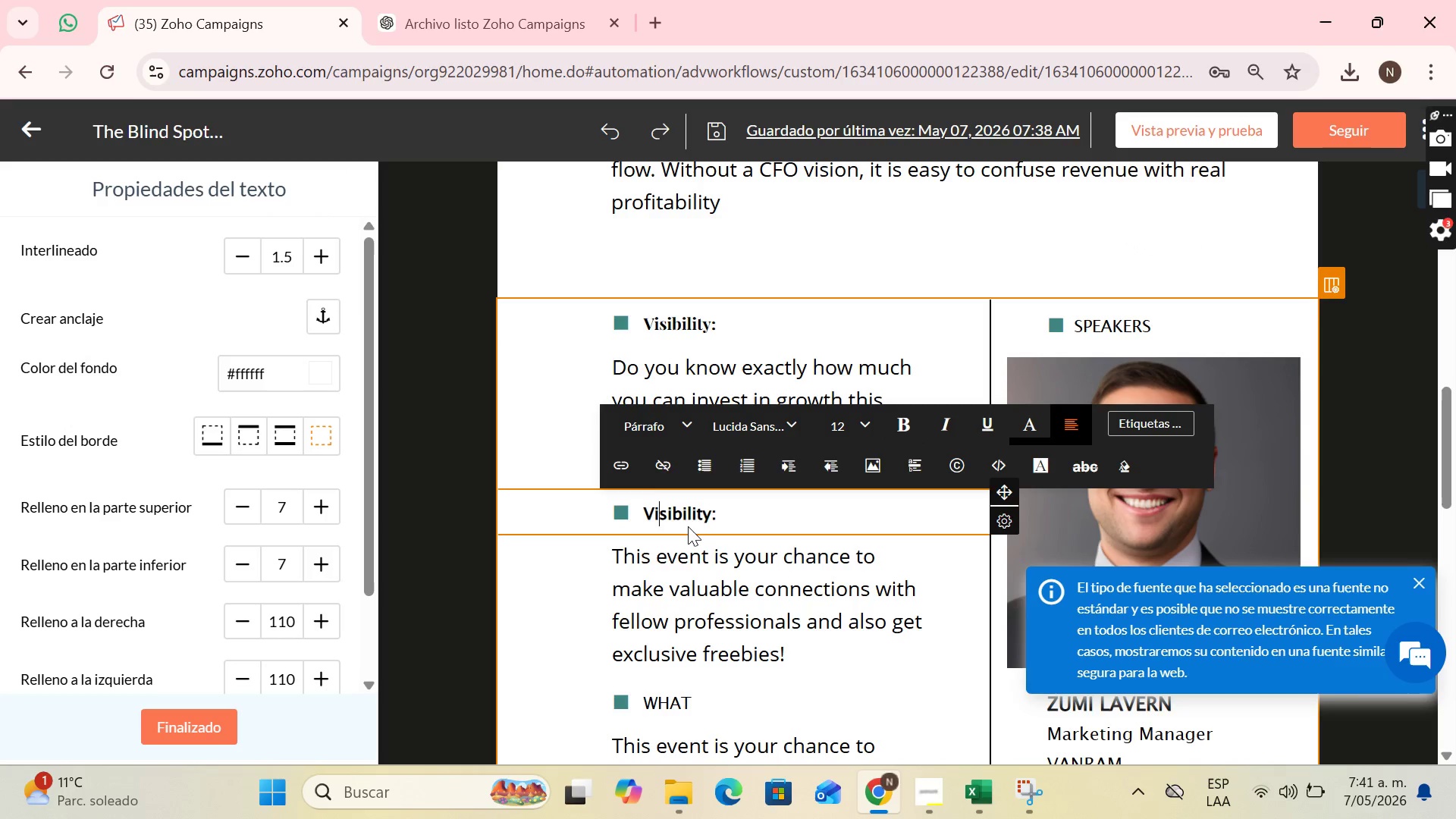 
key(ArrowRight)
 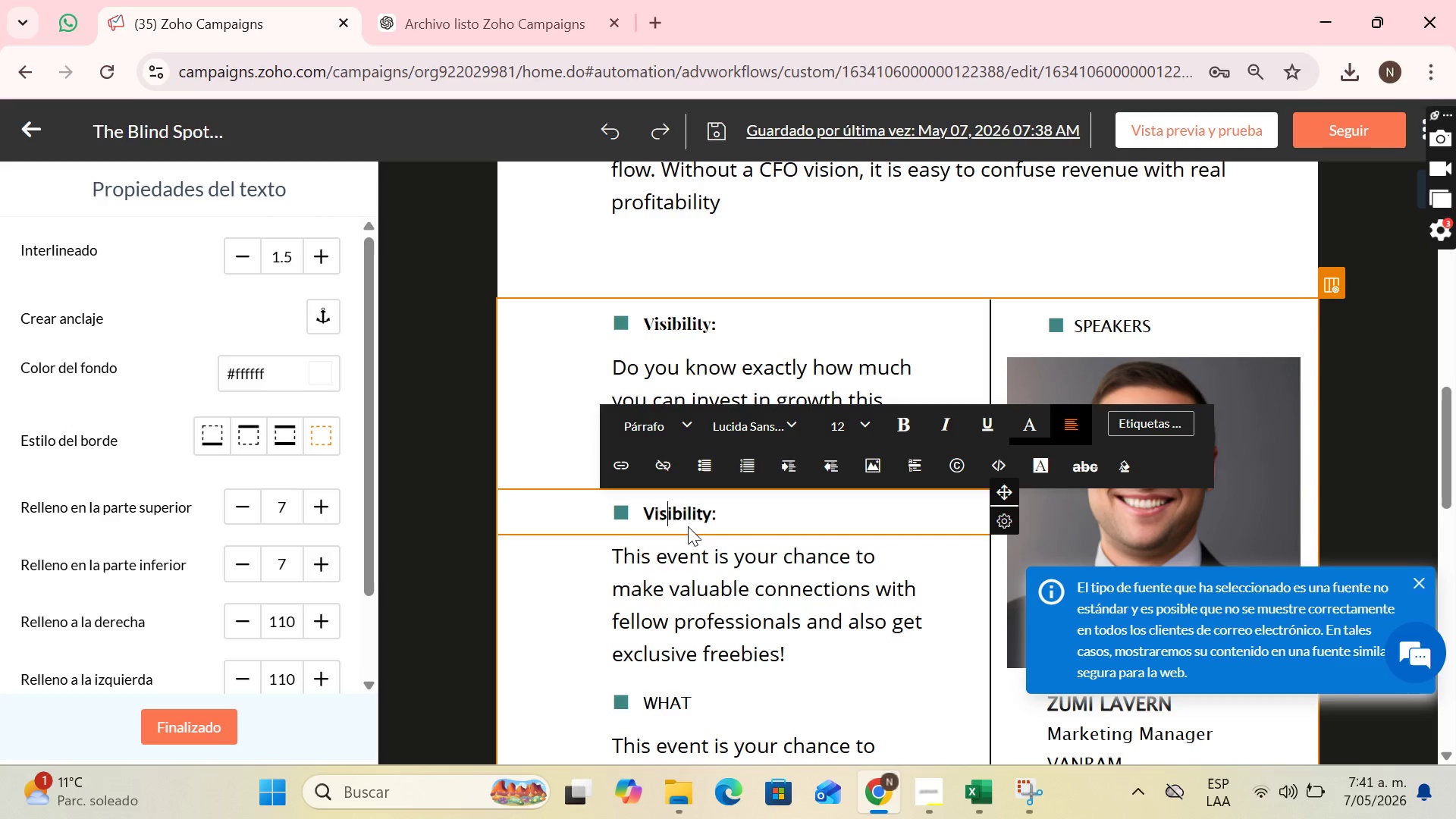 
key(ArrowRight)
 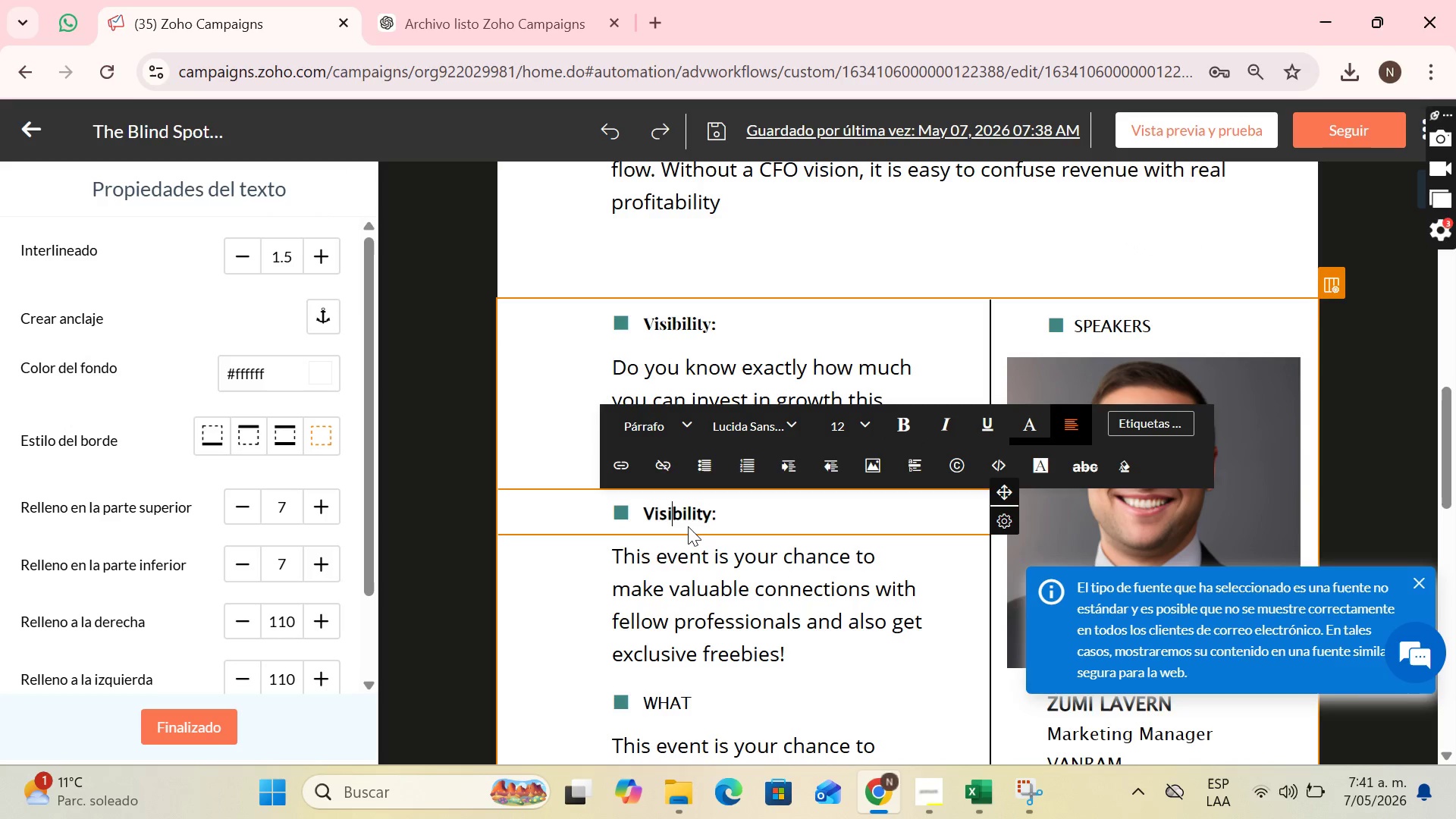 
key(ArrowRight)
 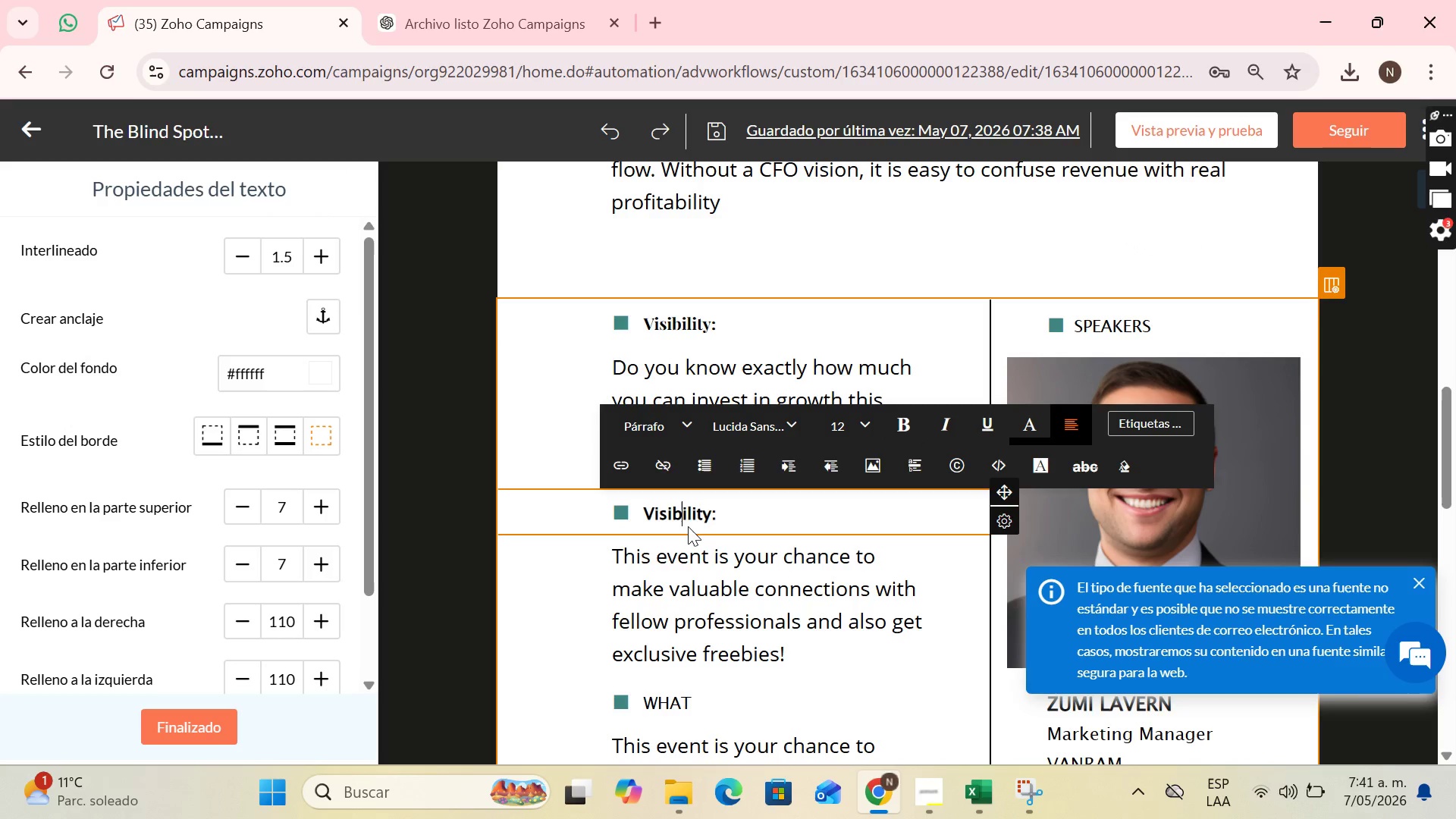 
key(ArrowRight)
 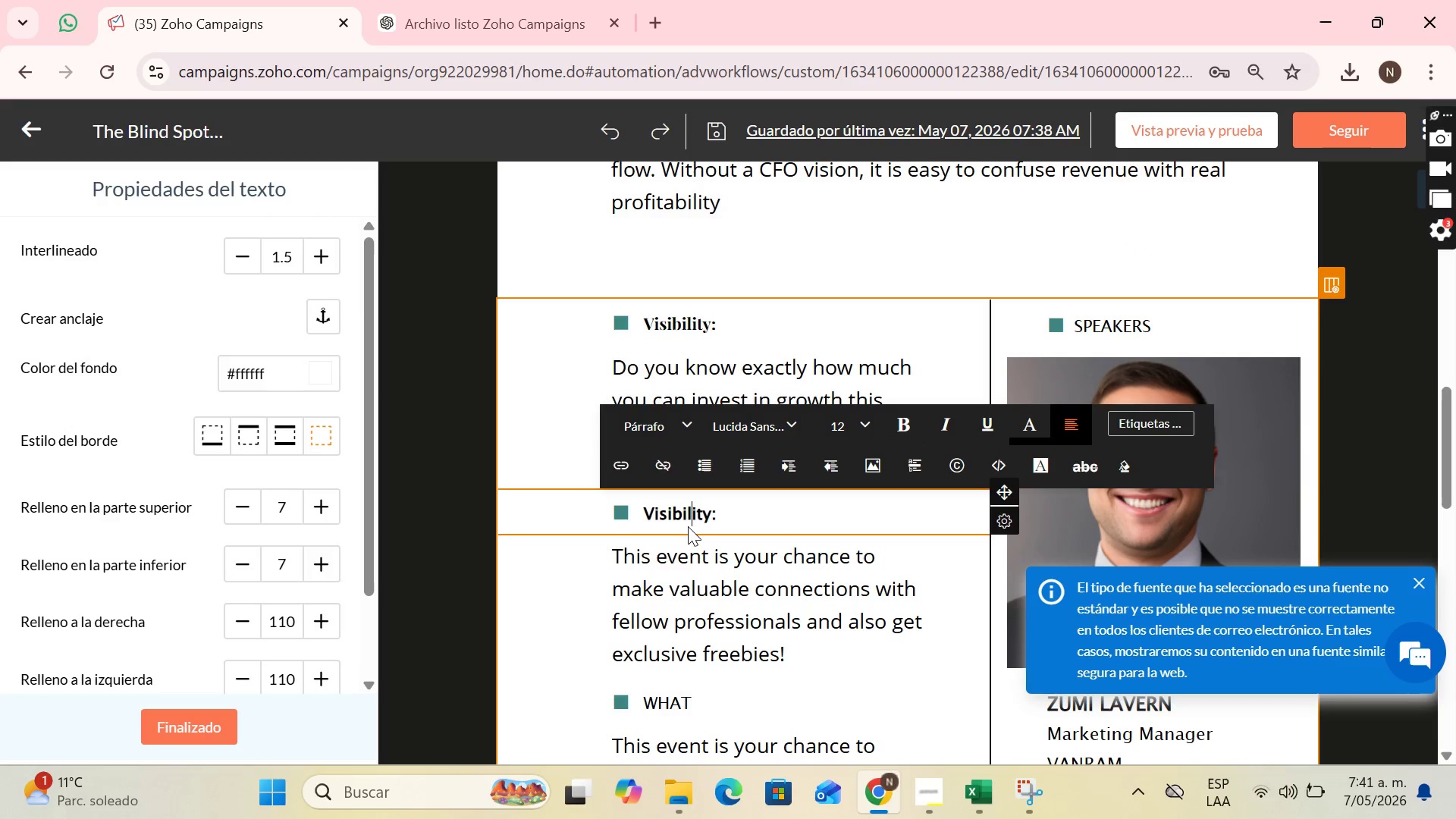 
key(ArrowRight)
 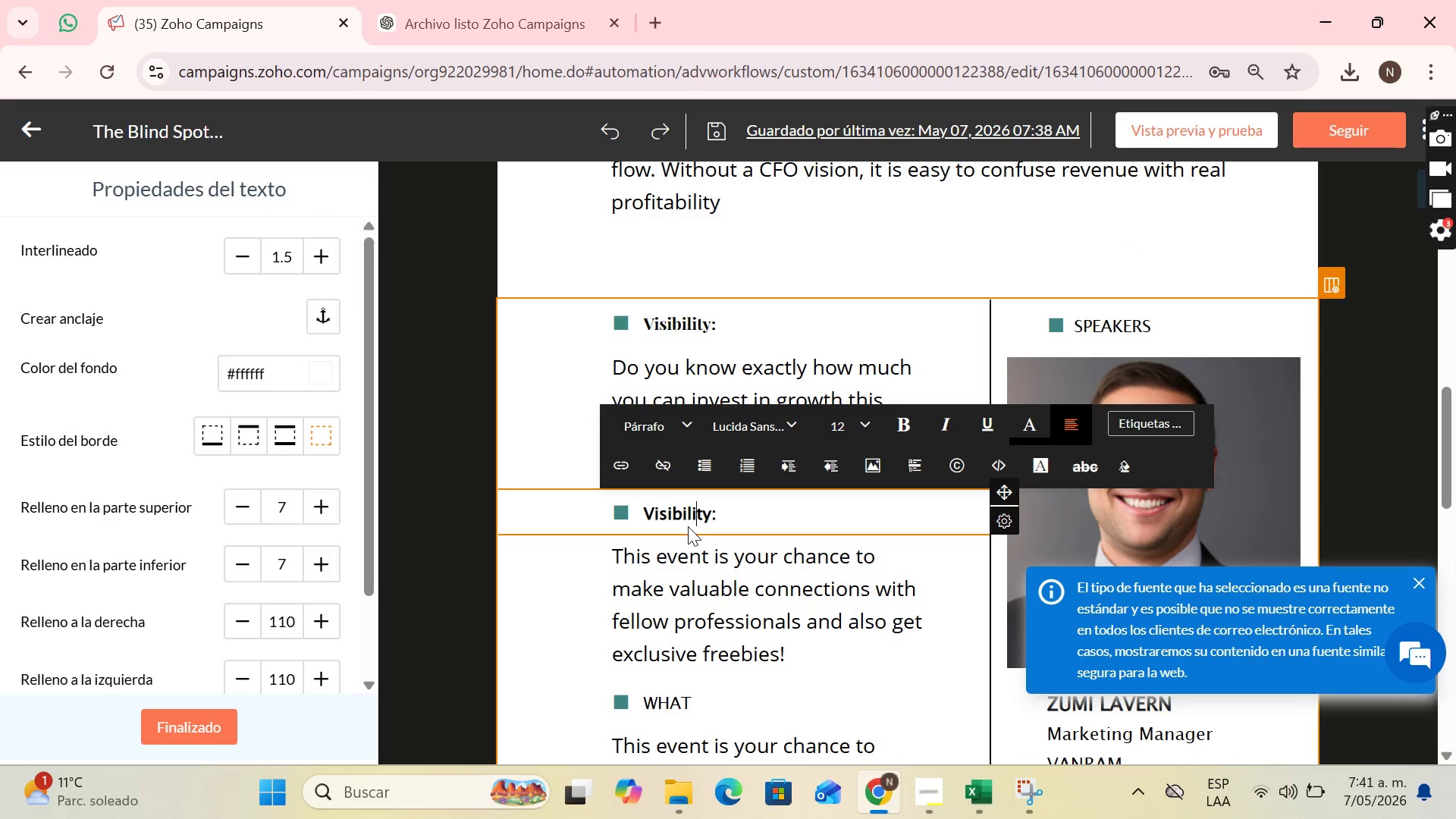 
key(ArrowRight)
 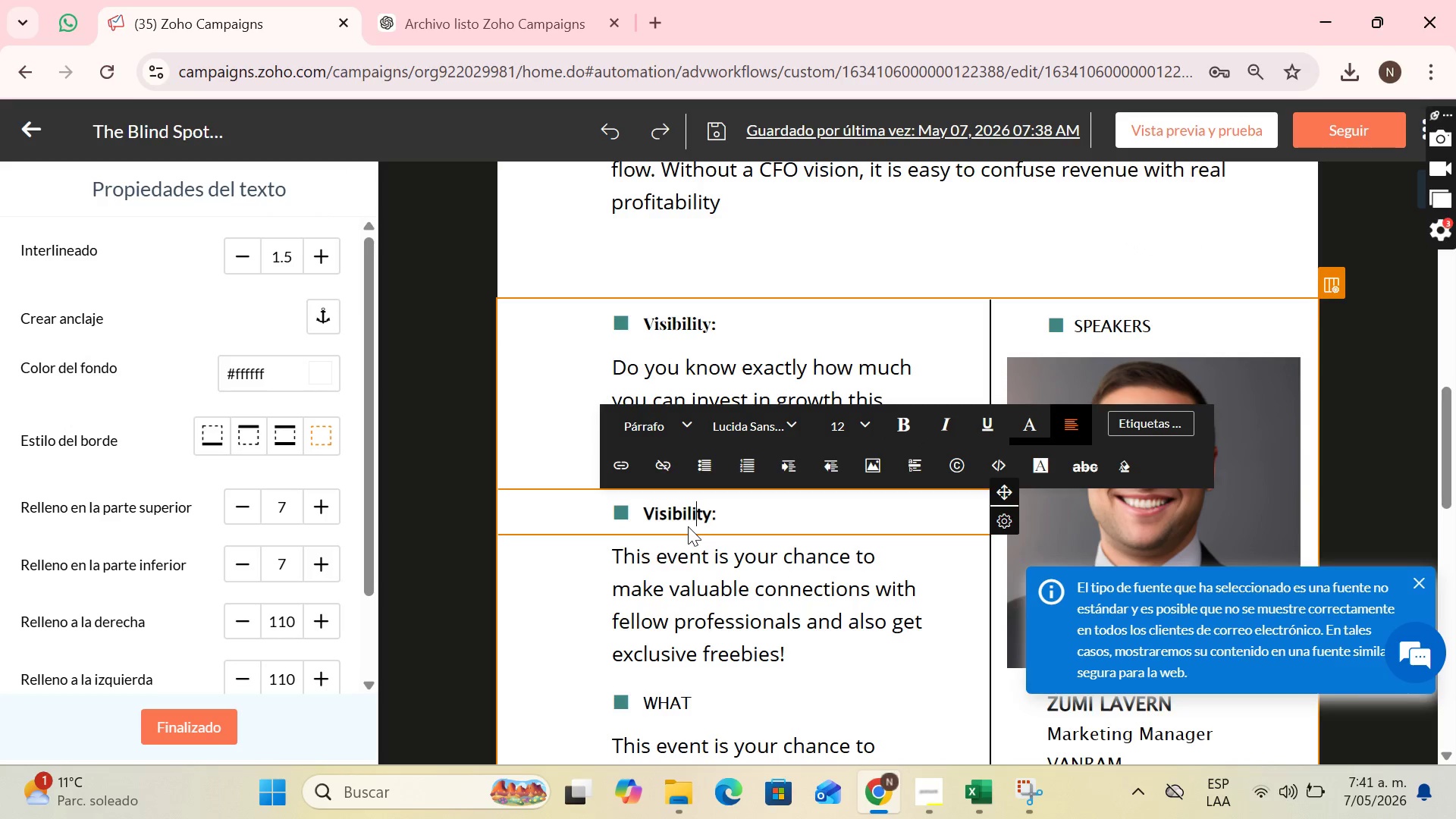 
key(ArrowRight)
 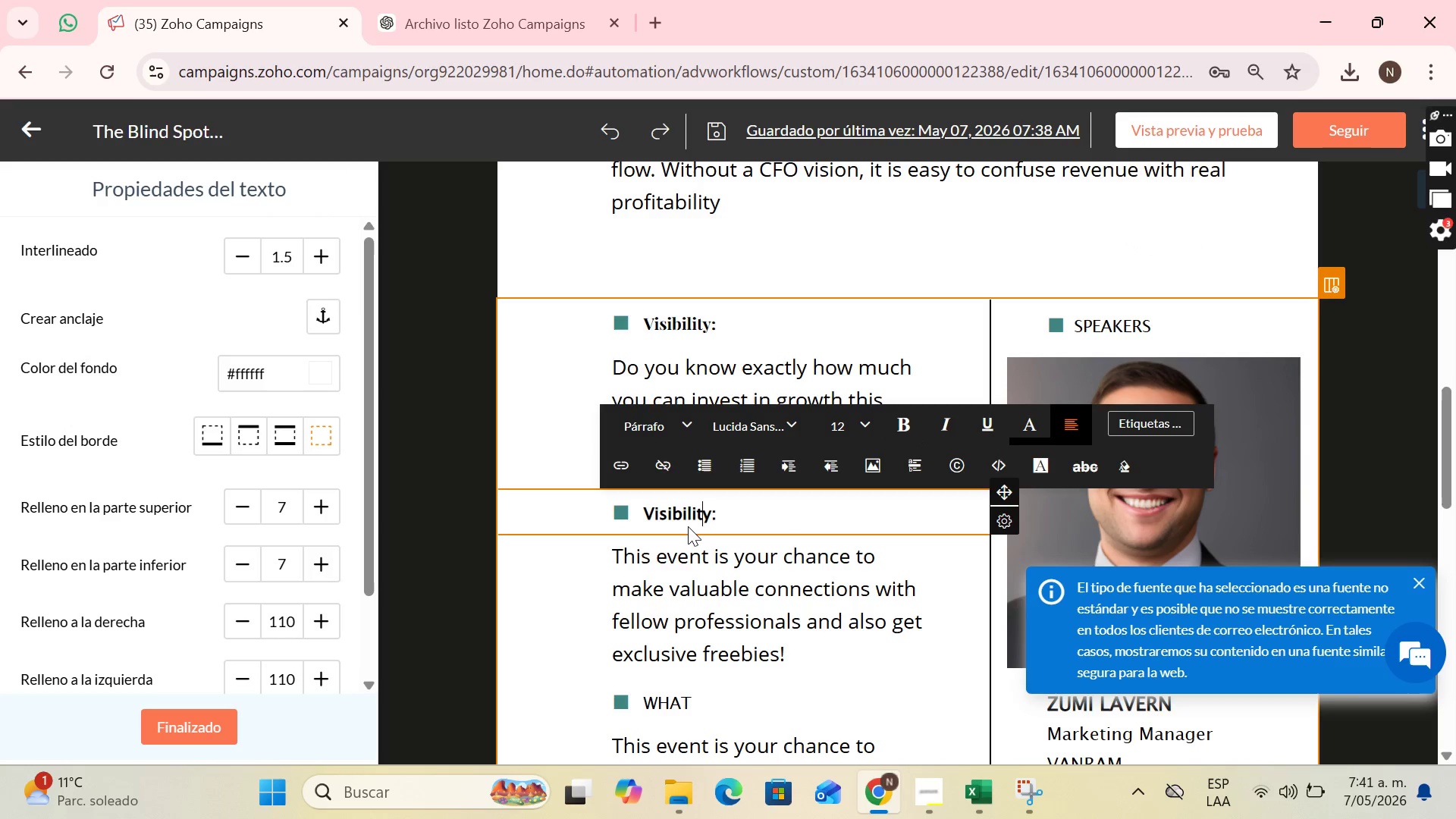 
key(ArrowRight)
 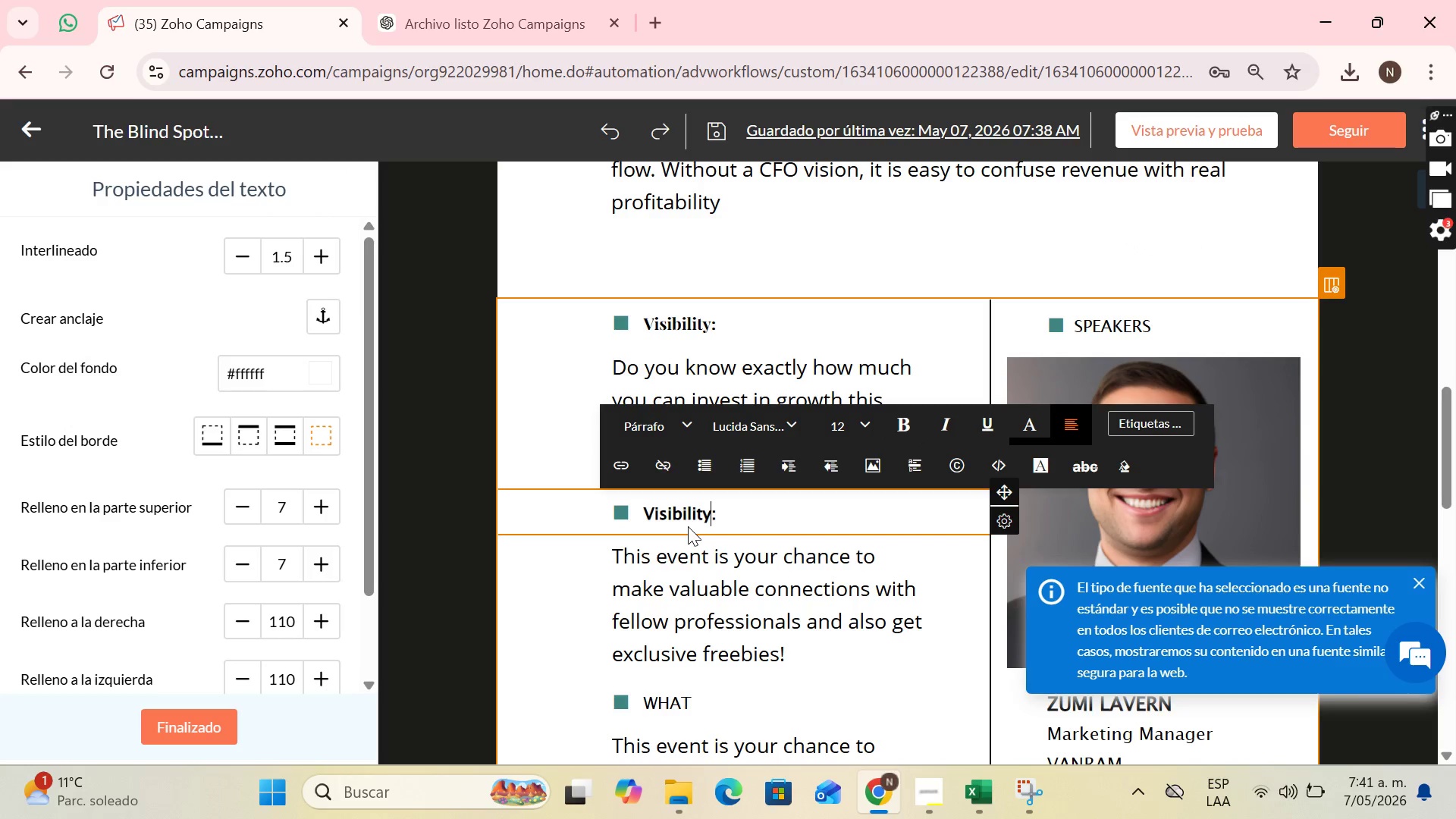 
key(ArrowRight)
 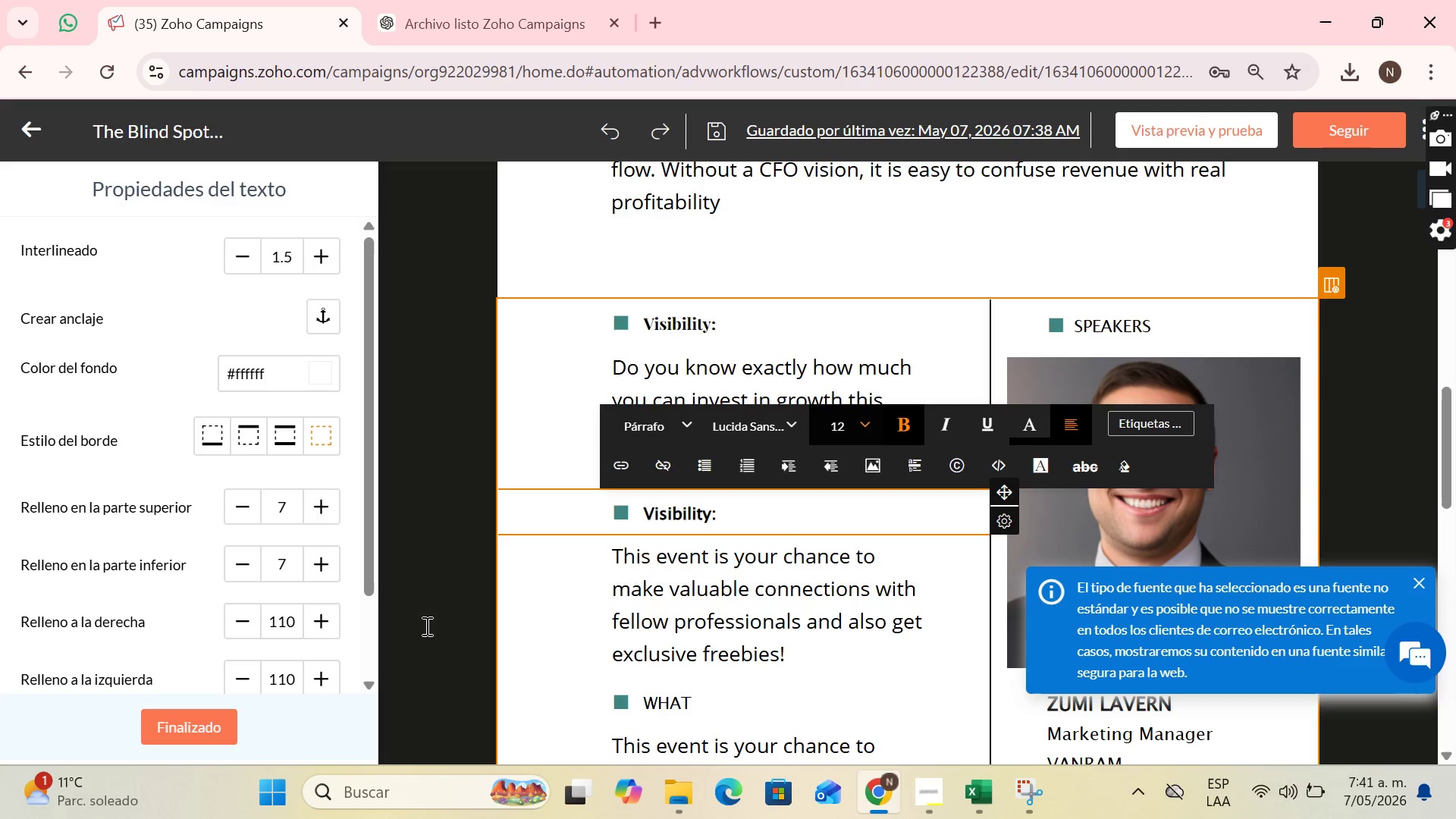 
wait(5.5)
 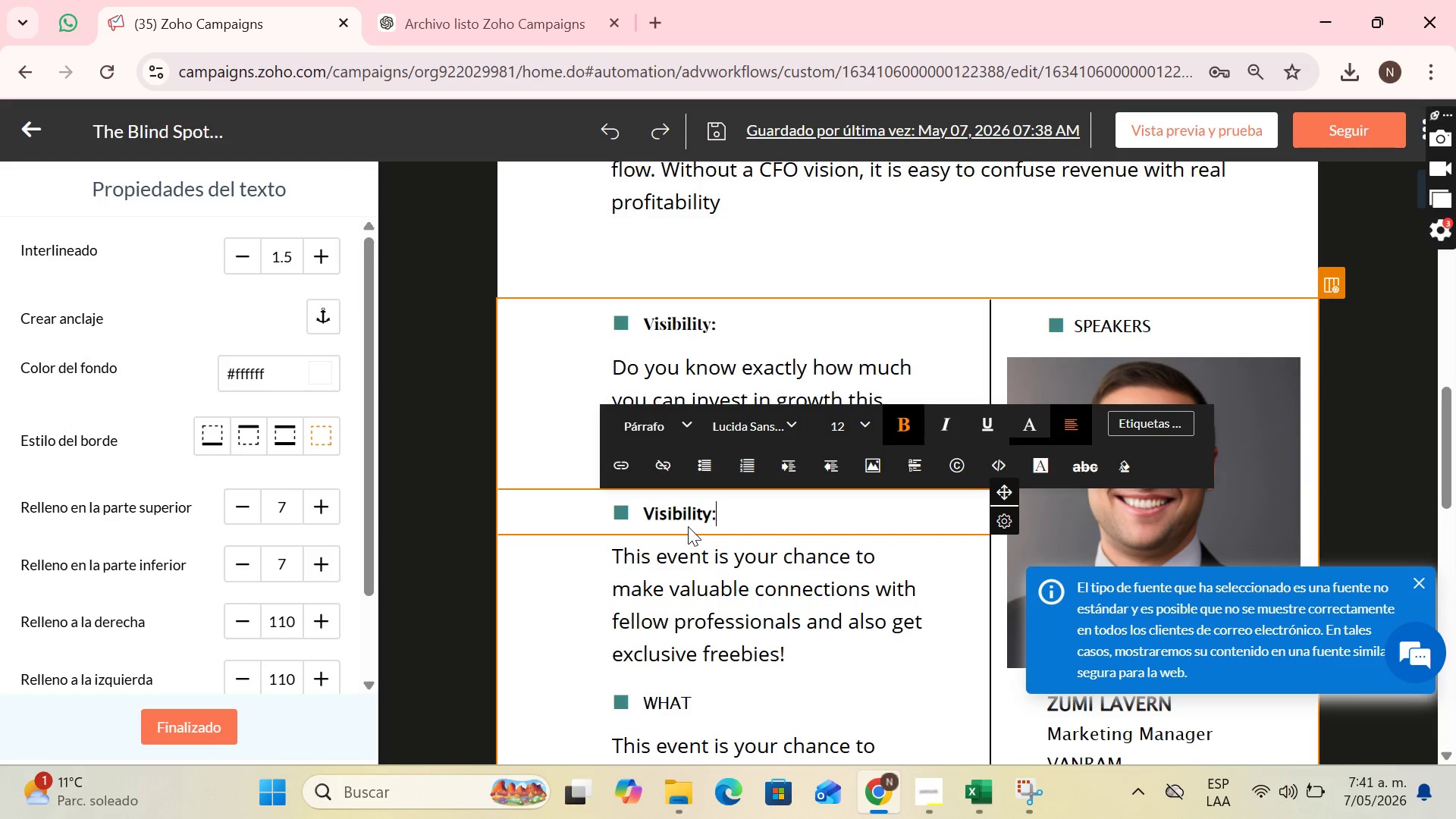 
left_click([711, 519])
 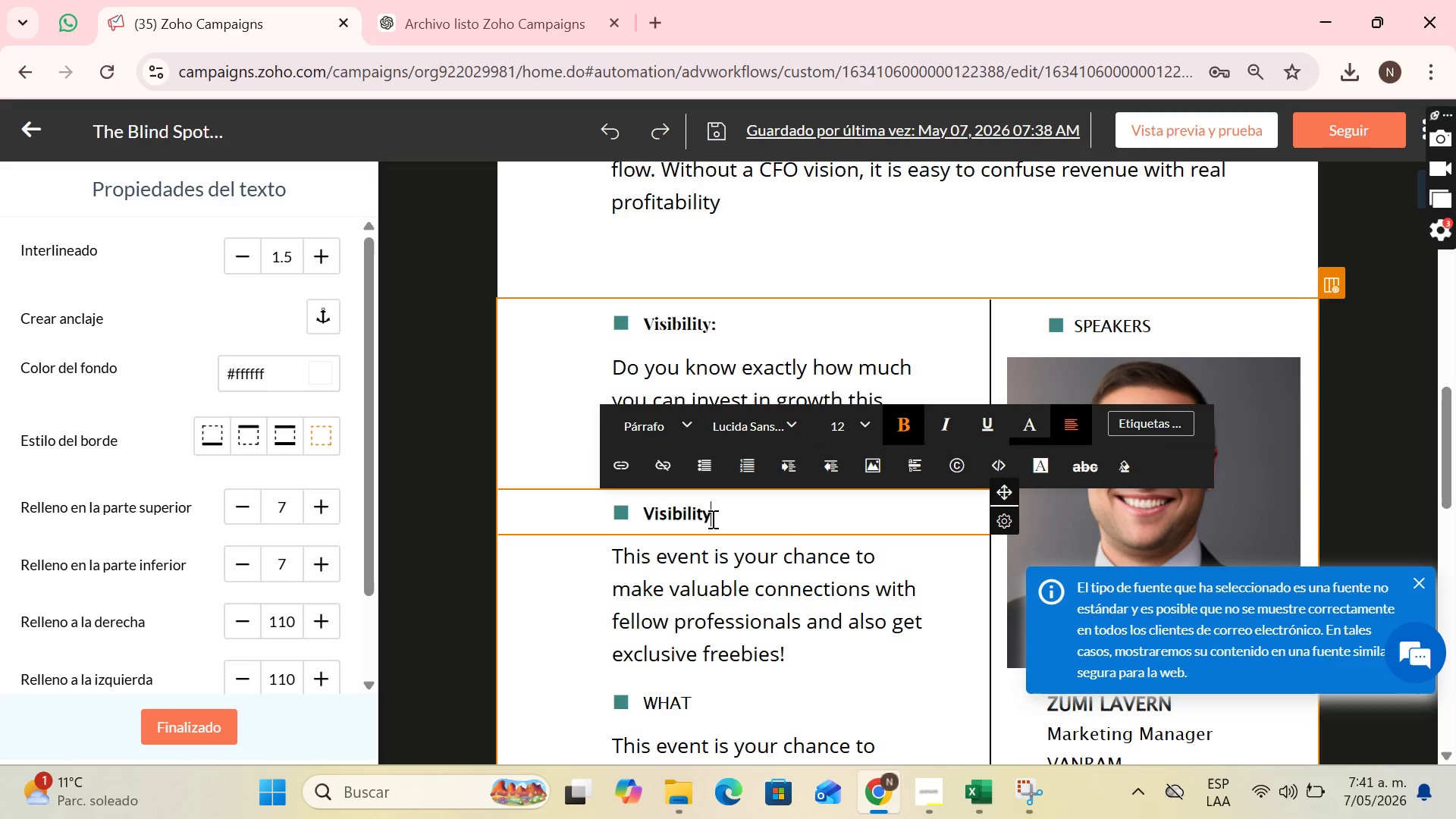 
left_click_drag(start_coordinate=[711, 519], to_coordinate=[674, 517])
 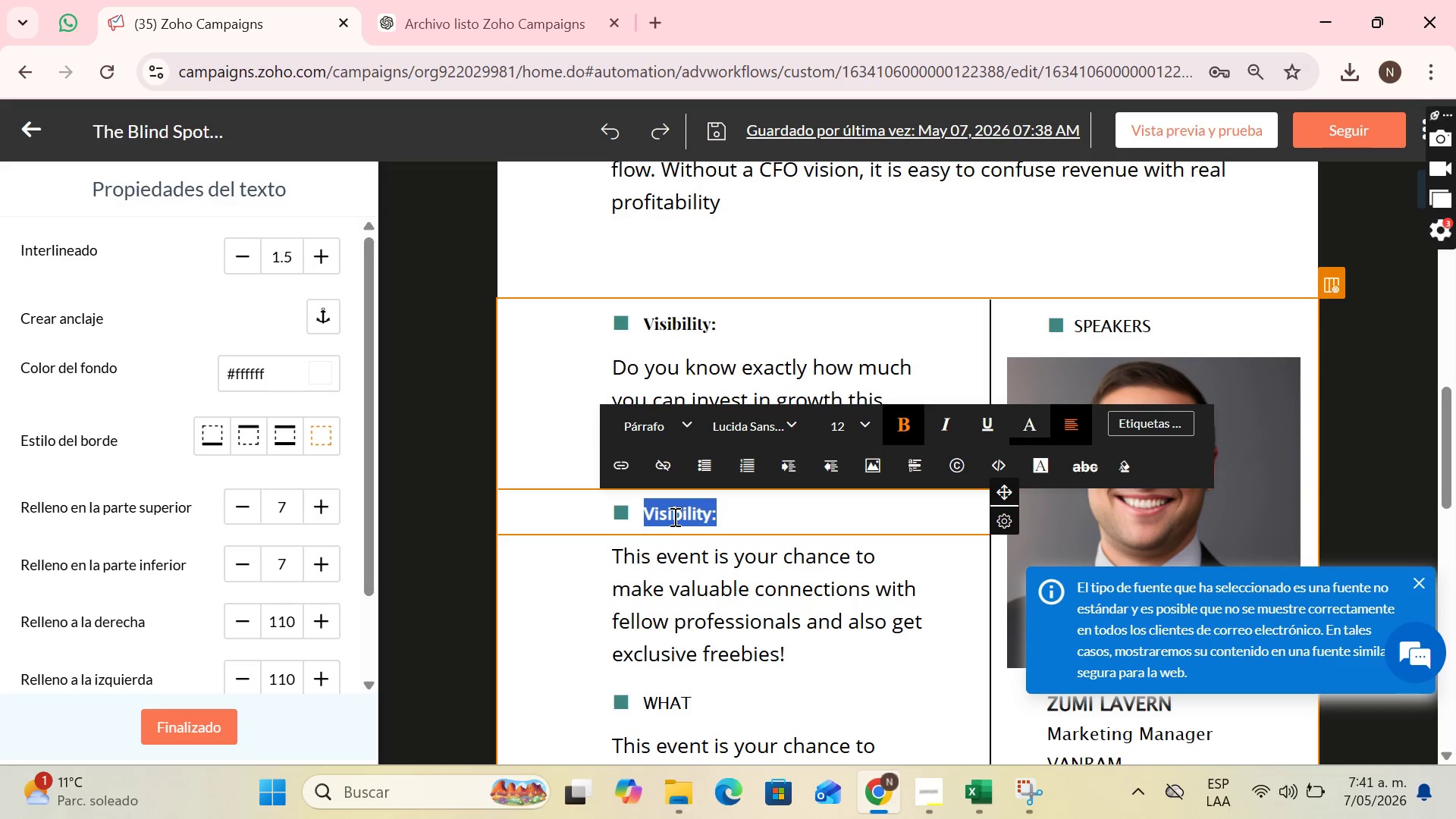 
left_click([673, 516])
 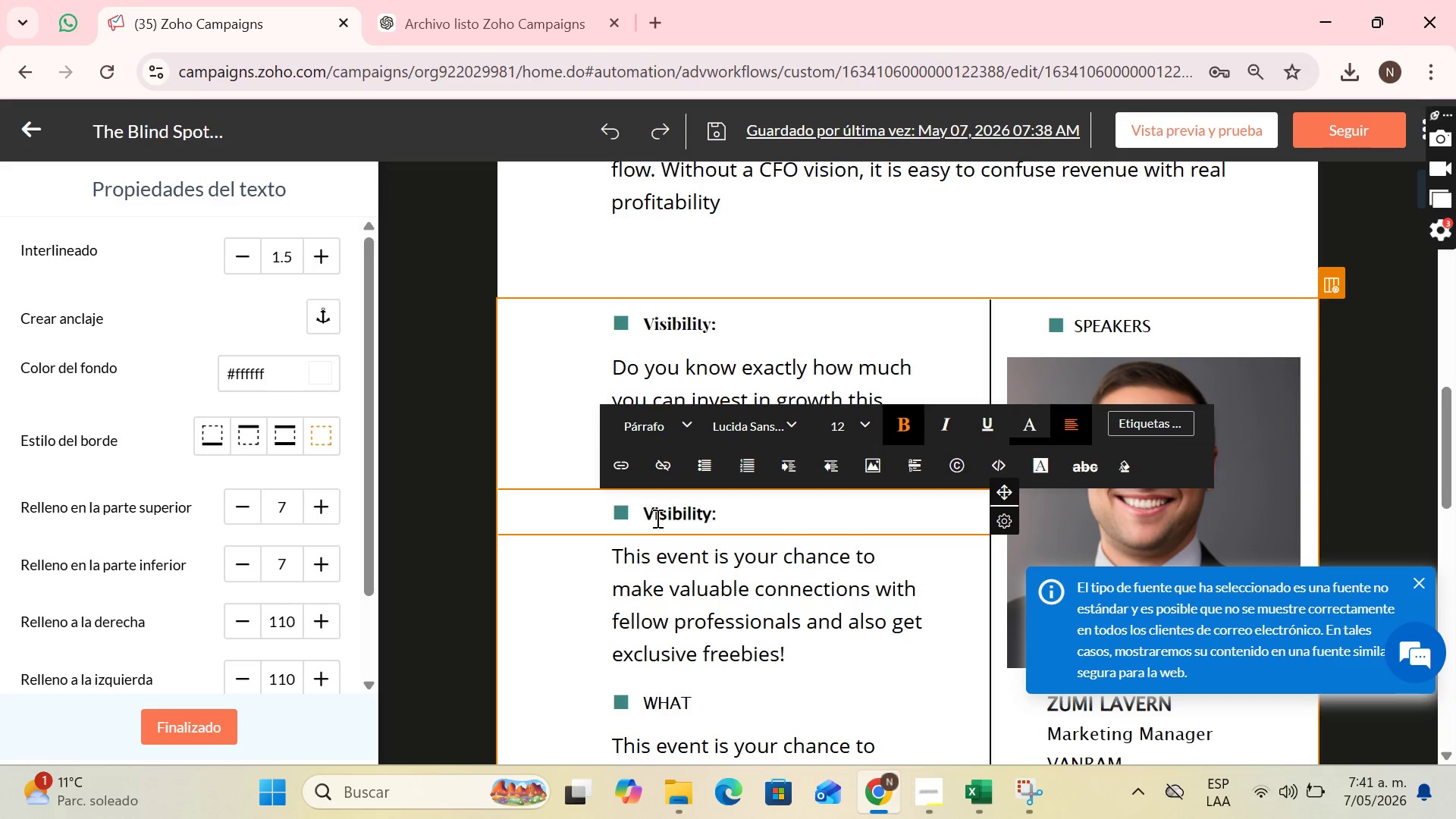 
left_click_drag(start_coordinate=[656, 516], to_coordinate=[711, 504])
 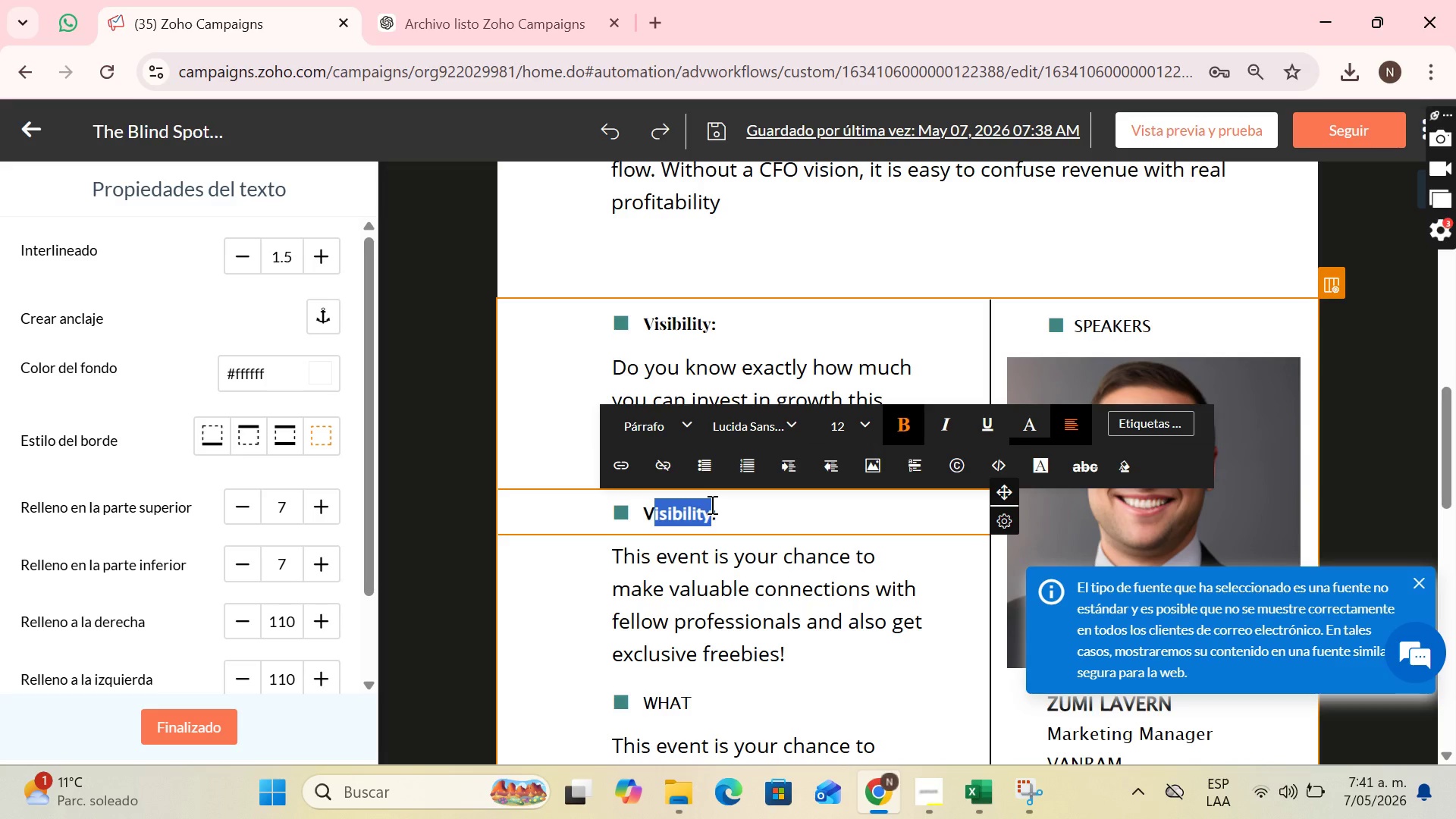 
key(Backspace)
 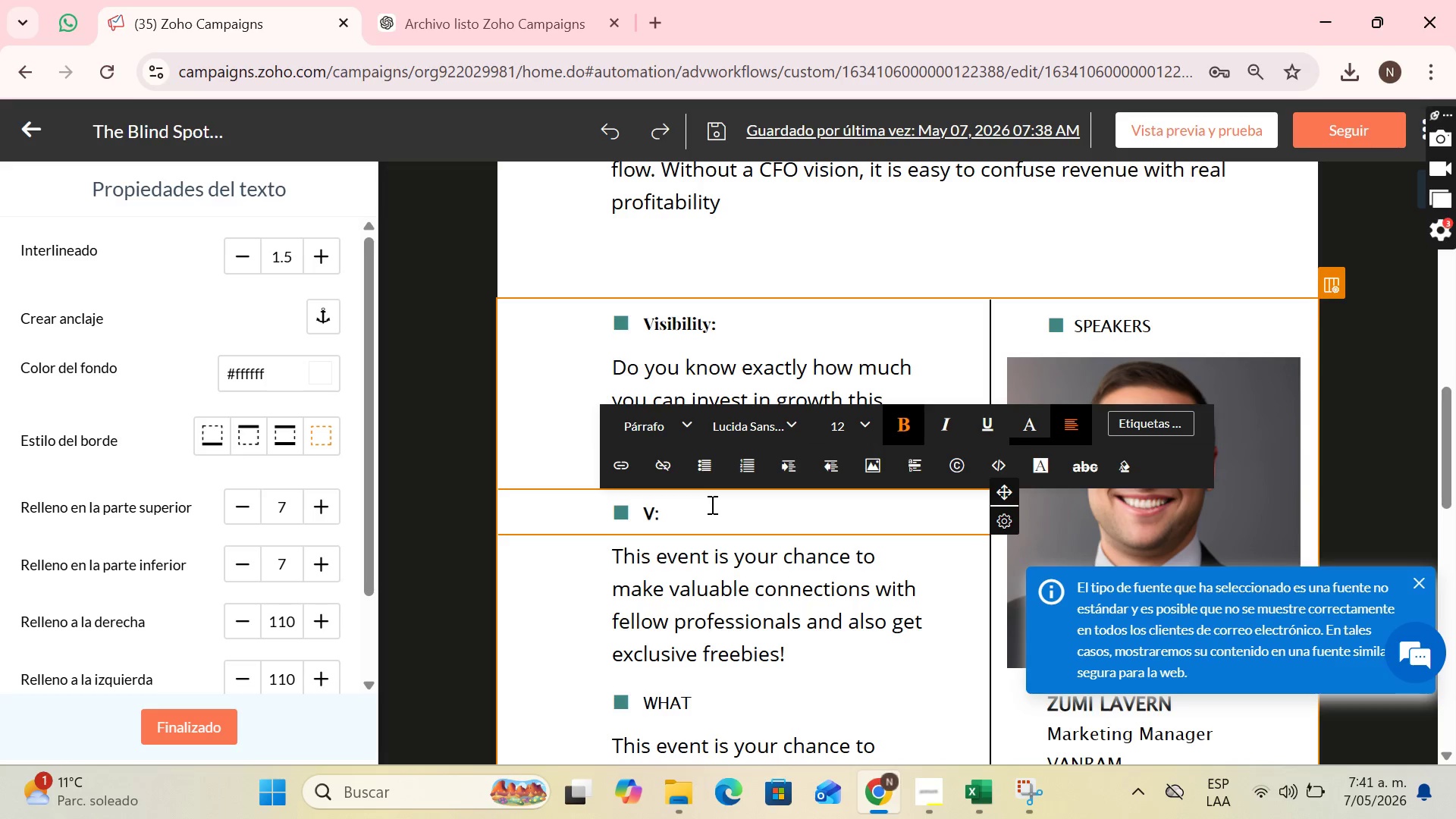 
key(CapsLock)
 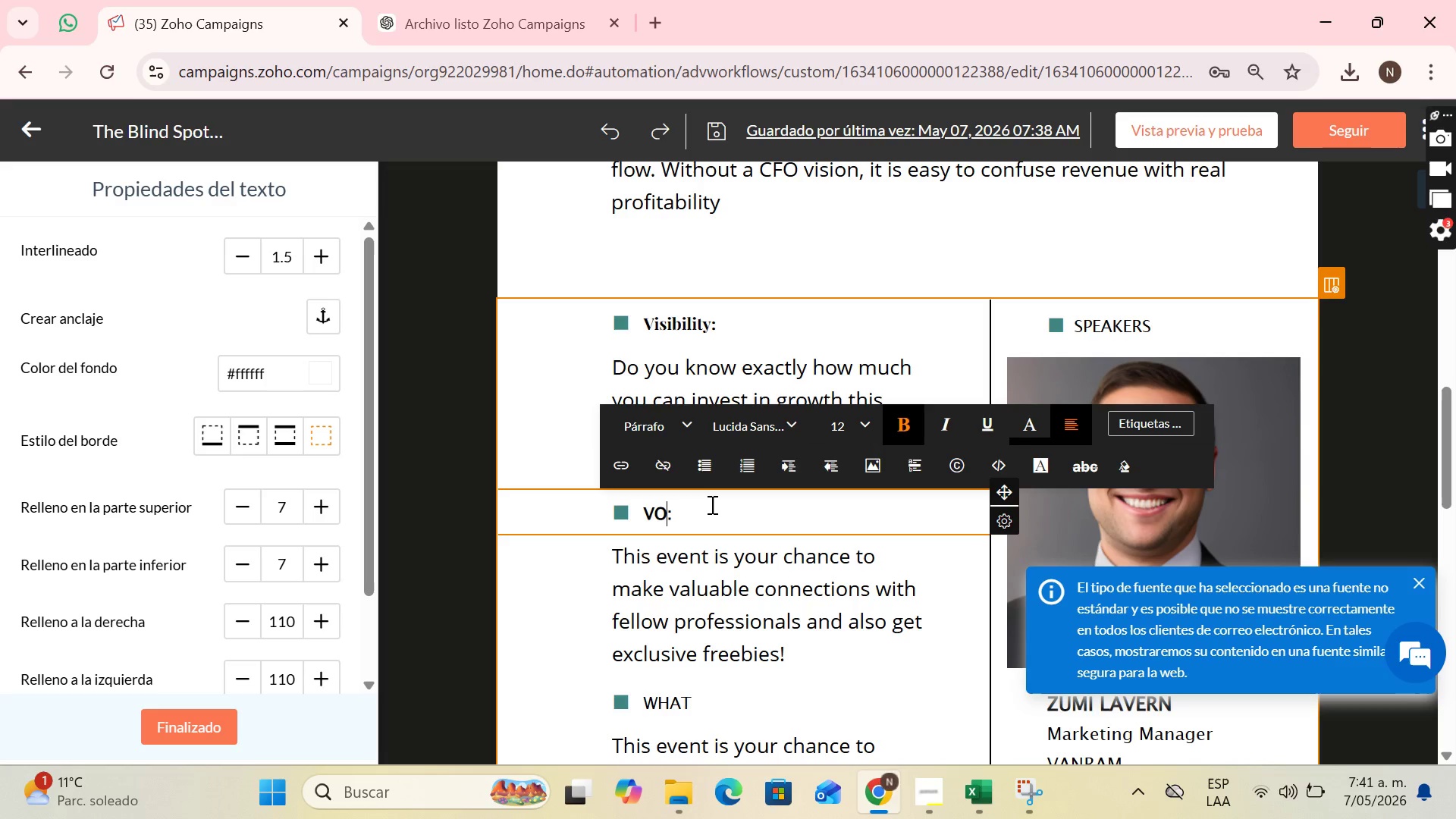 
key(O)
 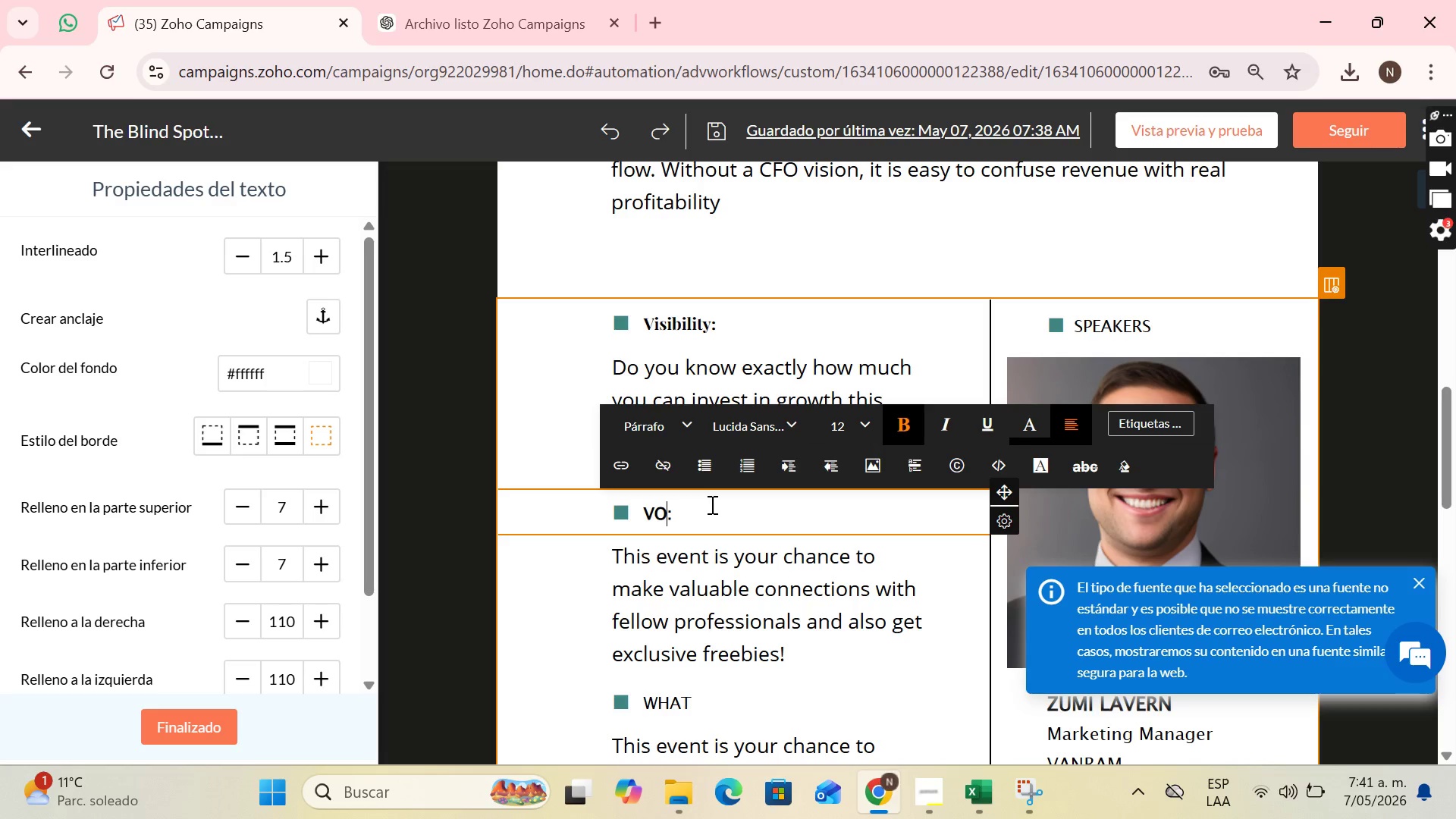 
key(CapsLock)
 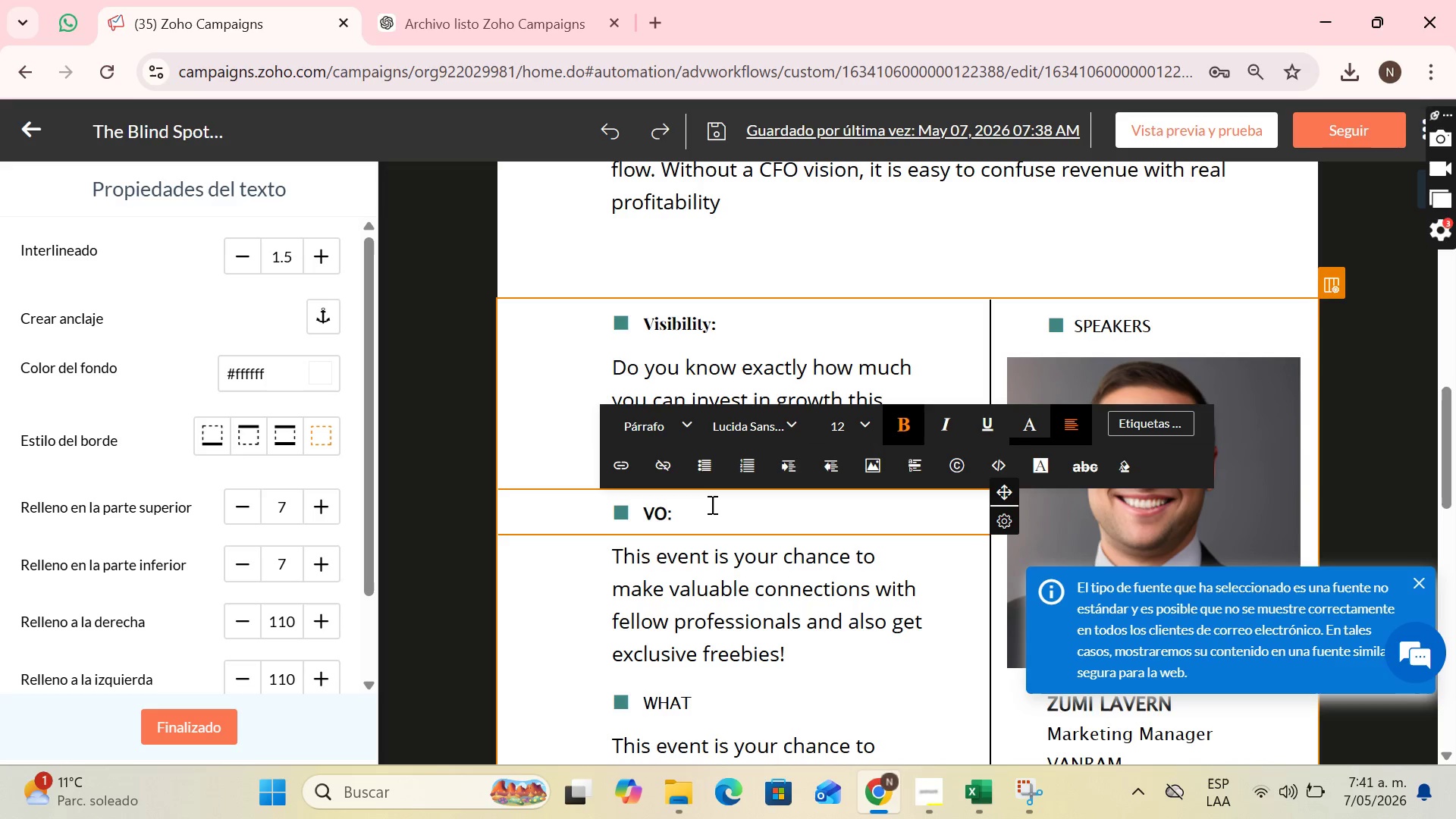 
key(ArrowLeft)
 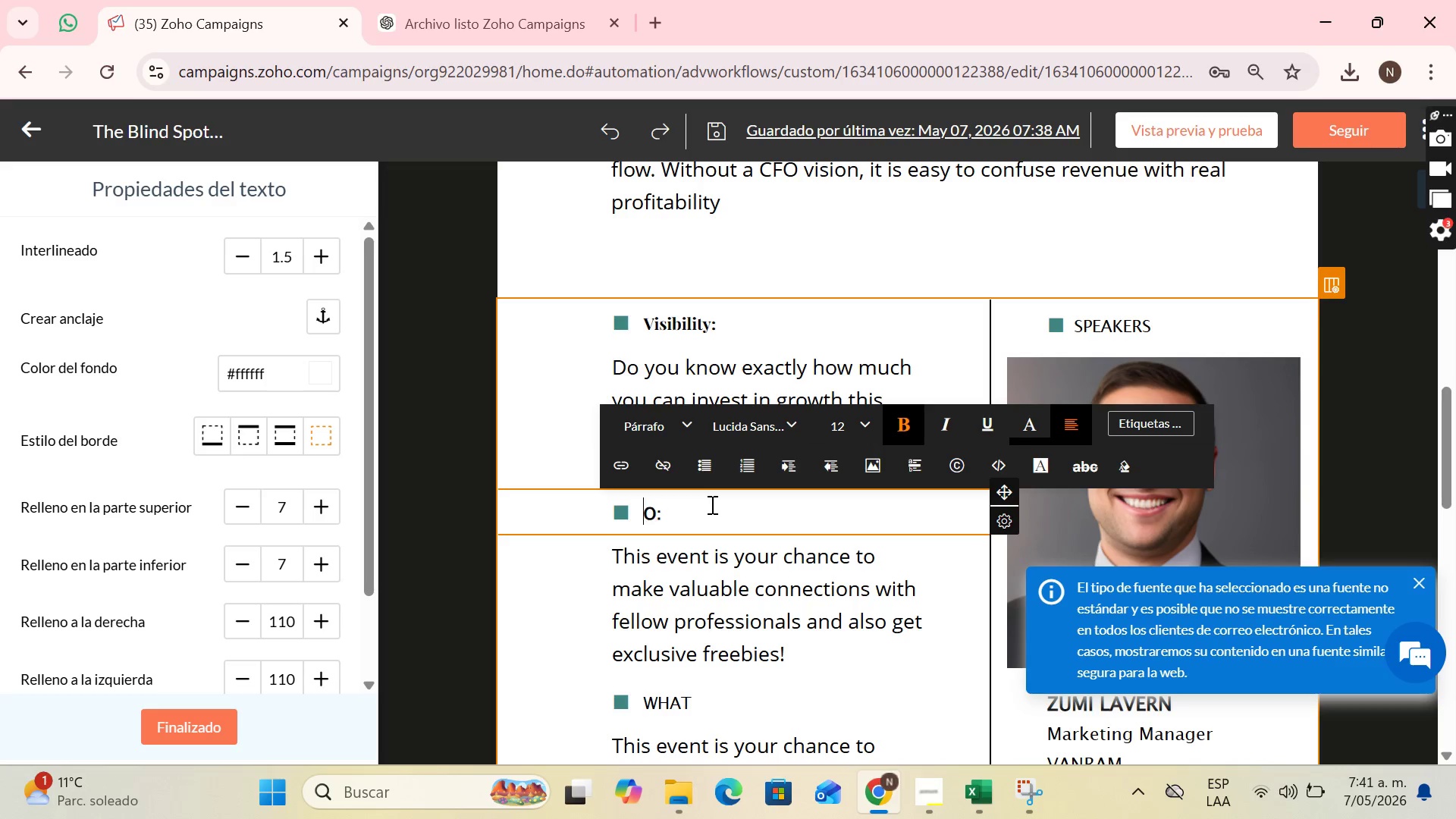 
key(Backspace)
 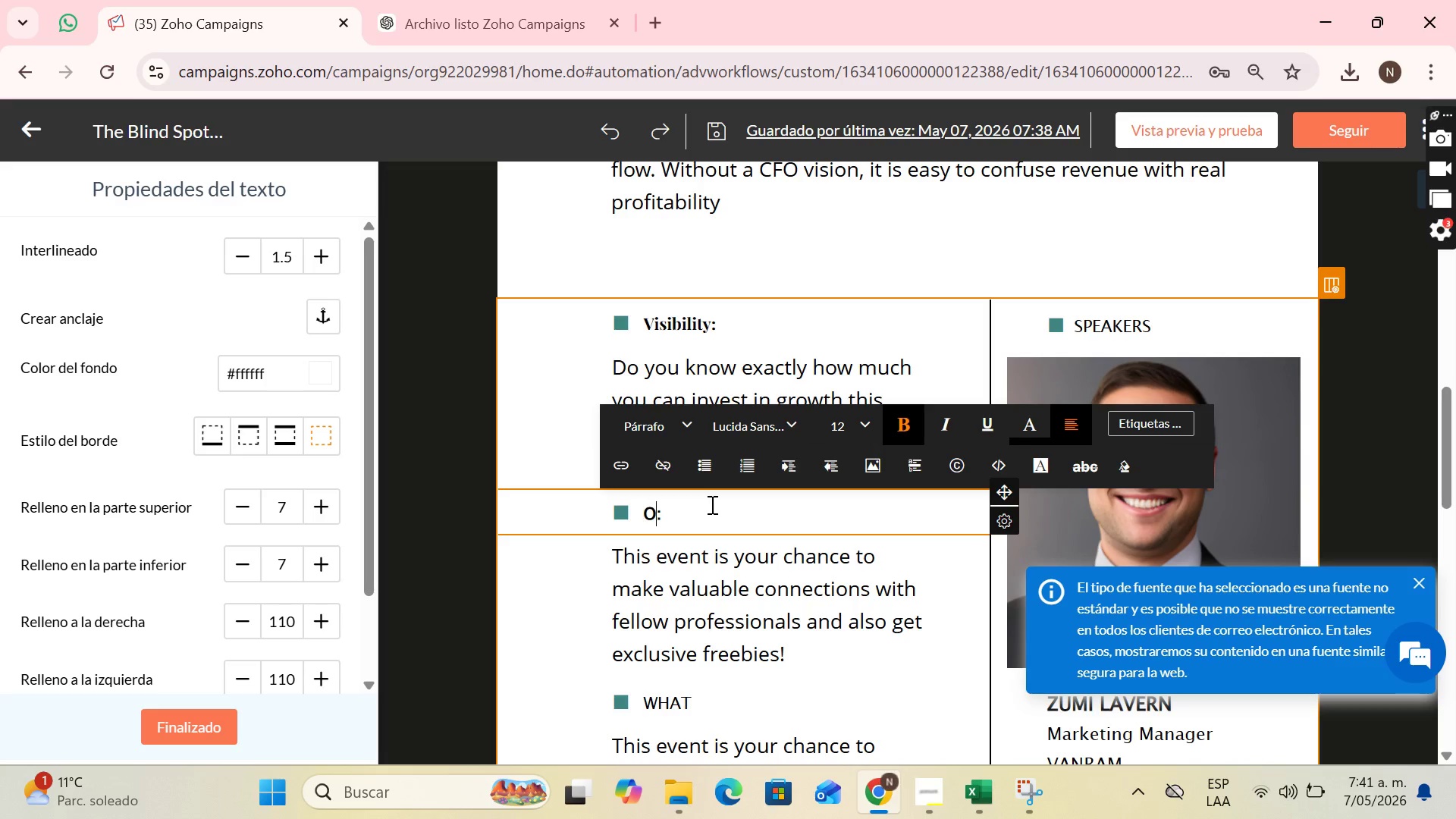 
key(ArrowRight)
 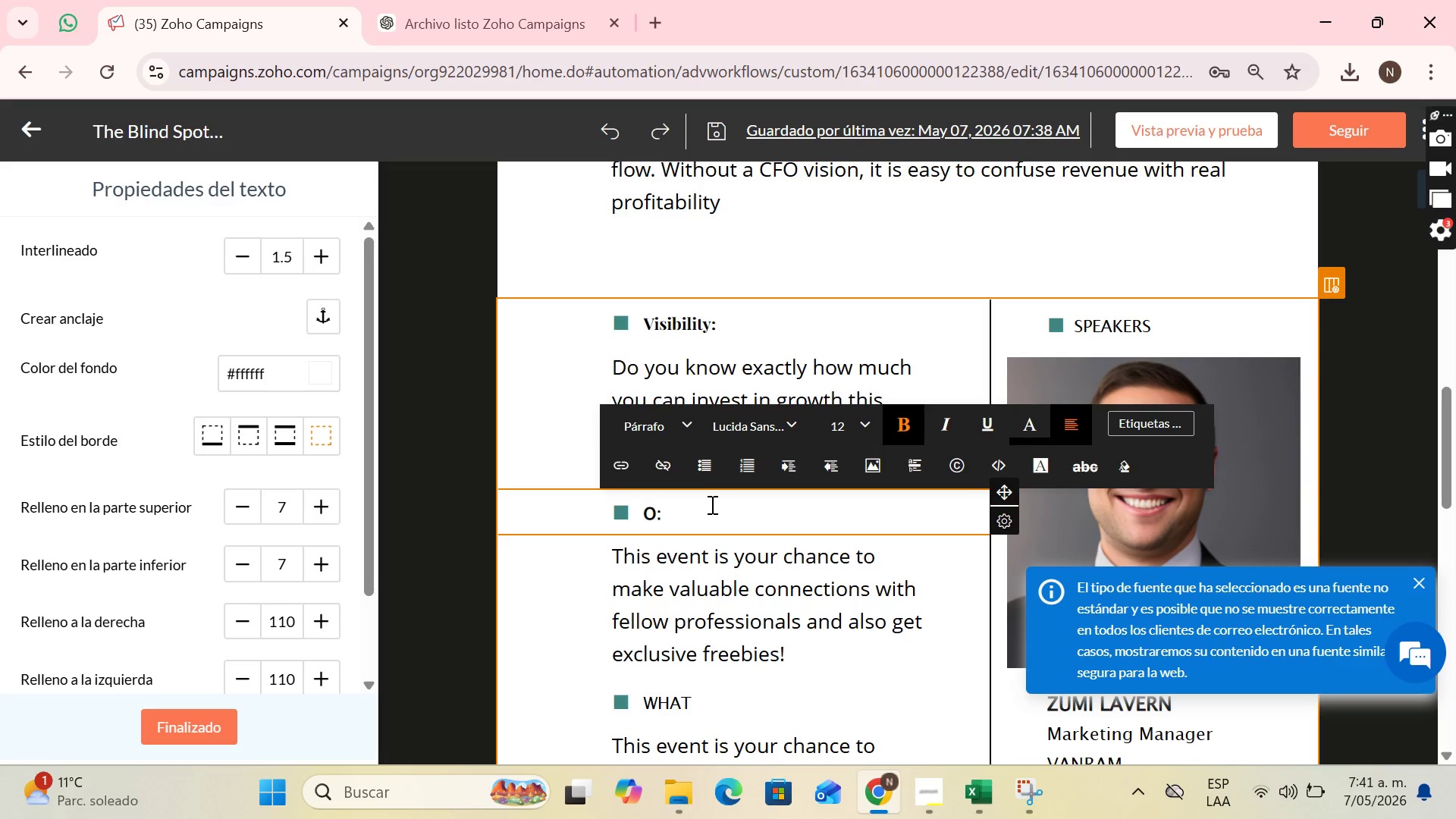 
type(ptimization )
key(Backspace)
 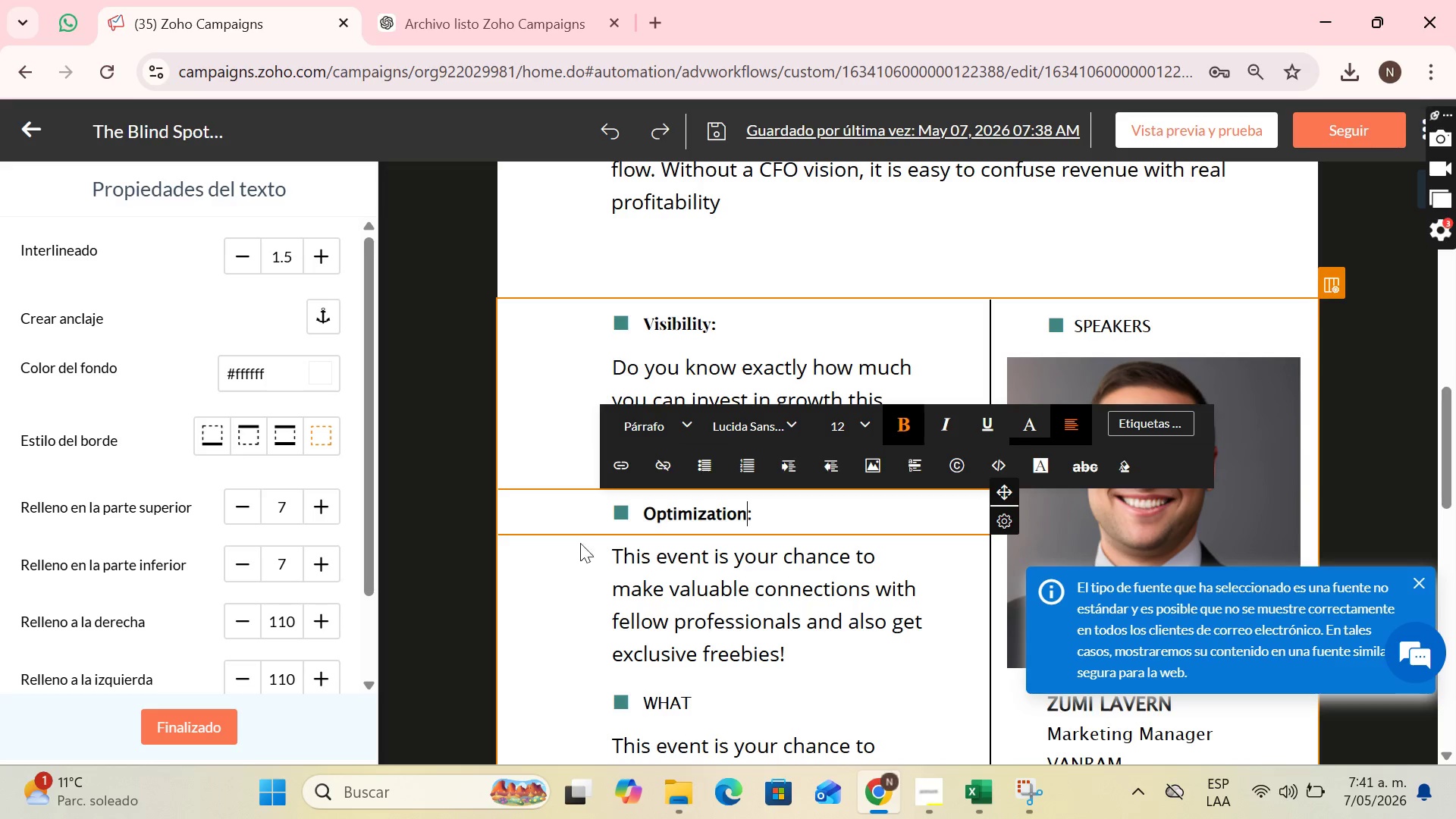 
left_click([635, 563])
 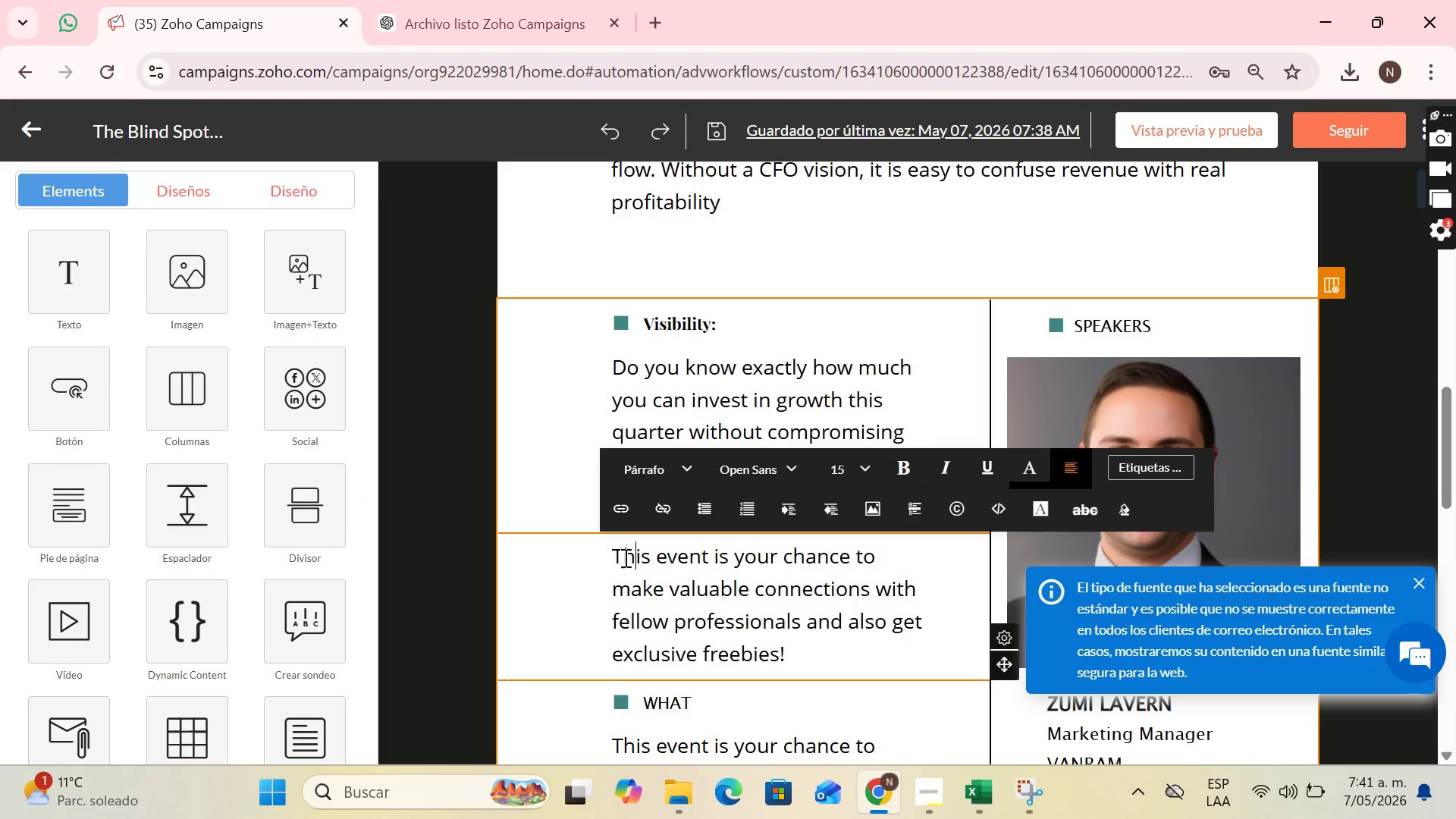 
left_click_drag(start_coordinate=[625, 558], to_coordinate=[807, 670])
 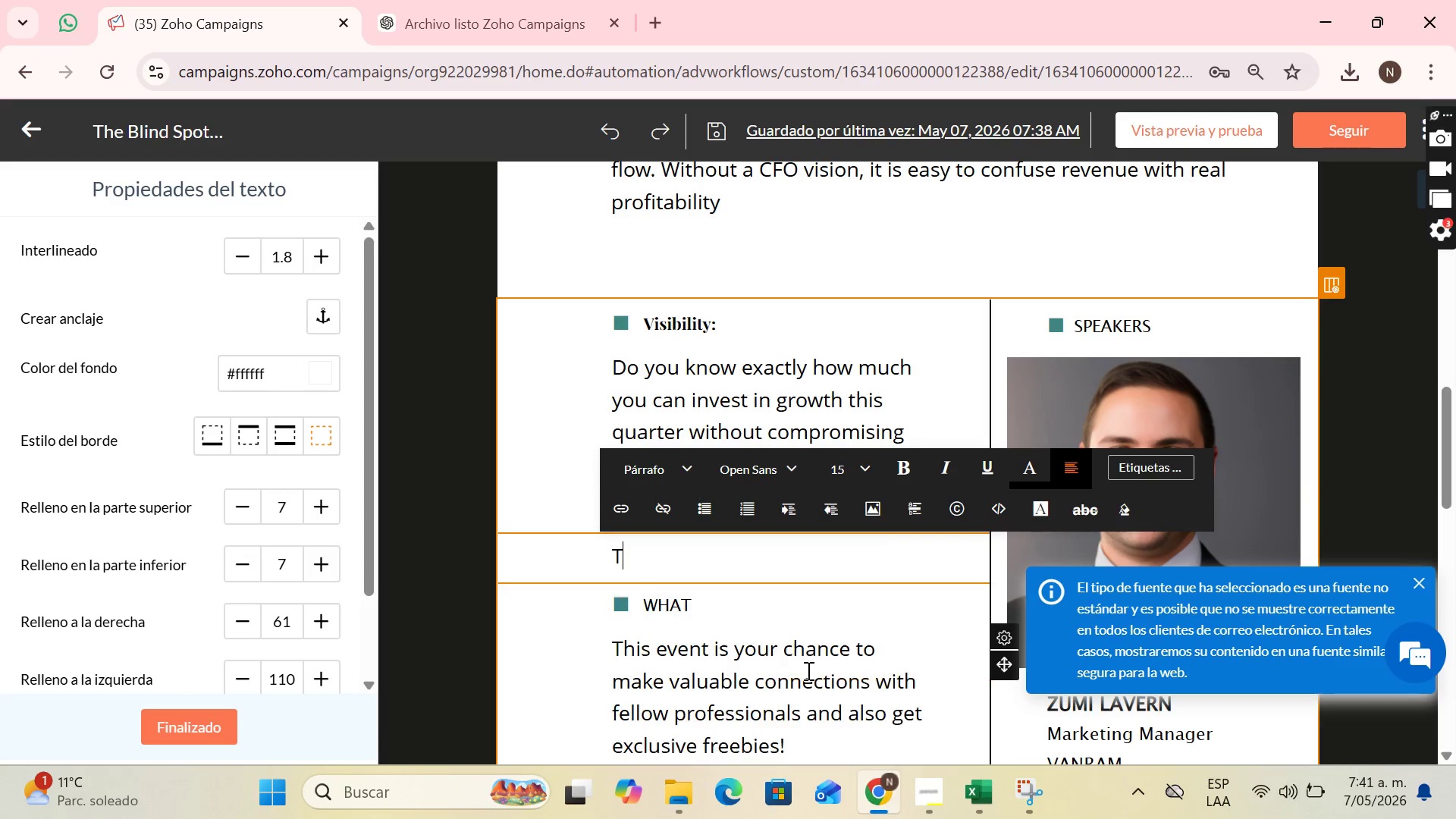 
key(Backspace)
type(ac)
key(Backspace)
type(x )
 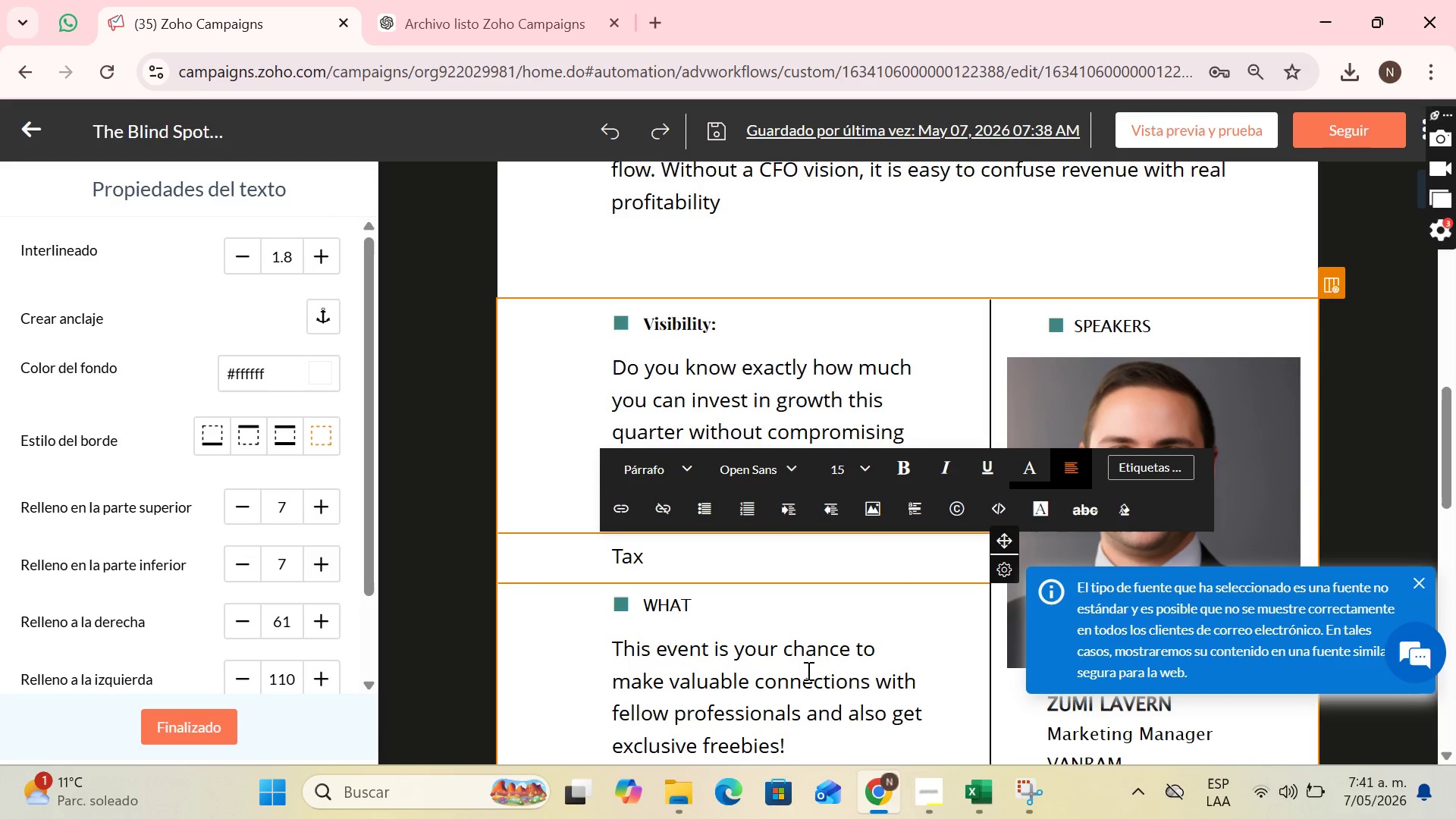 
type(bee)
key(Backspace)
type(nefits are not created in December )
key(Backspace)
type(< they are built in June A)
key(Backspace)
type(and July)
 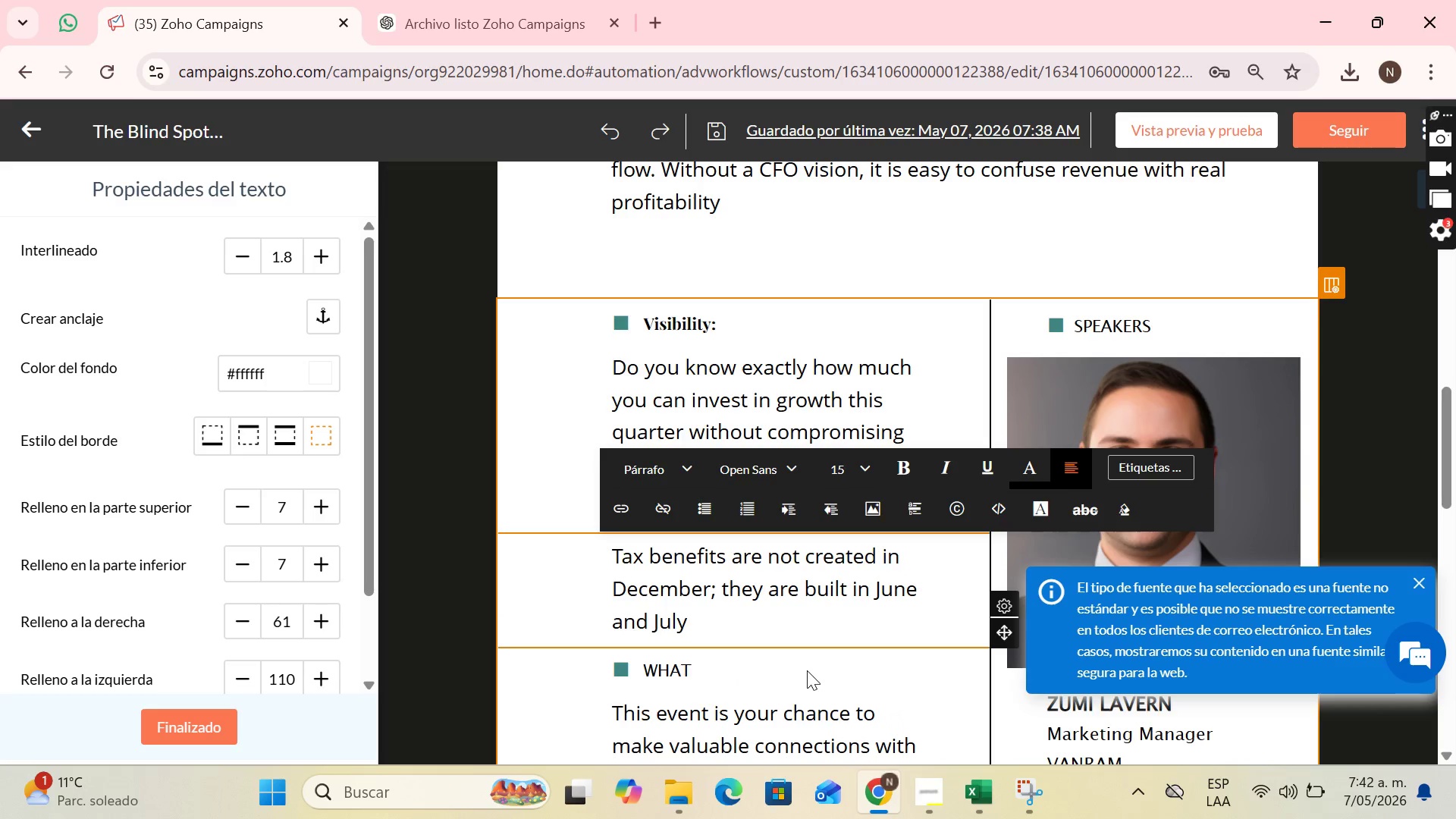 
left_click([684, 356])
 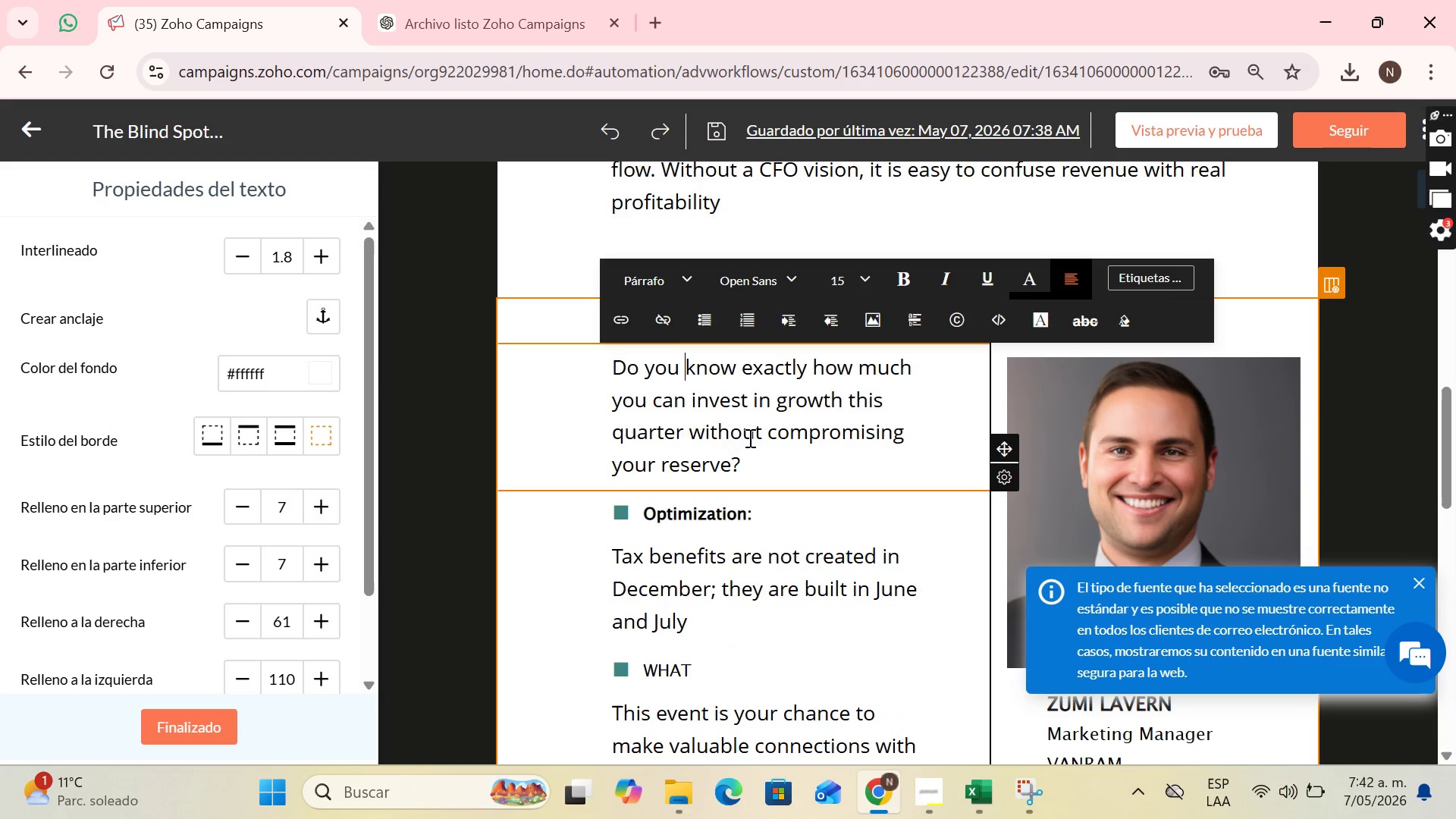 
left_click([794, 515])
 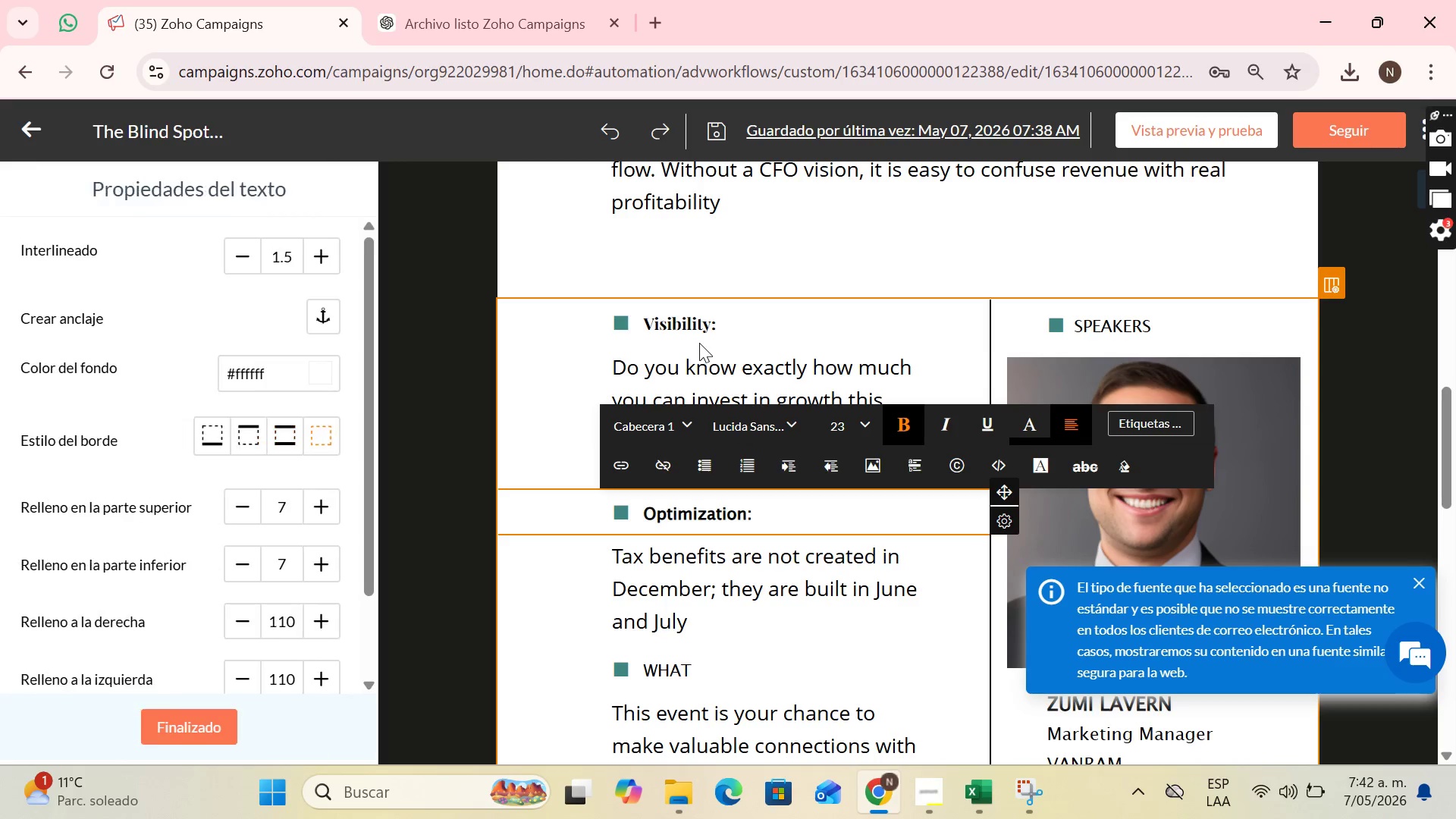 
left_click([699, 337])
 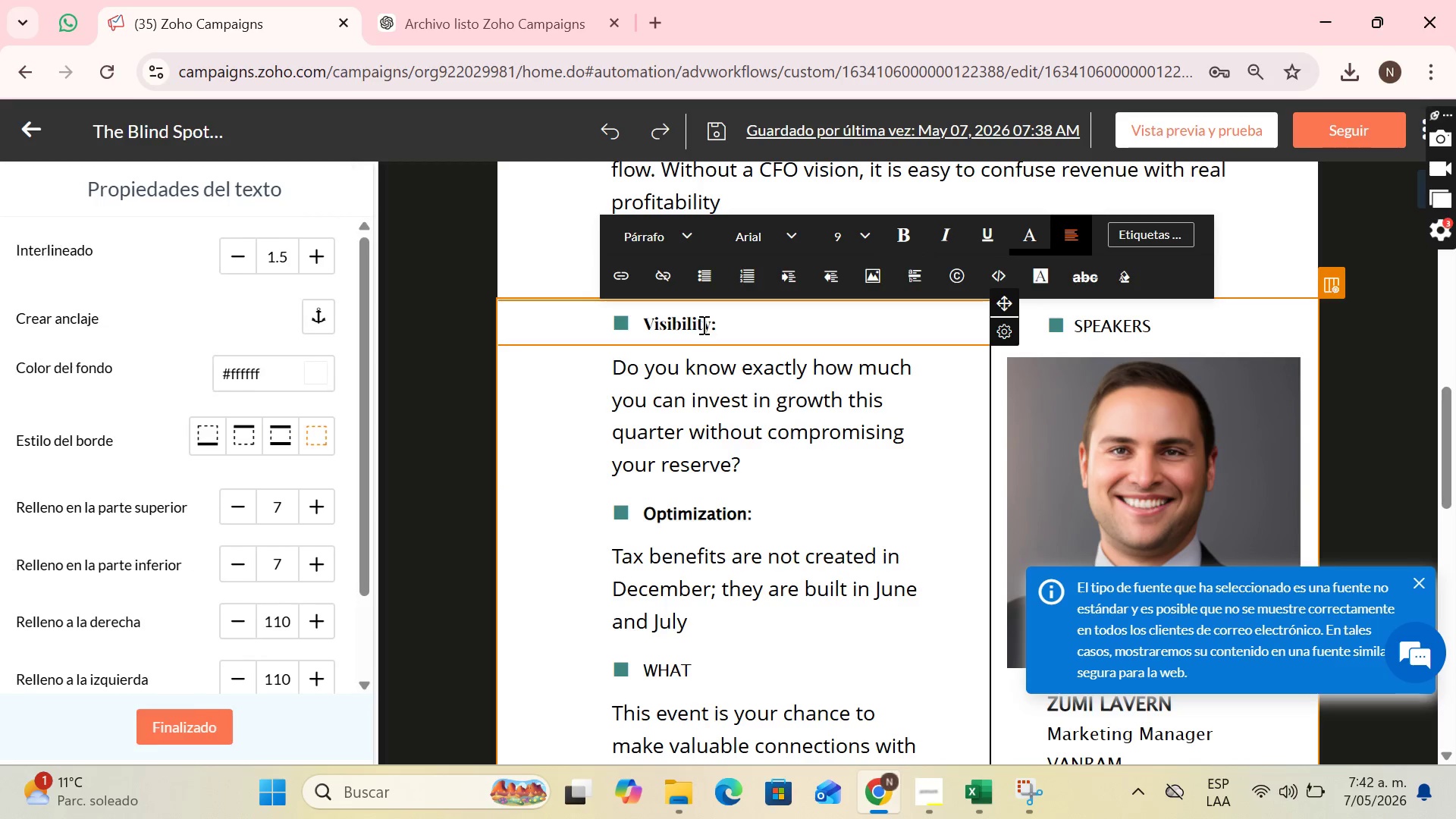 
left_click([724, 324])
 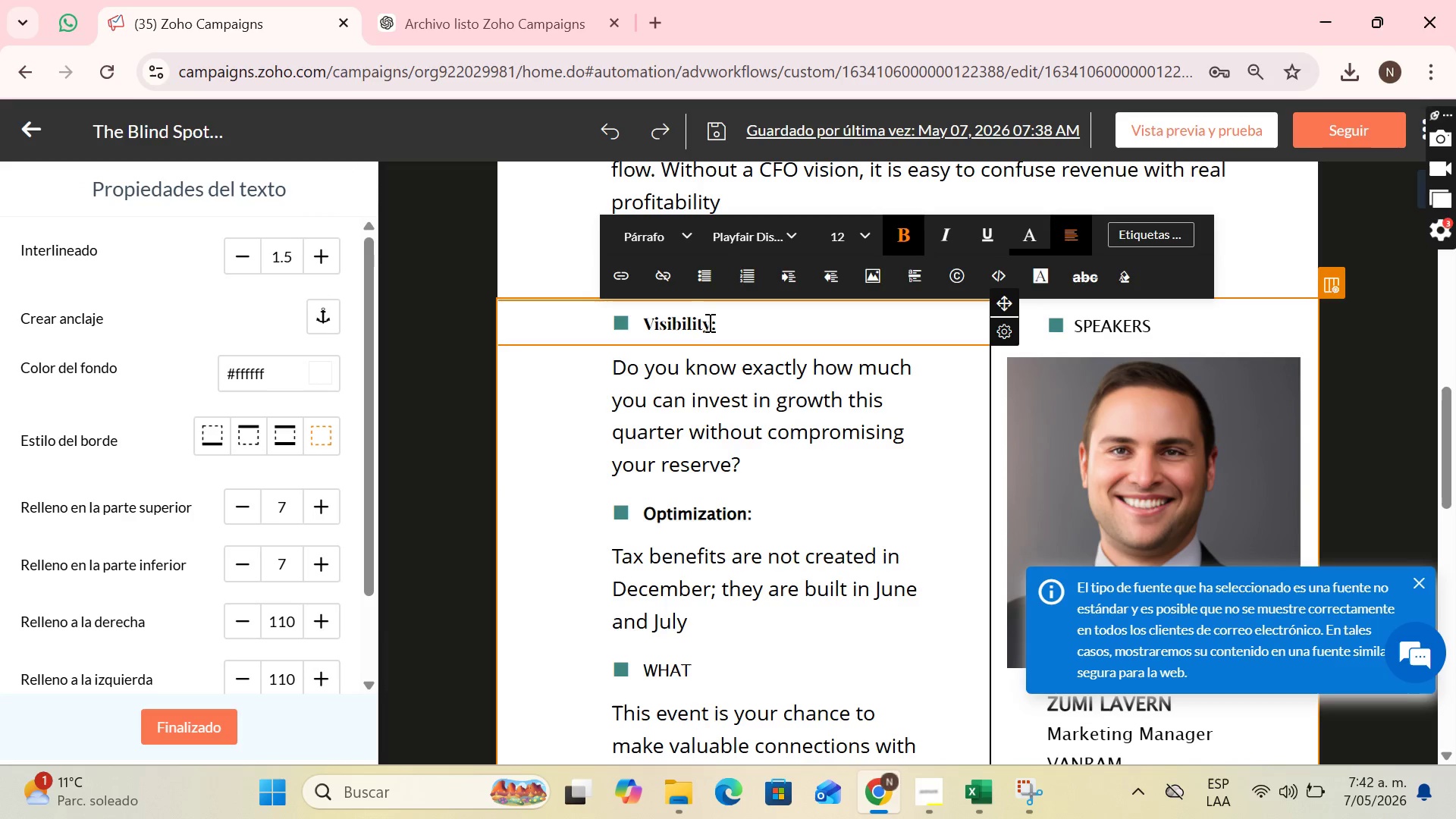 
left_click([705, 322])
 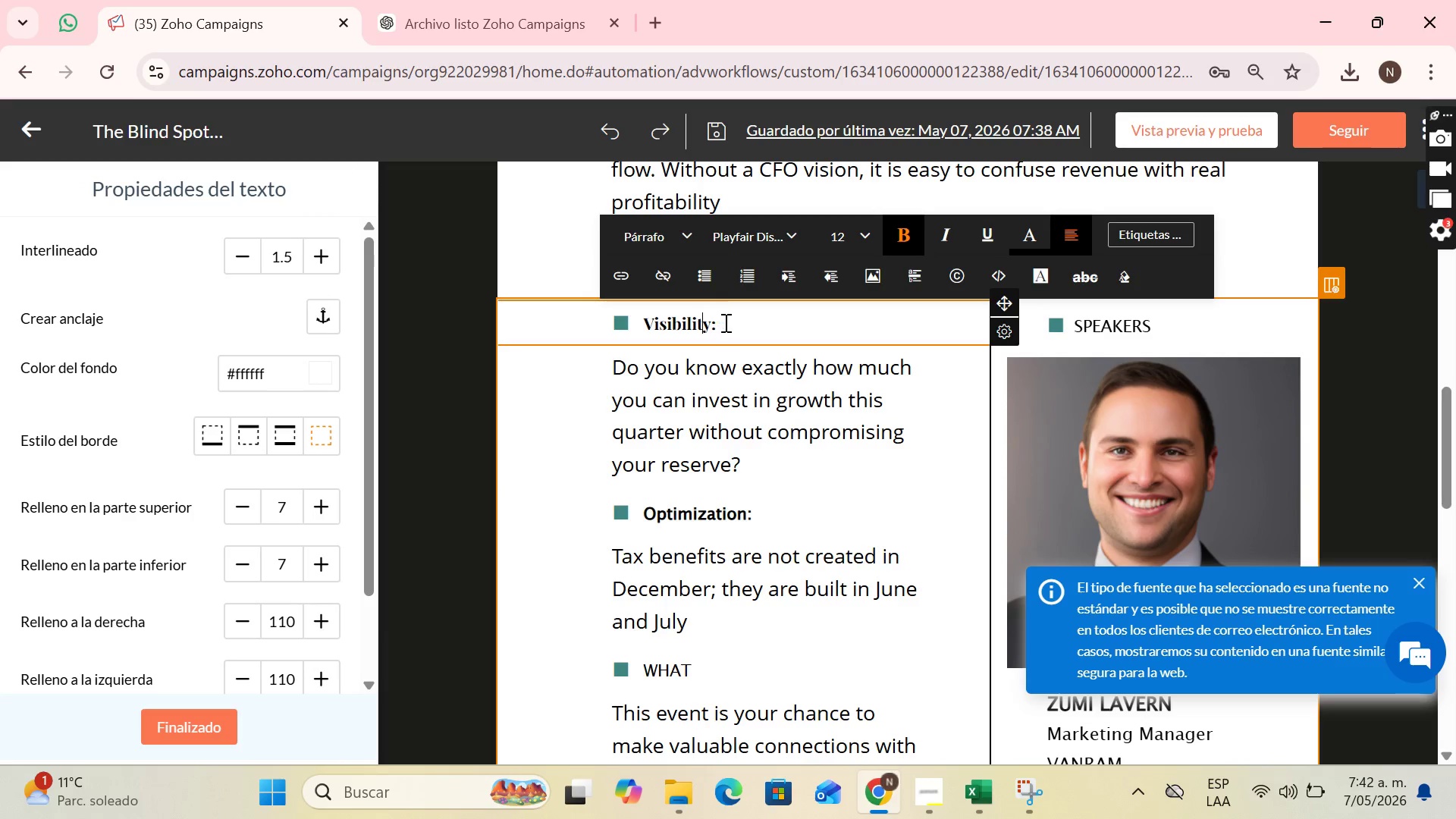 
left_click_drag(start_coordinate=[724, 322], to_coordinate=[645, 322])
 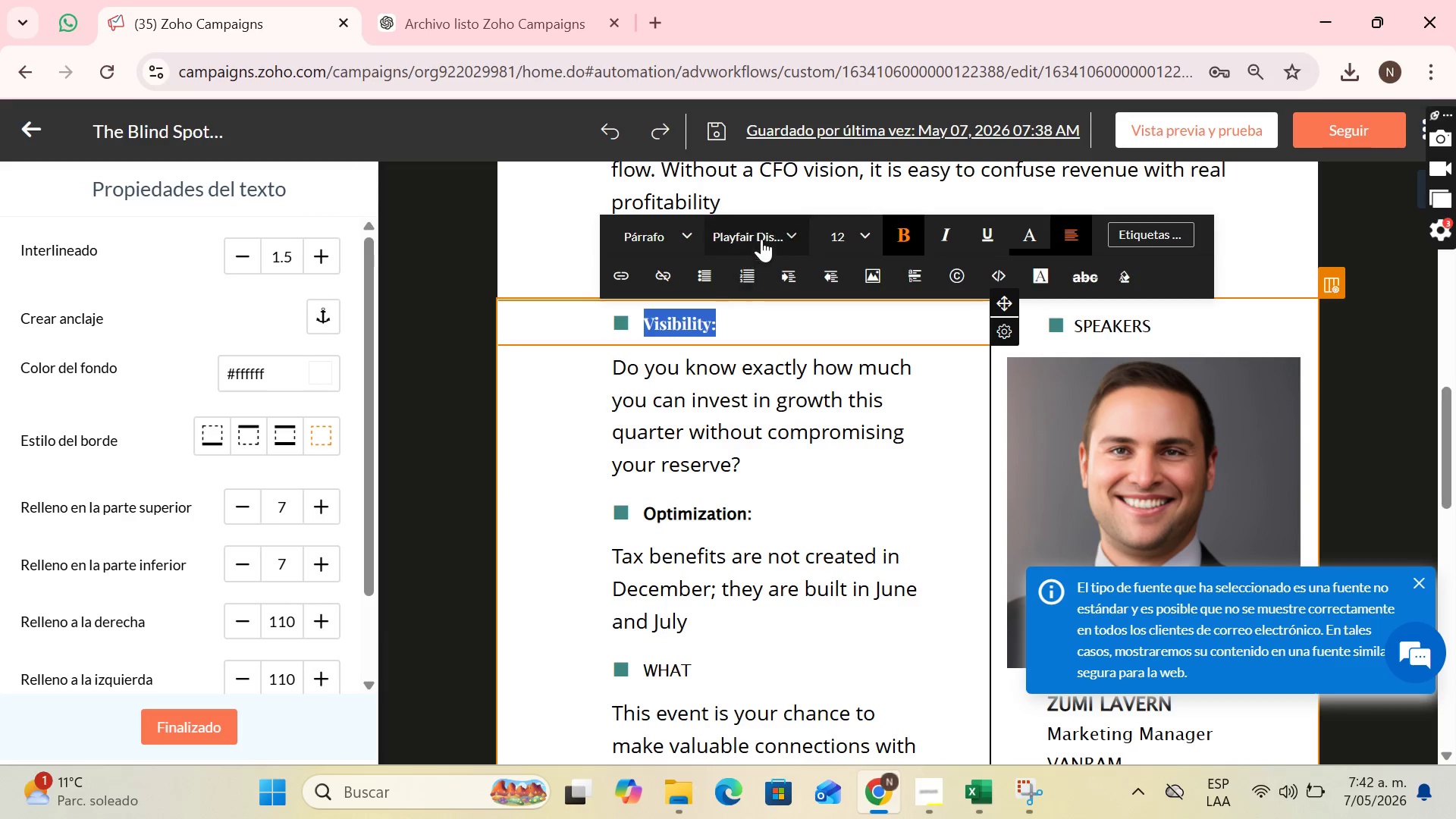 
left_click([761, 239])
 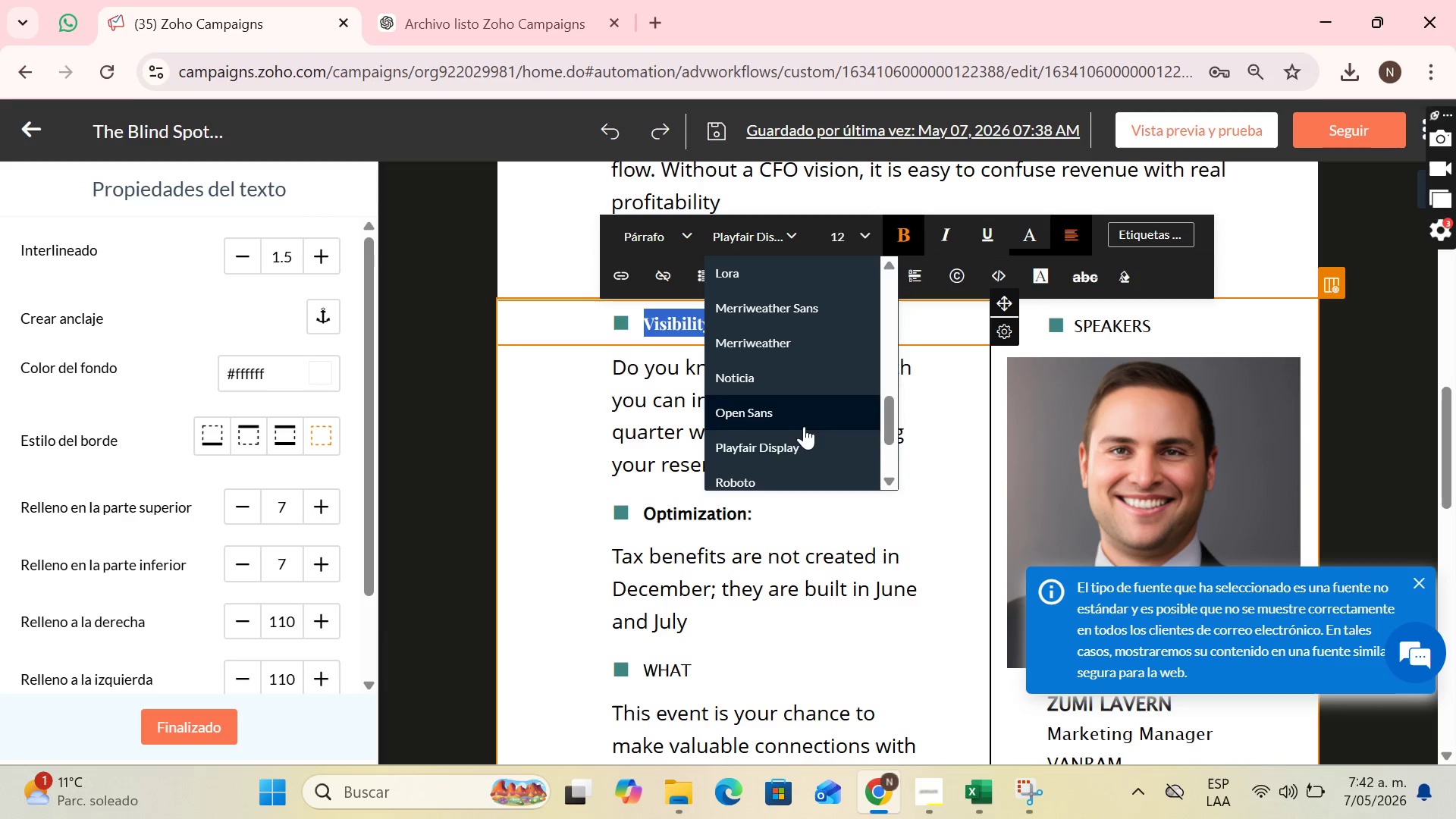 
left_click([806, 440])
 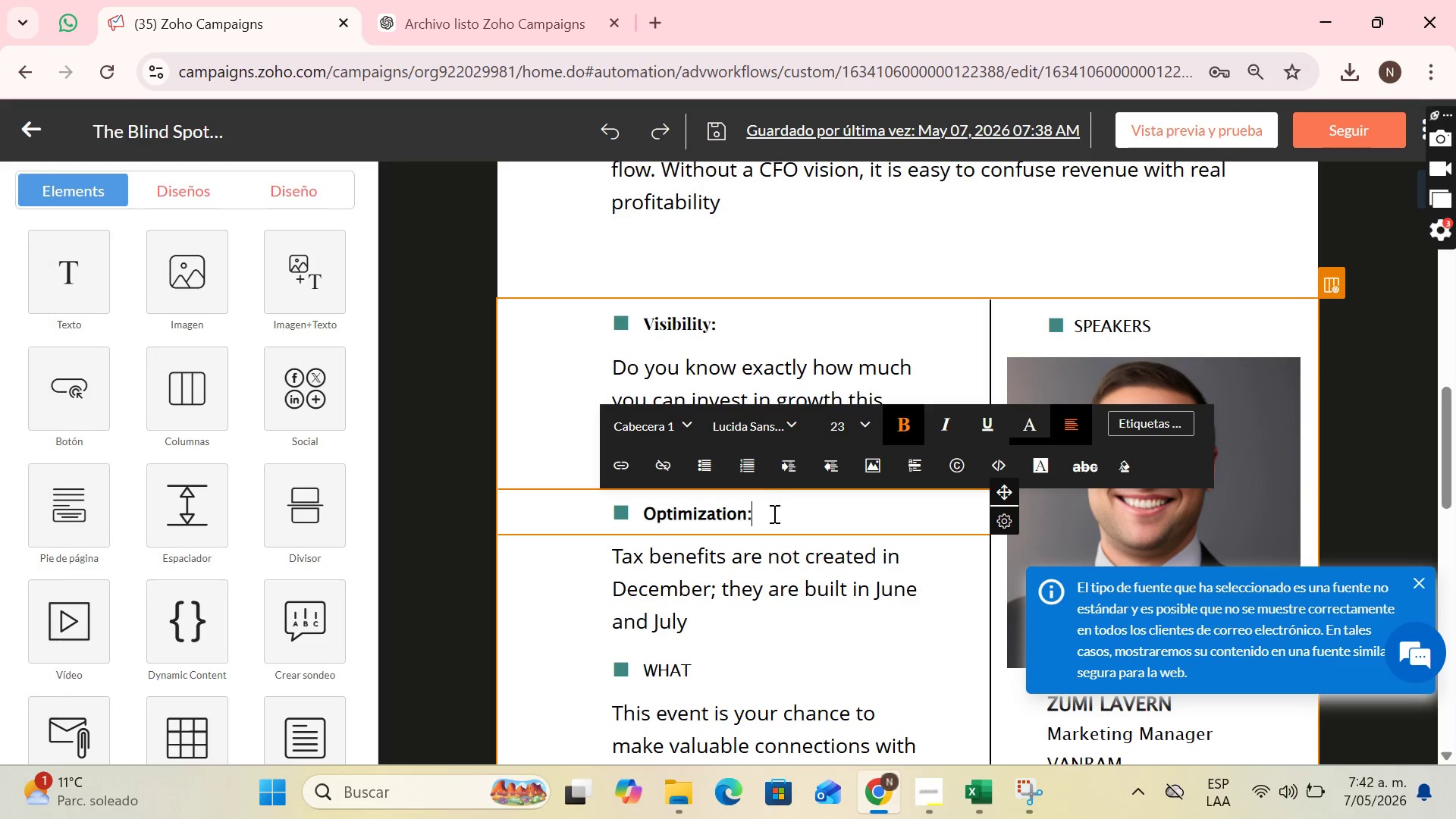 
left_click_drag(start_coordinate=[773, 513], to_coordinate=[645, 515])
 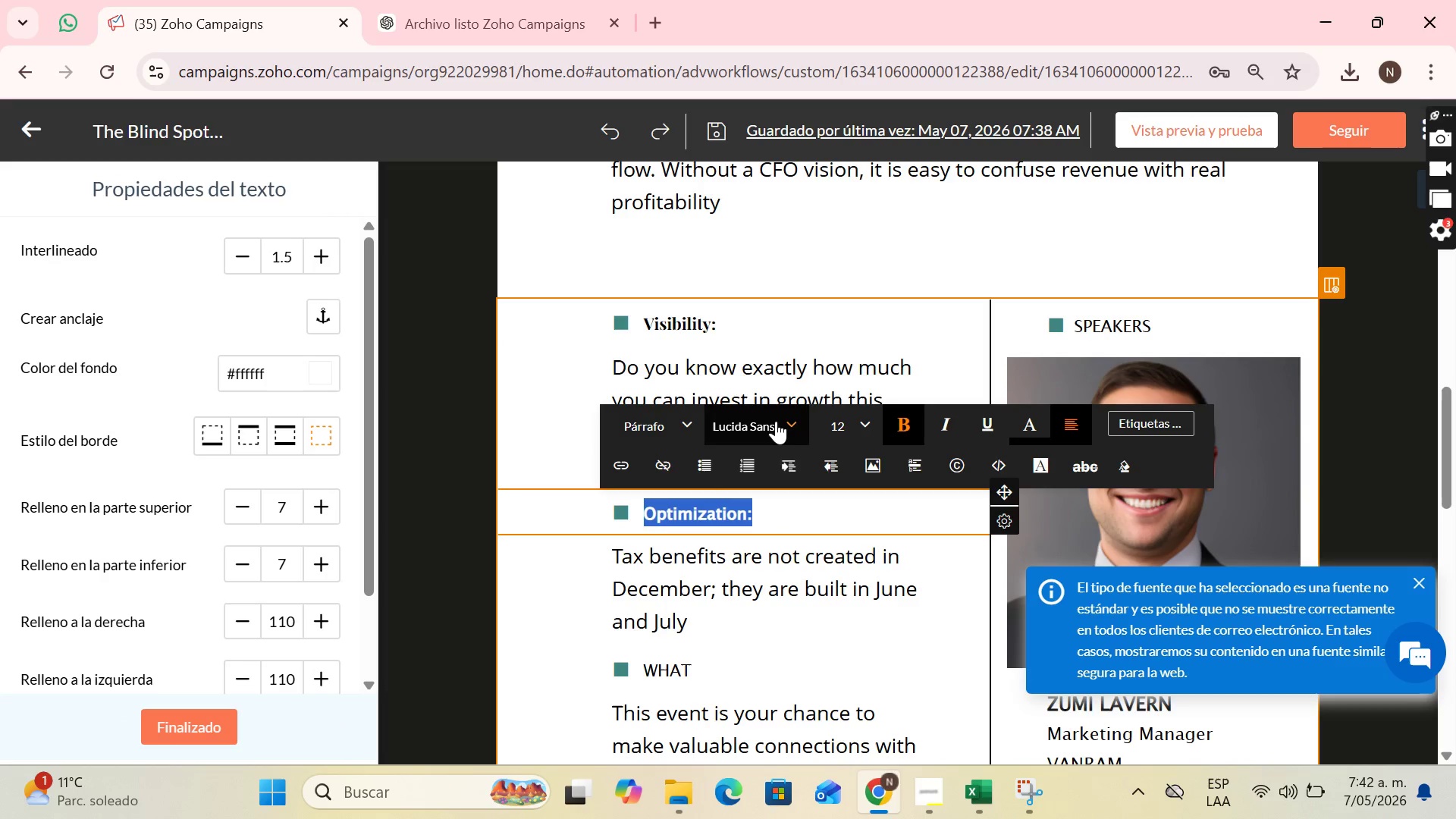 
left_click([776, 421])
 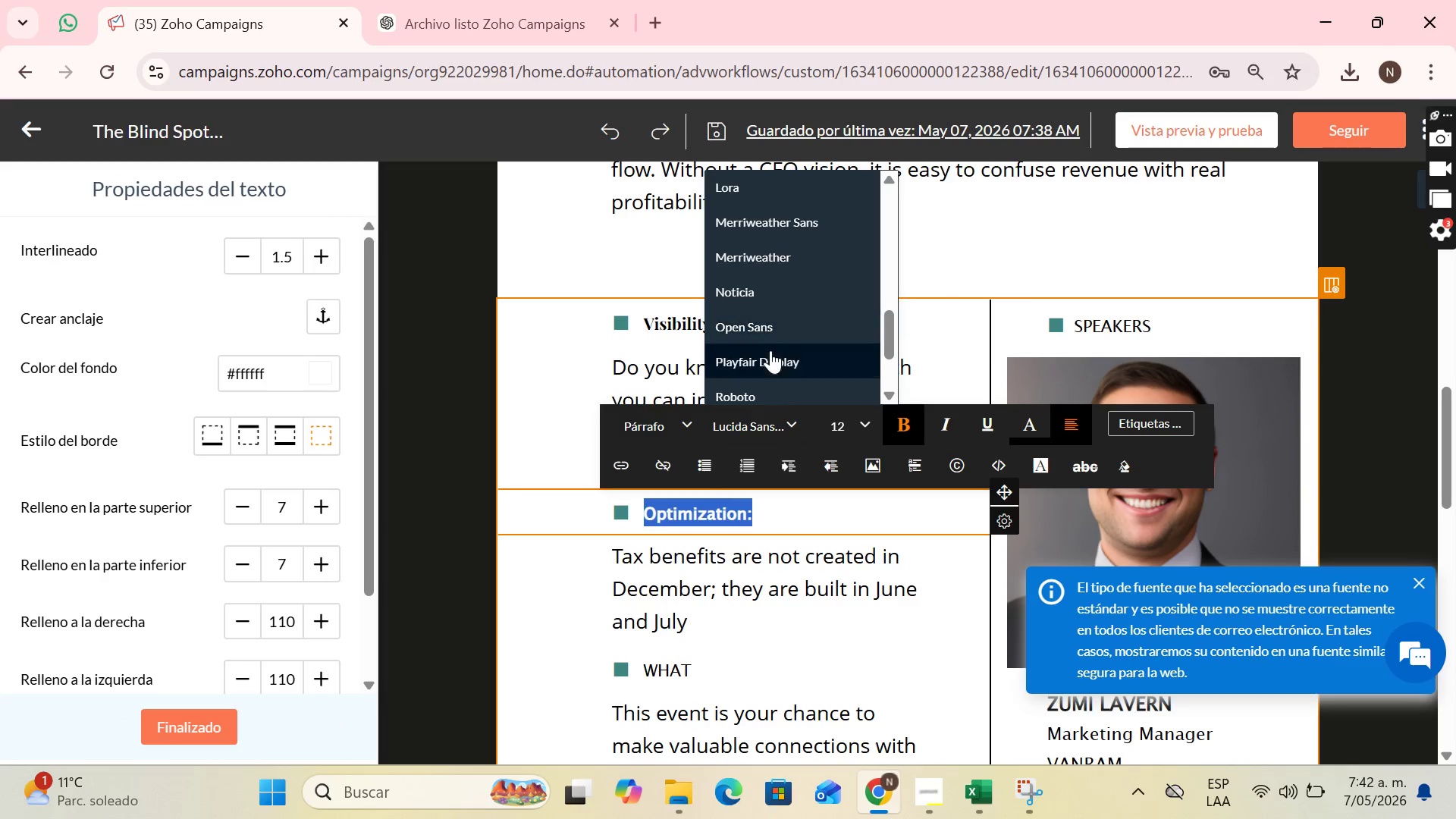 
left_click([770, 354])
 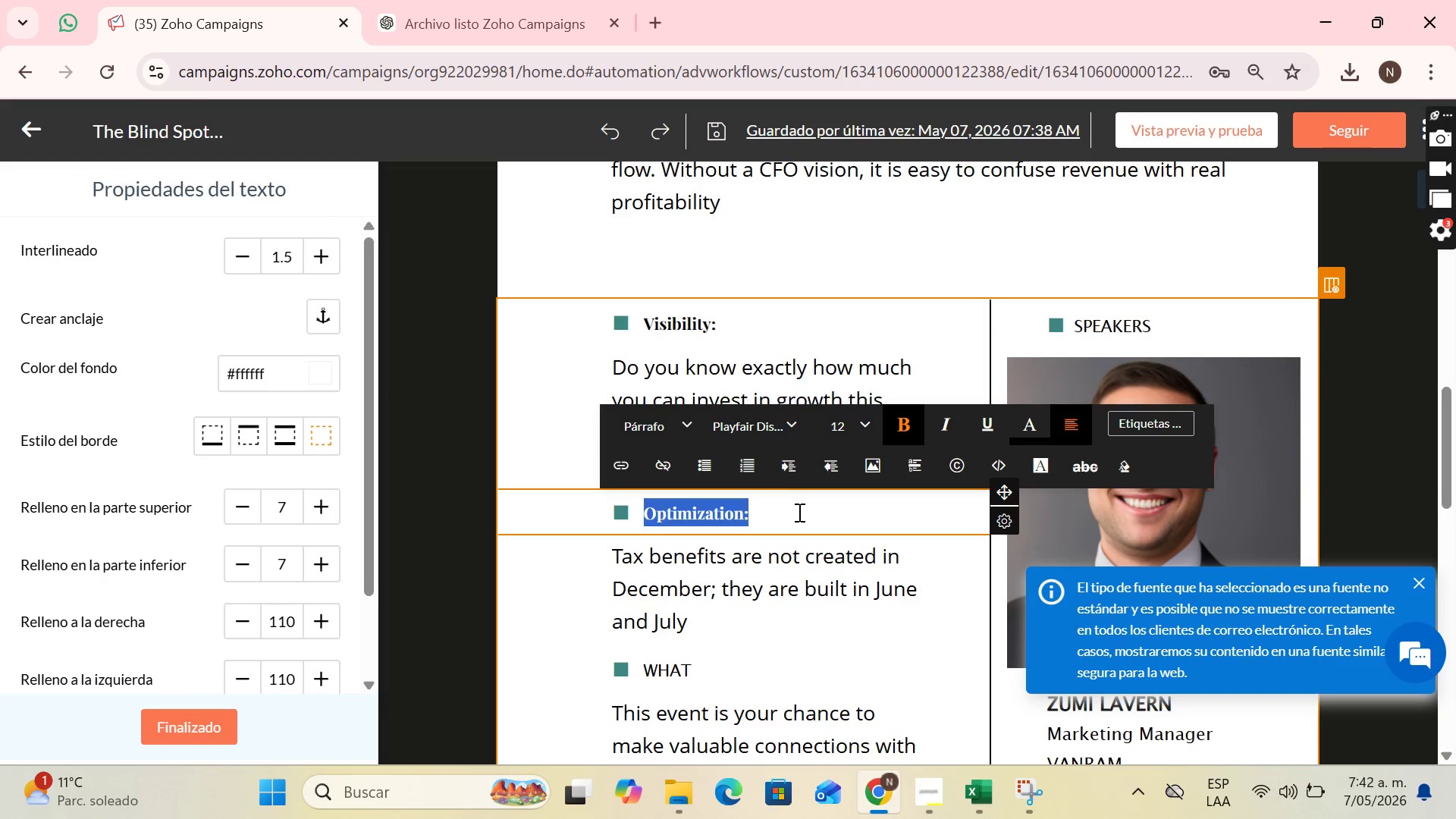 
left_click([798, 512])
 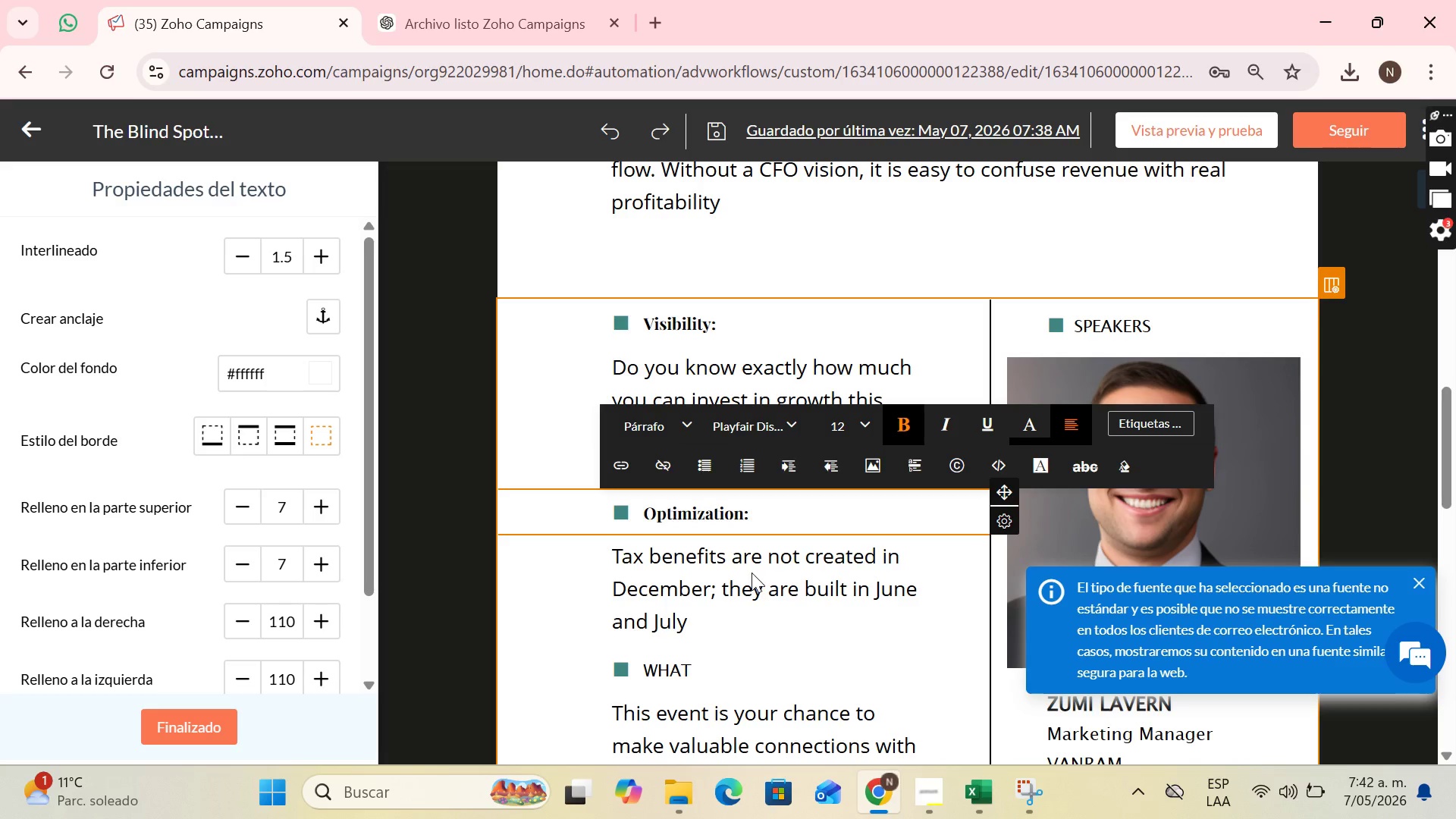 
left_click([752, 576])
 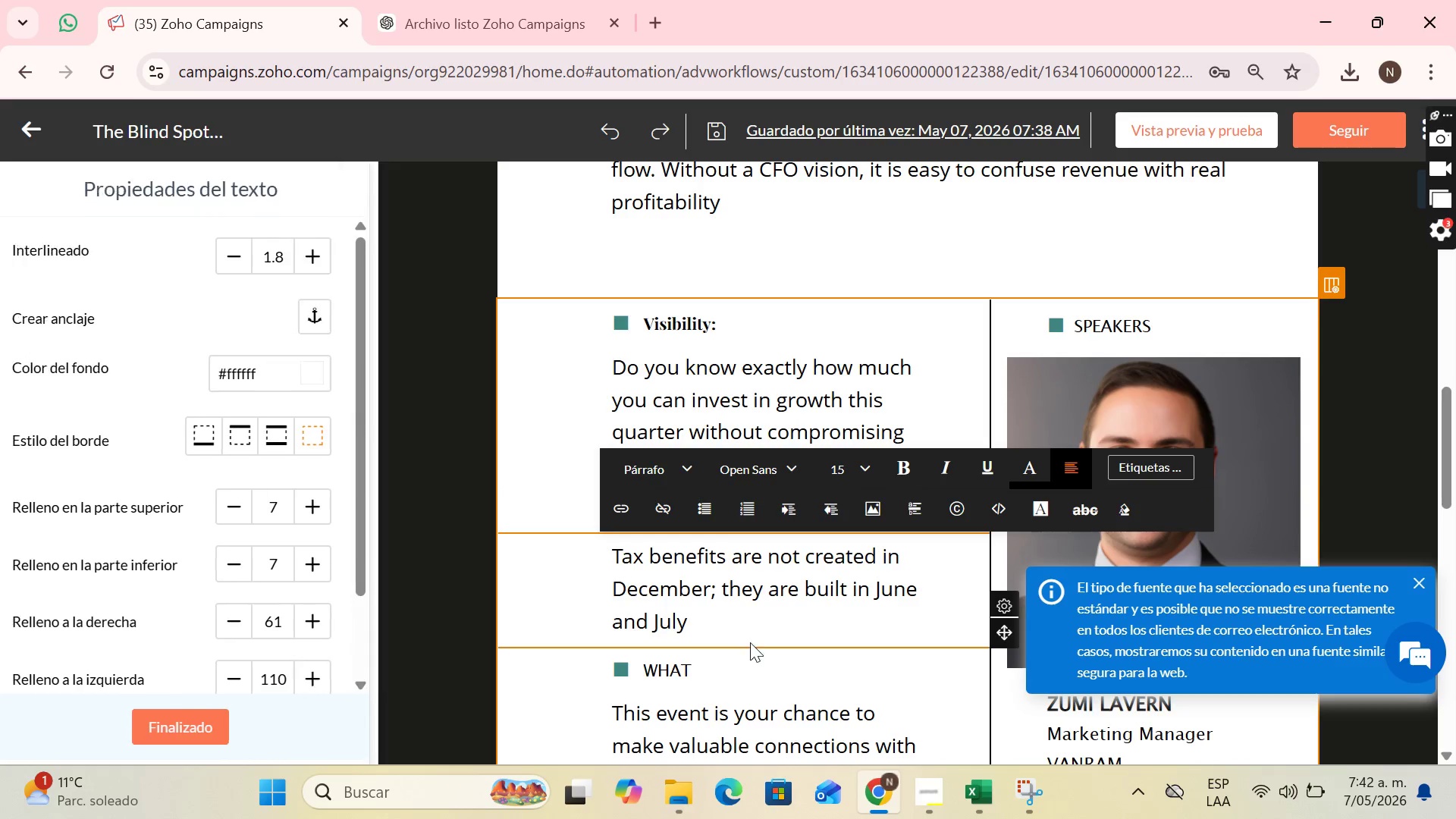 
left_click([746, 666])
 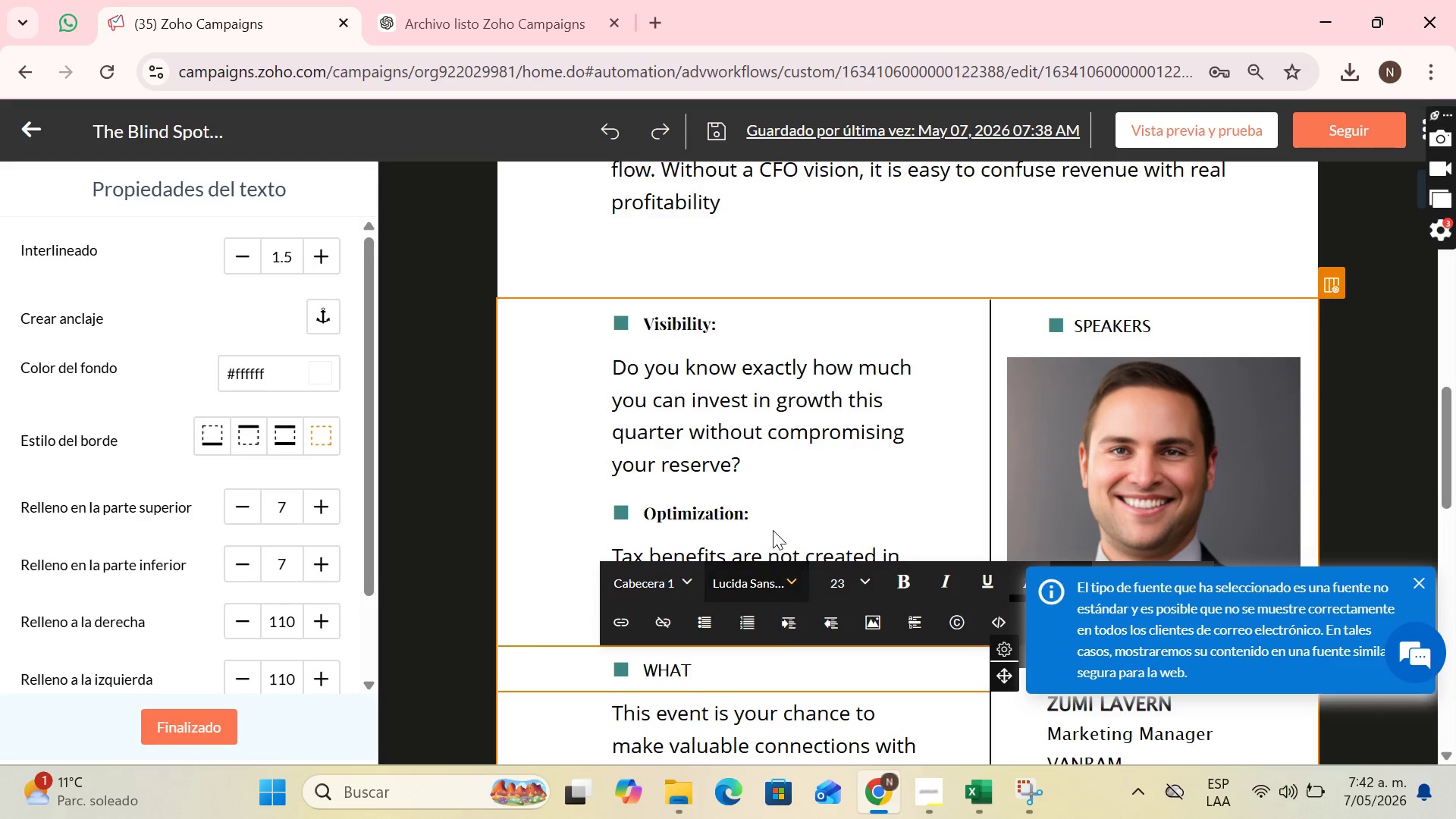 
left_click([773, 507])
 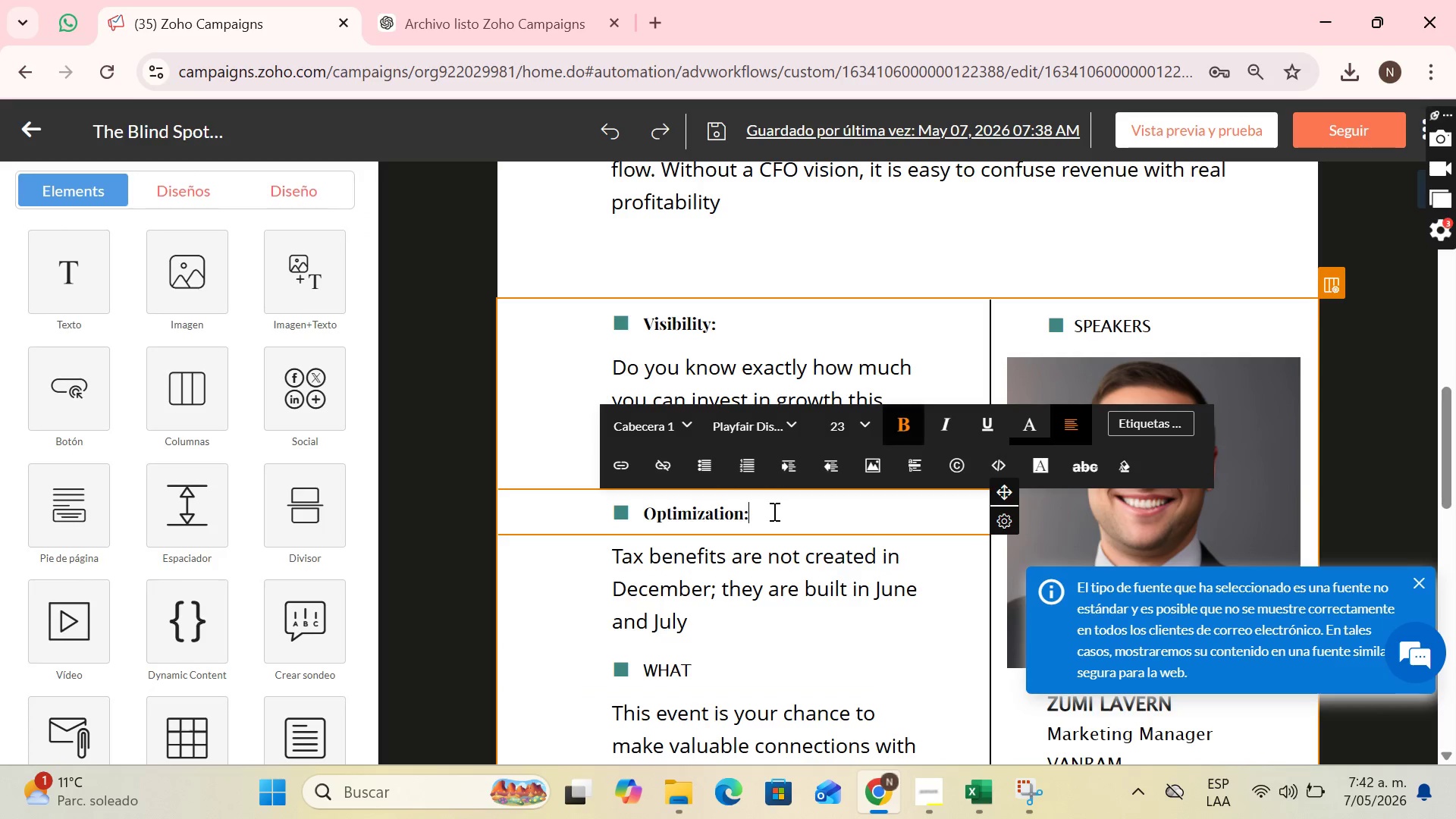 
left_click_drag(start_coordinate=[773, 511], to_coordinate=[645, 509])
 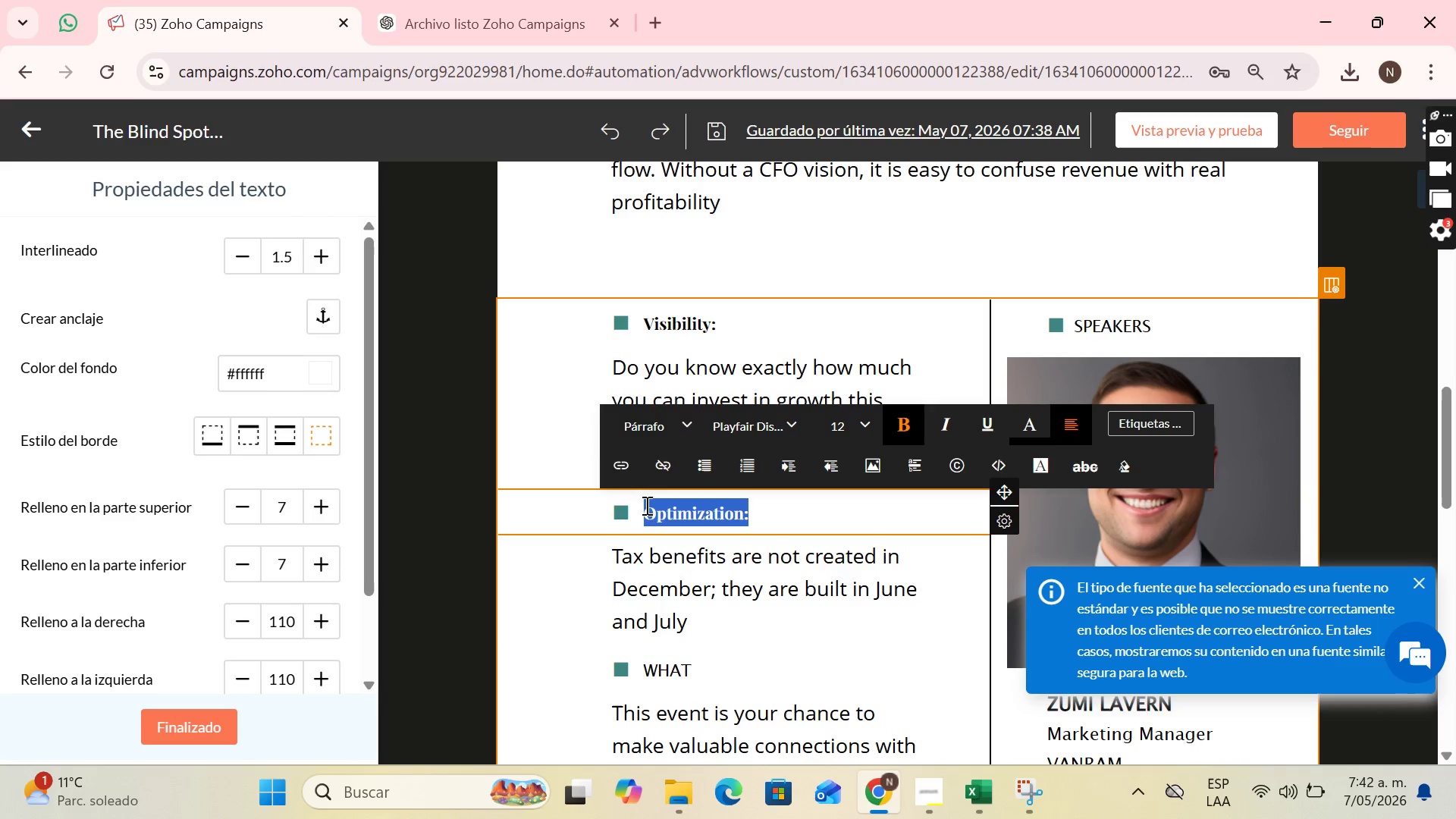 
key(Control+C)
 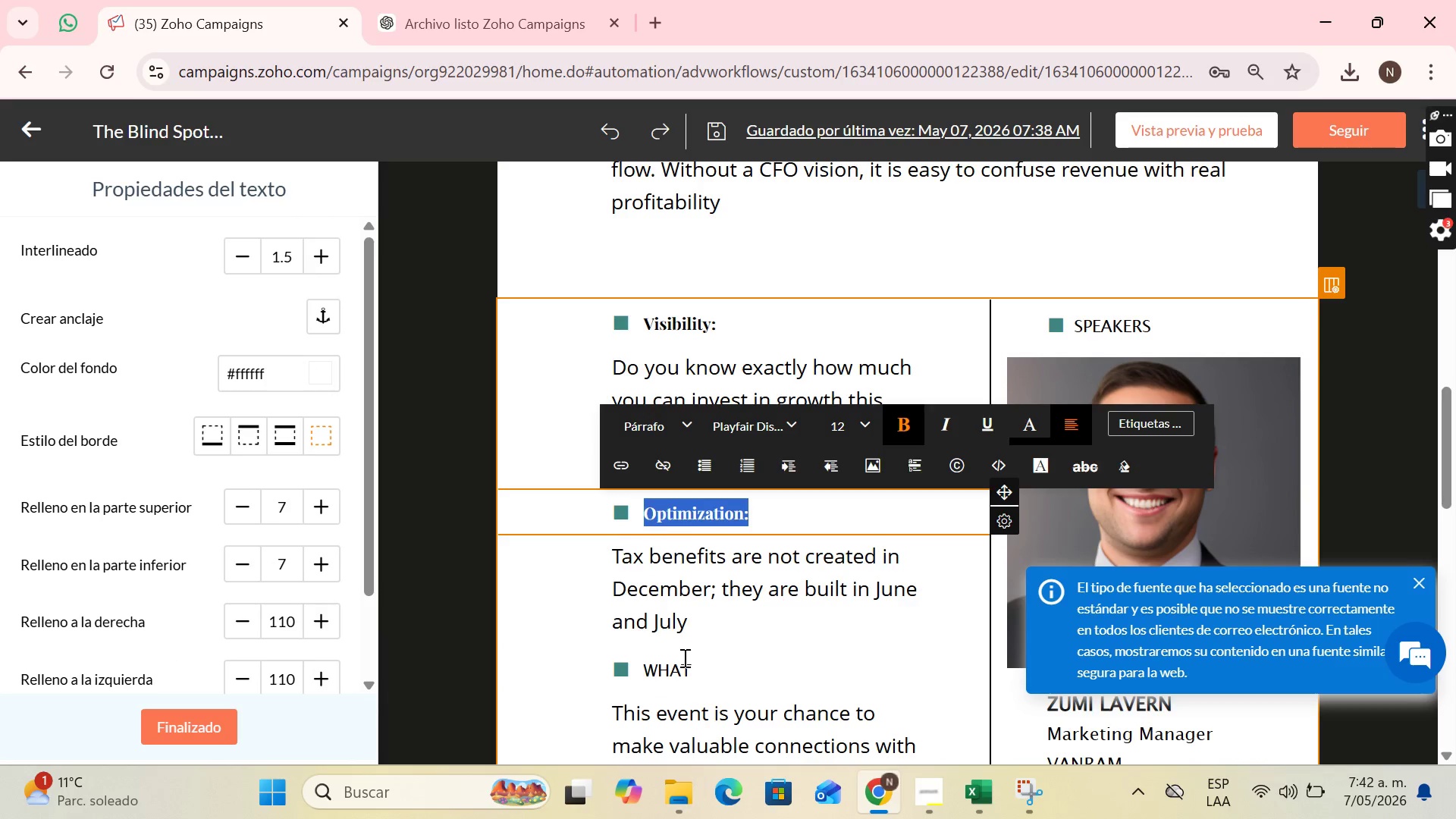 
left_click([686, 652])
 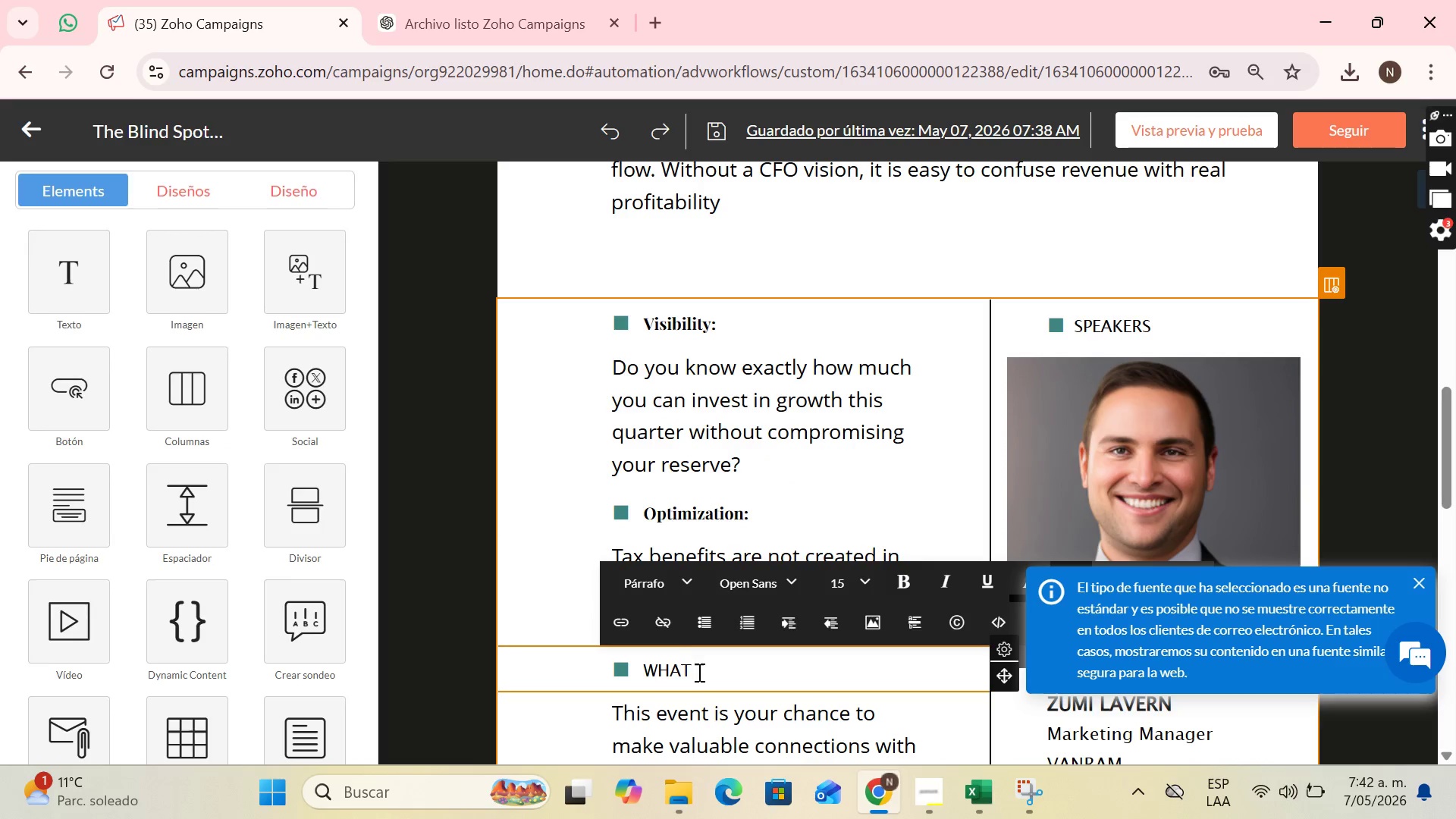 
left_click_drag(start_coordinate=[698, 672], to_coordinate=[664, 669])
 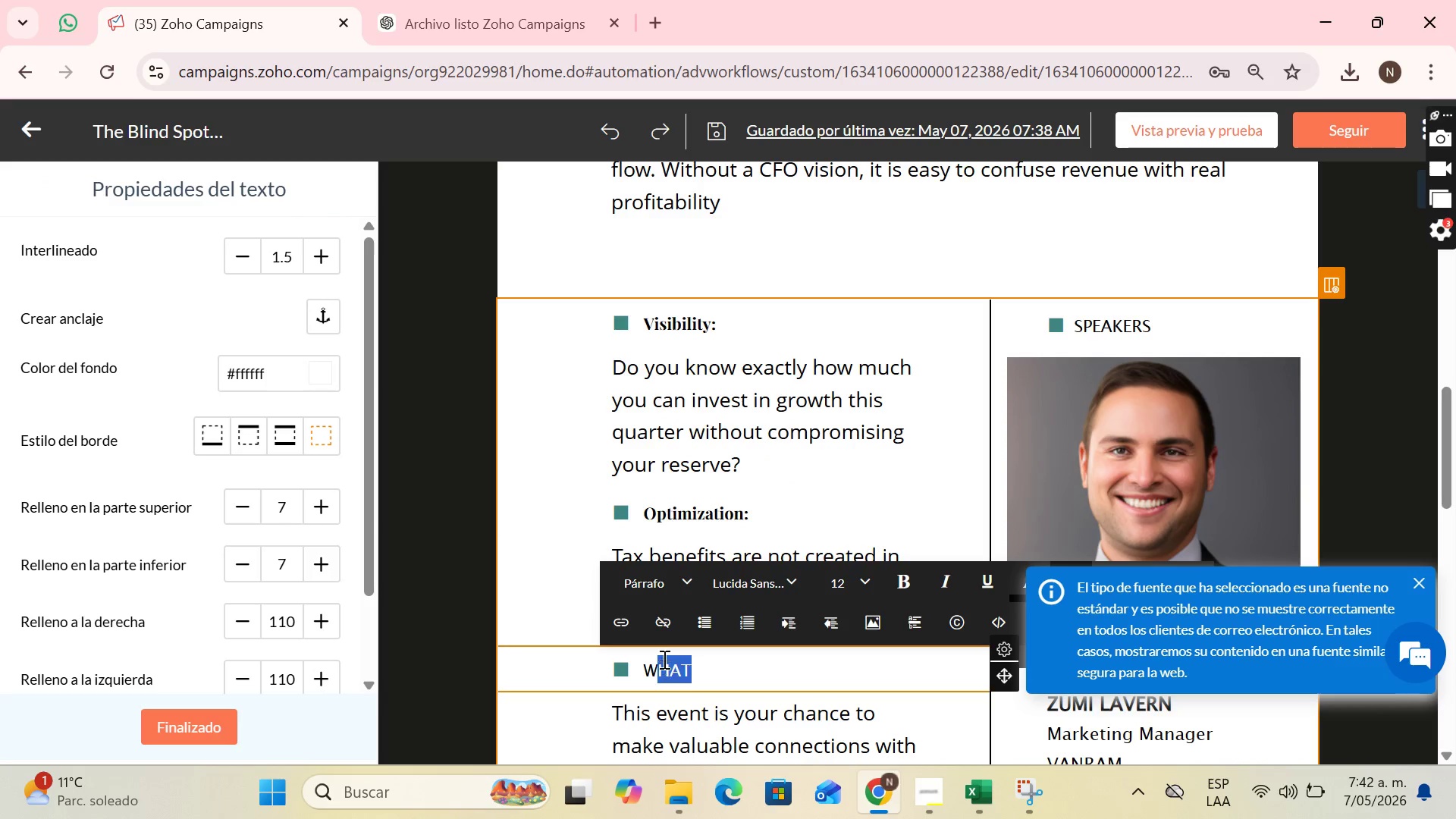 
key(Control+V)
 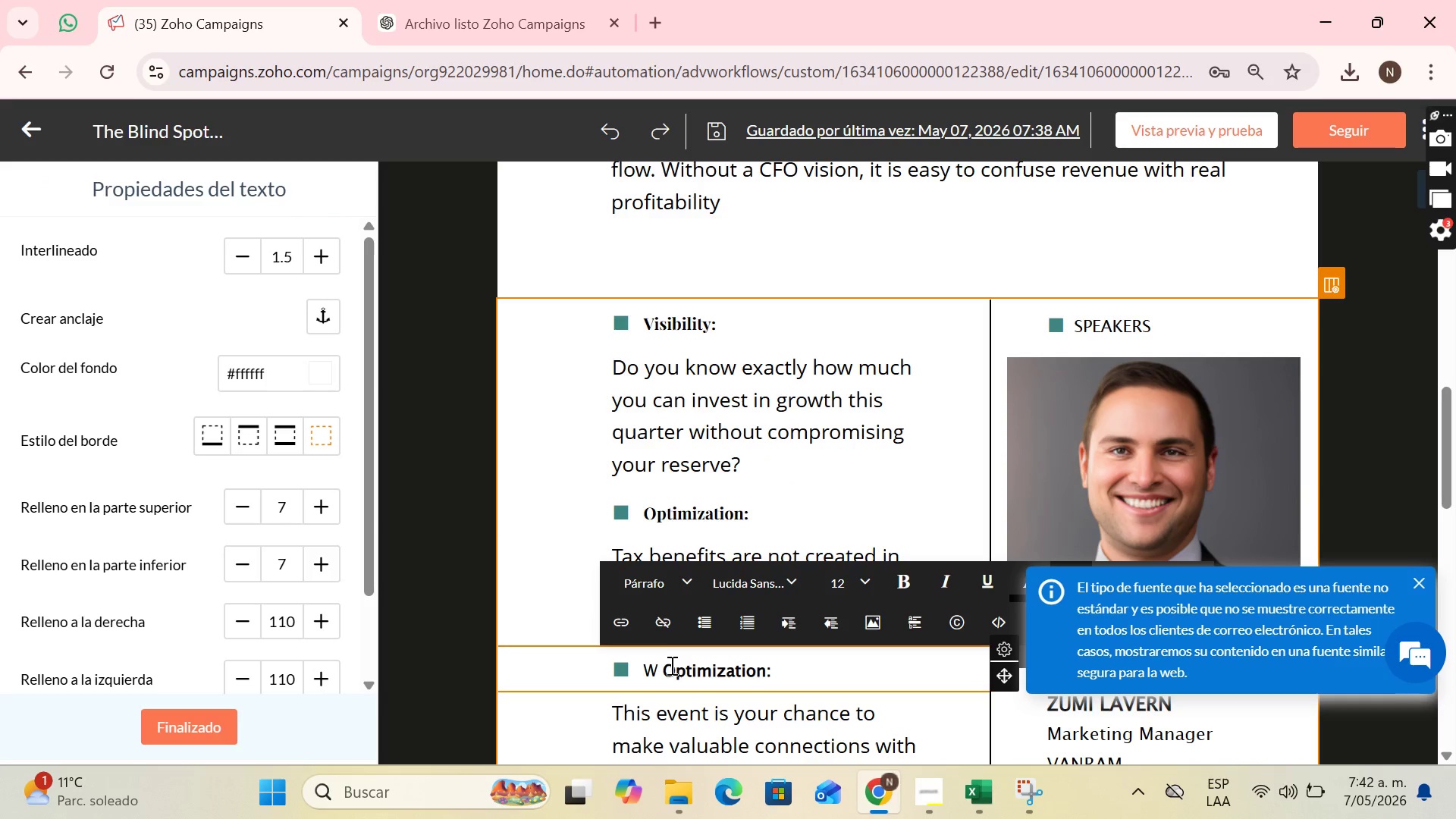 
left_click([670, 670])
 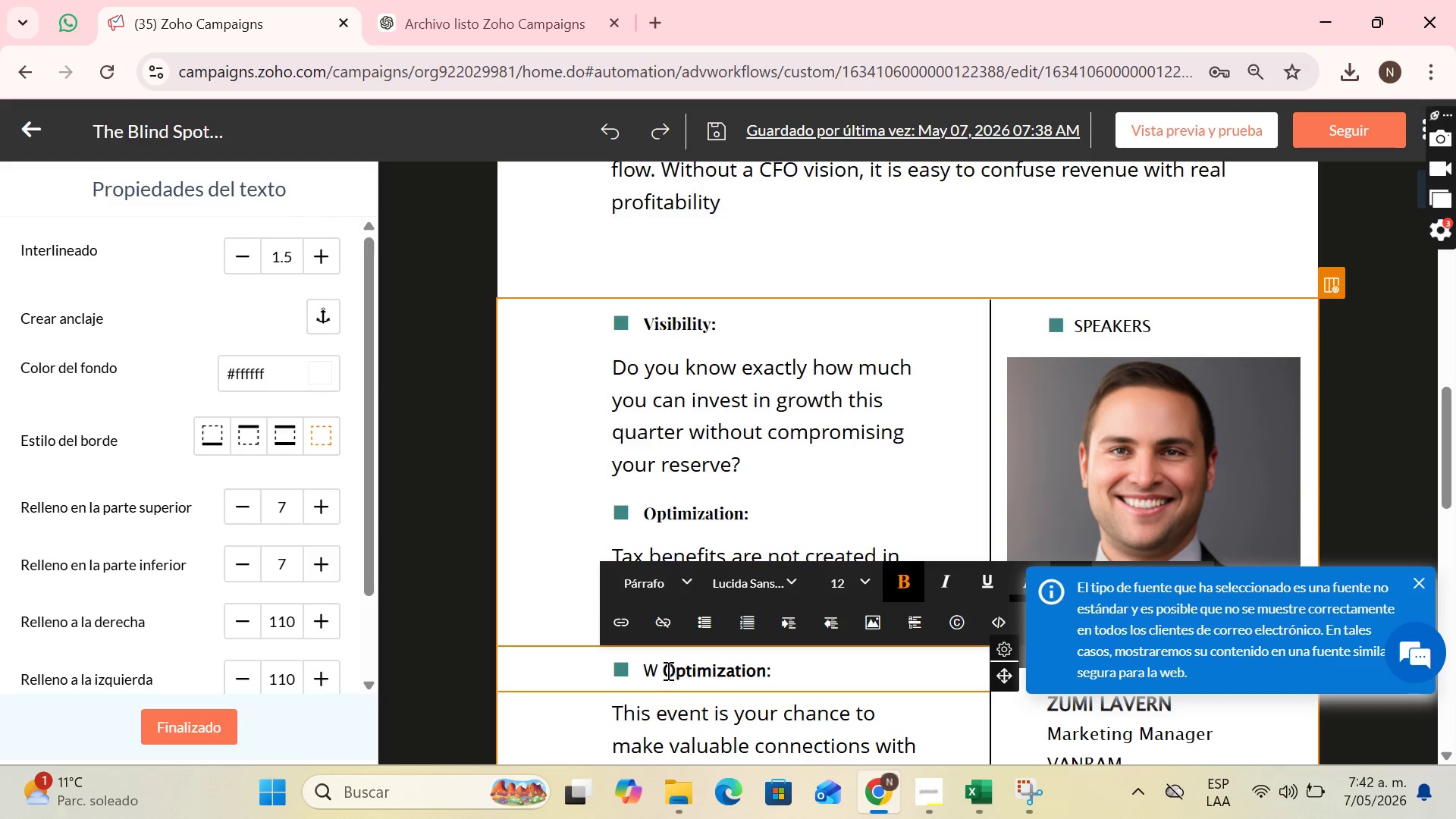 
left_click([665, 669])
 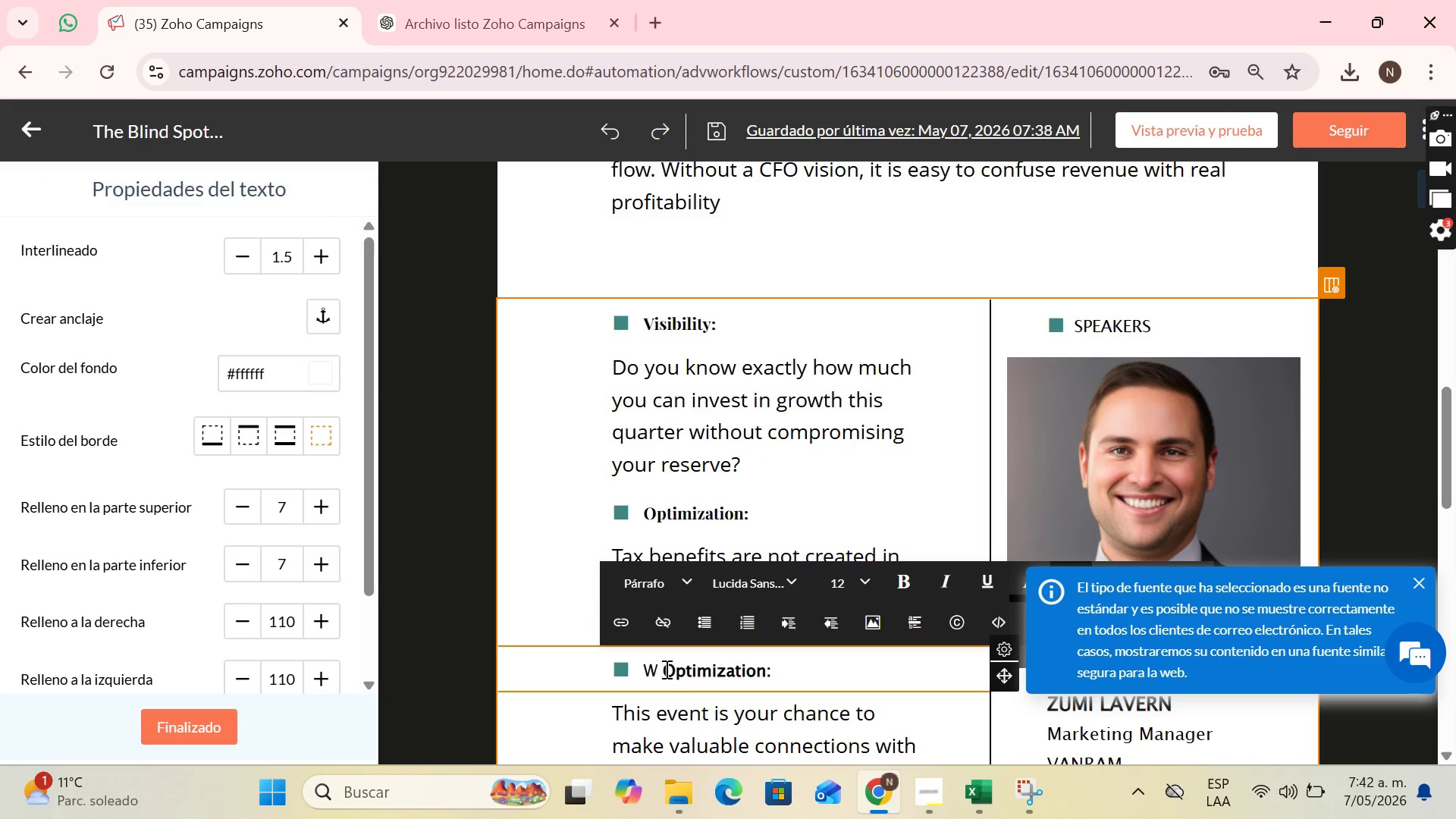 
key(Backspace)
 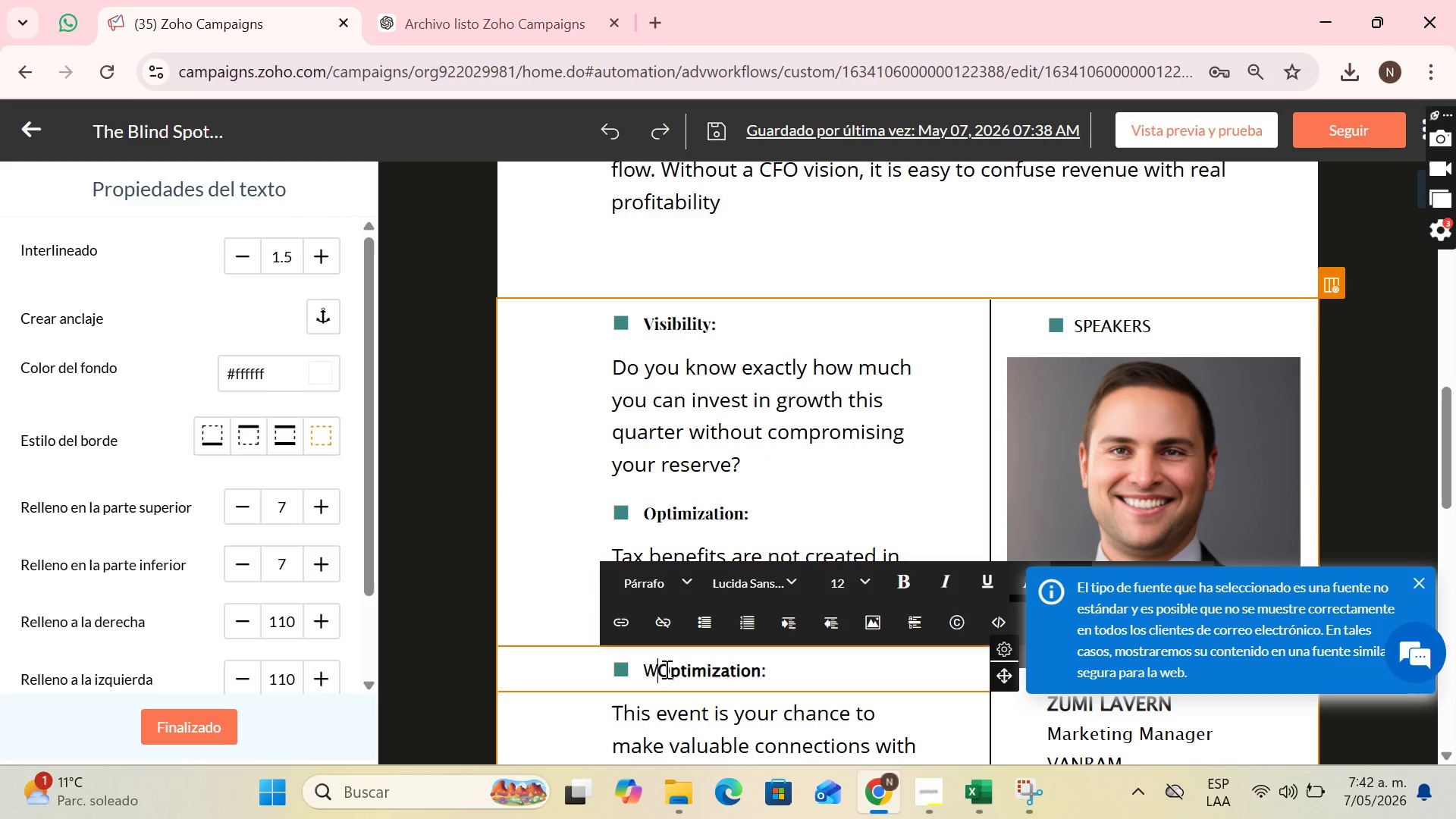 
key(Backspace)
 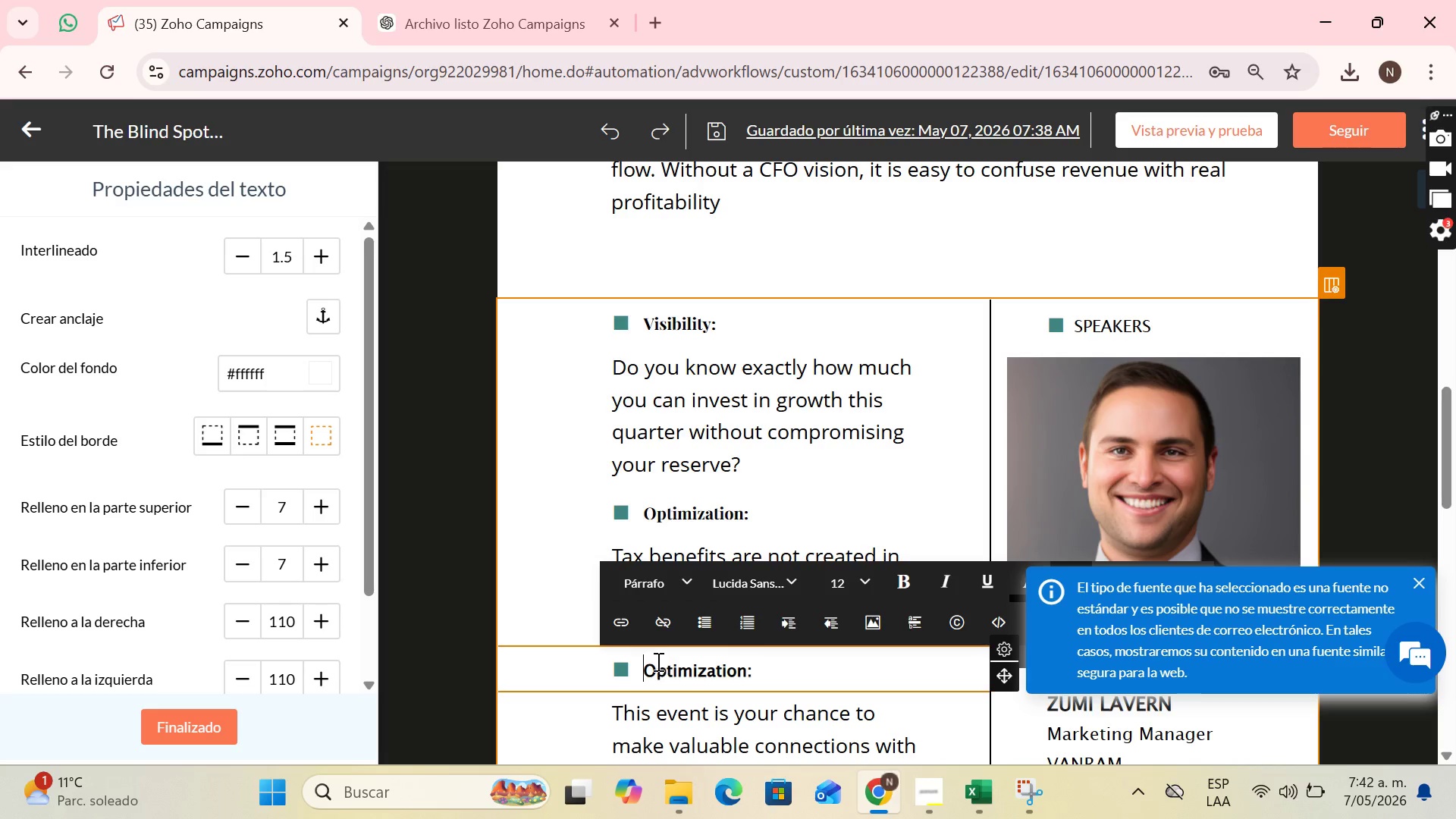 
left_click_drag(start_coordinate=[653, 673], to_coordinate=[744, 665])
 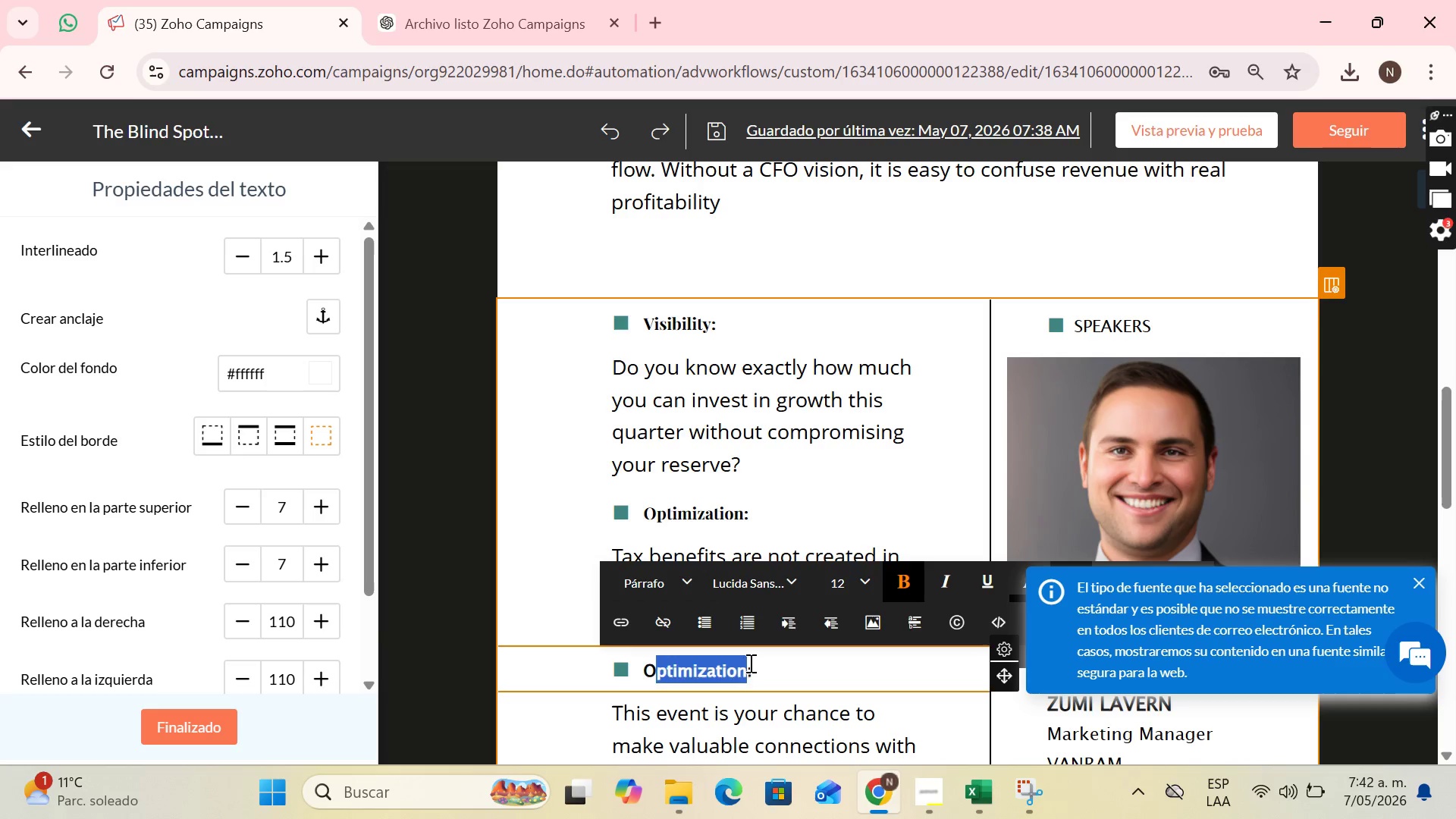 
key(Backspace)
 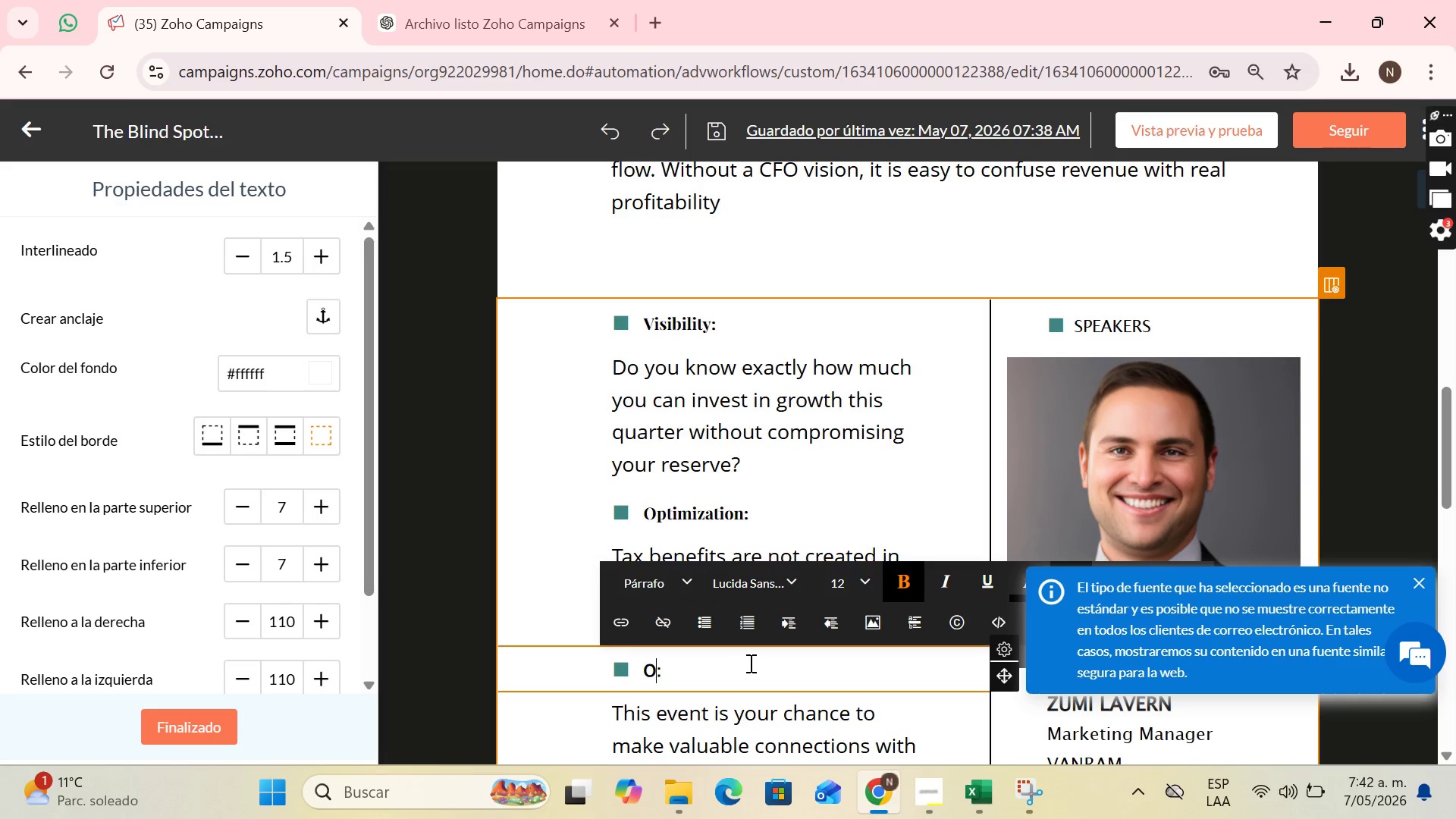 
key(CapsLock)
 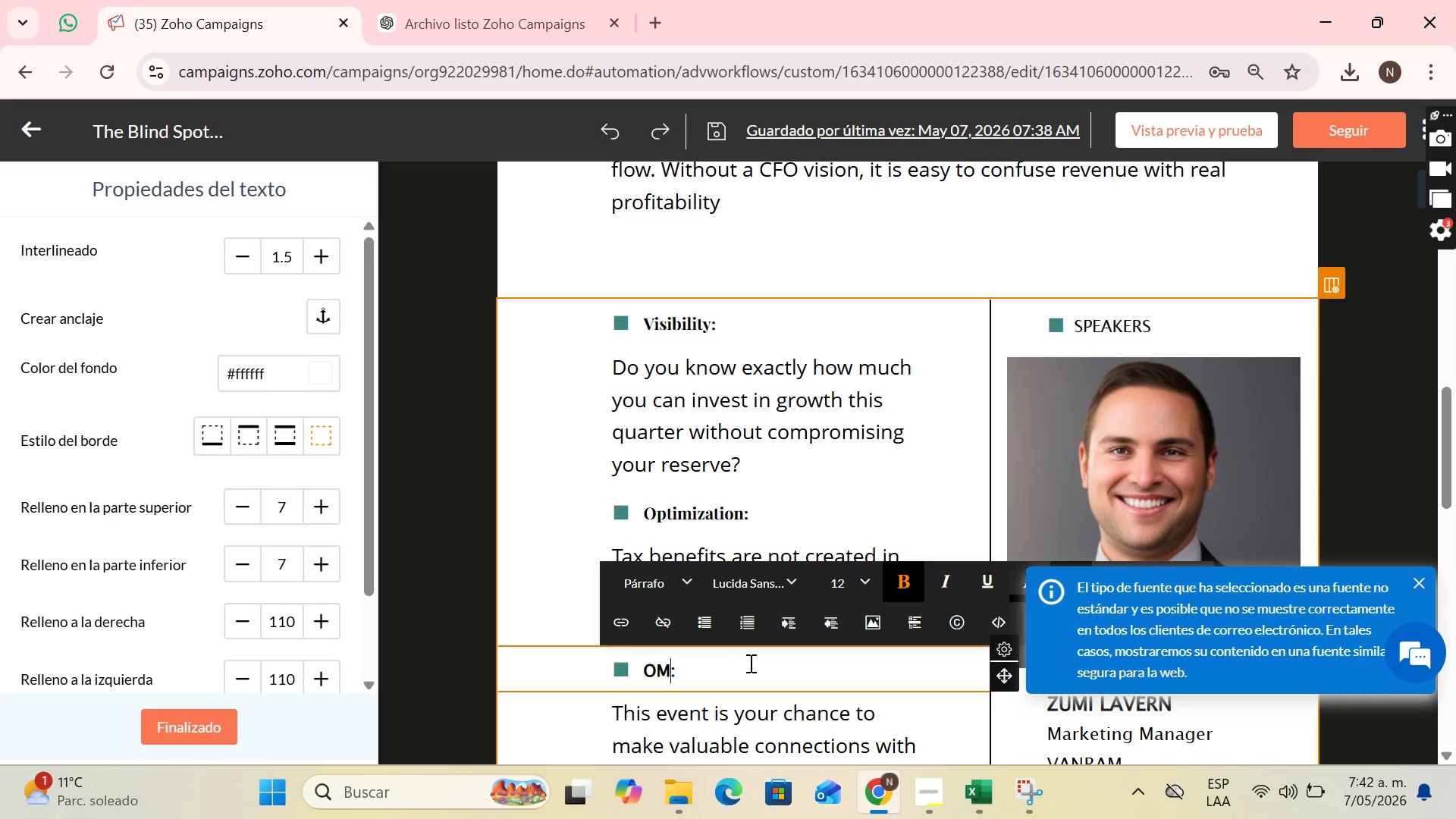 
key(M)
 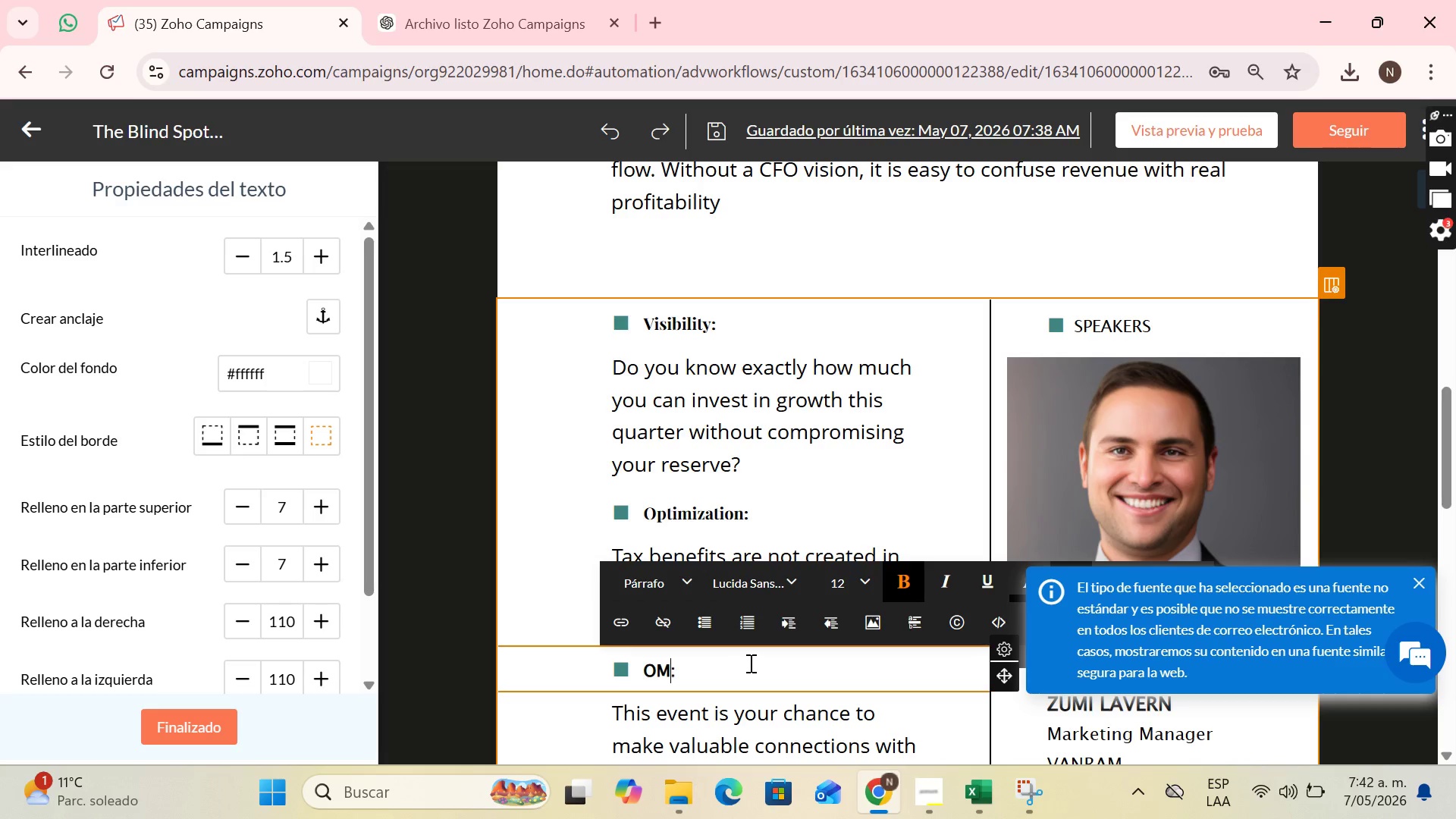 
key(CapsLock)
 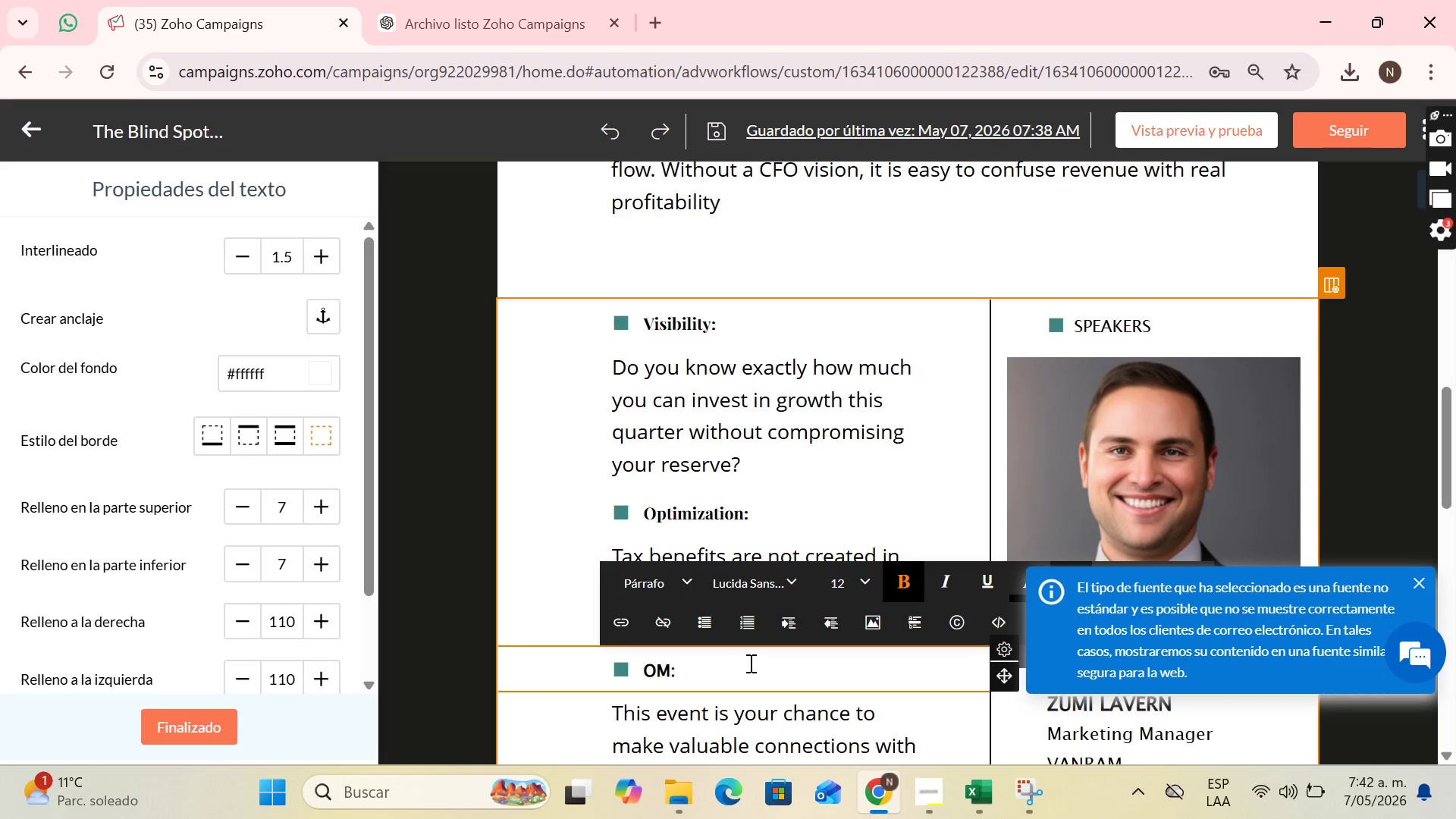 
key(ArrowLeft)
 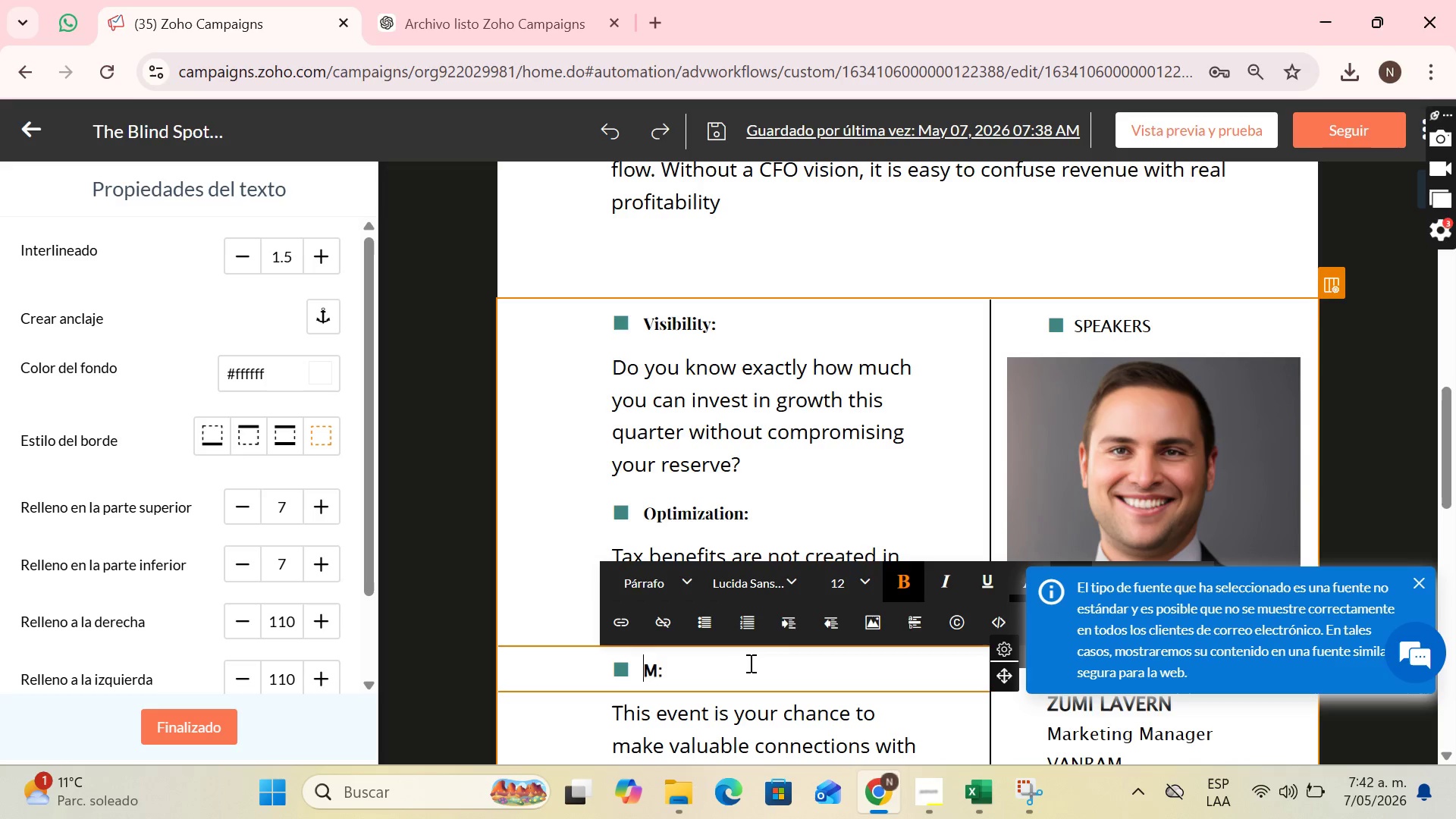 
key(Backspace)
 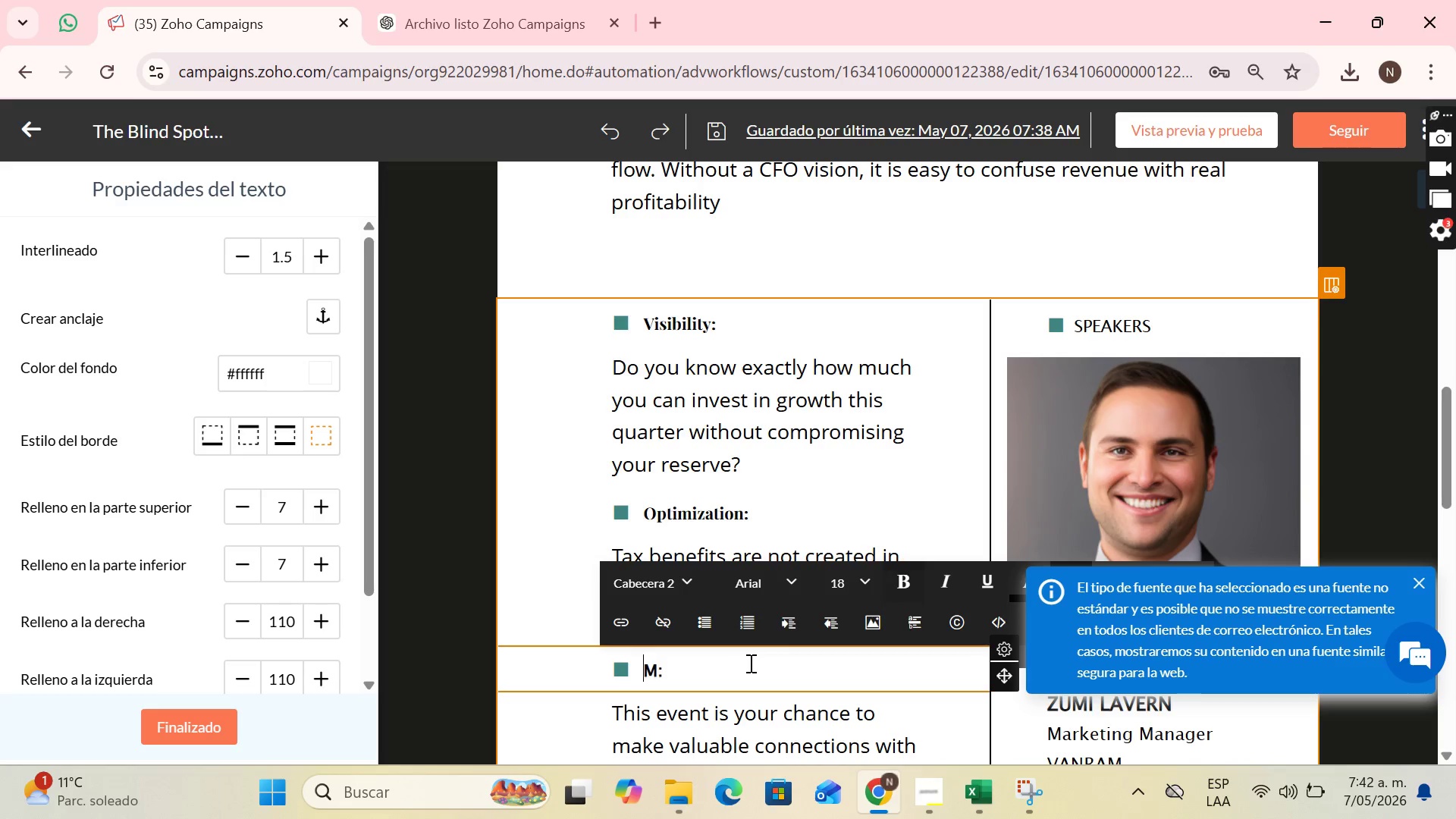 
key(ArrowRight)
 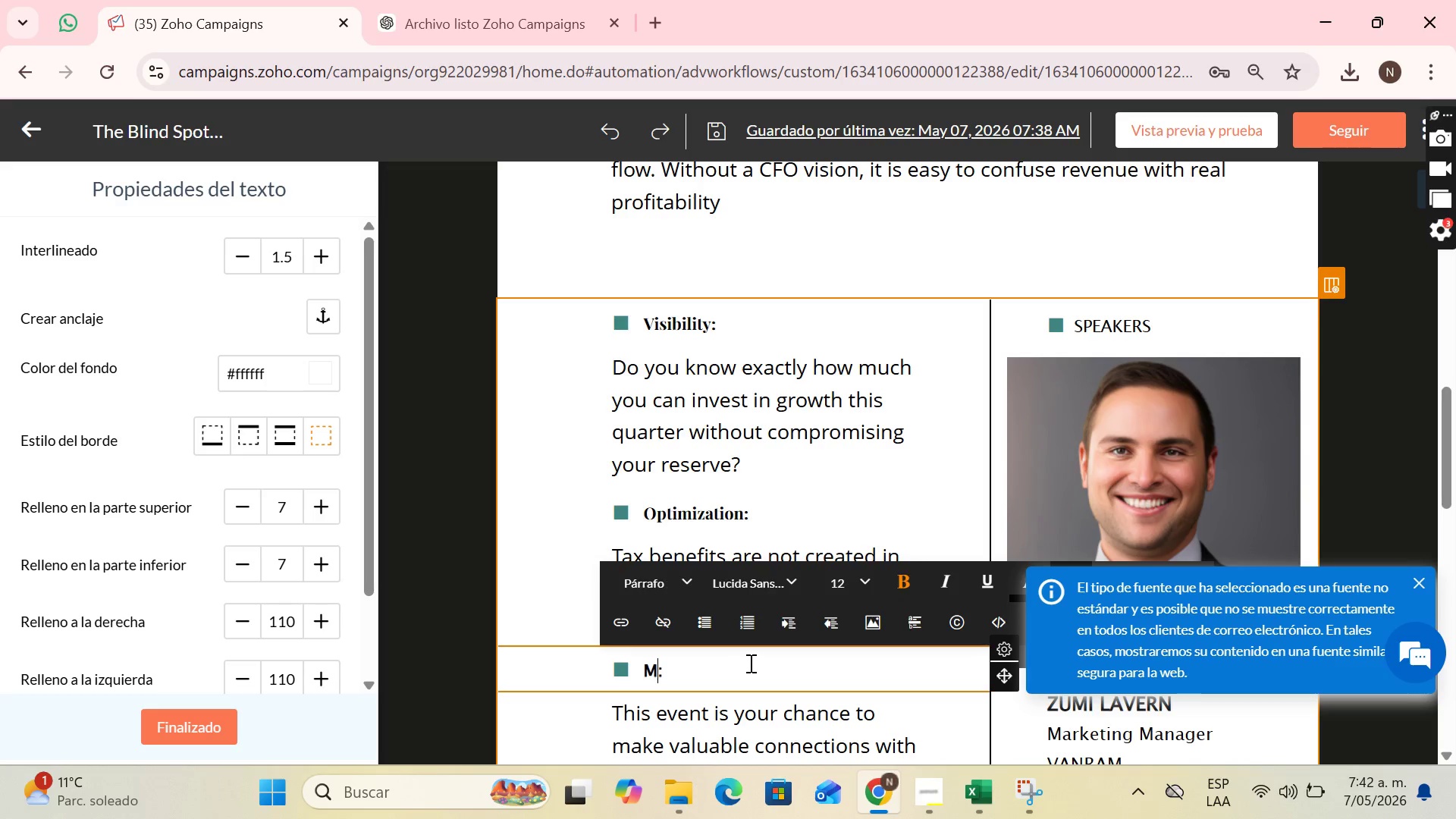 
type(itigation)
 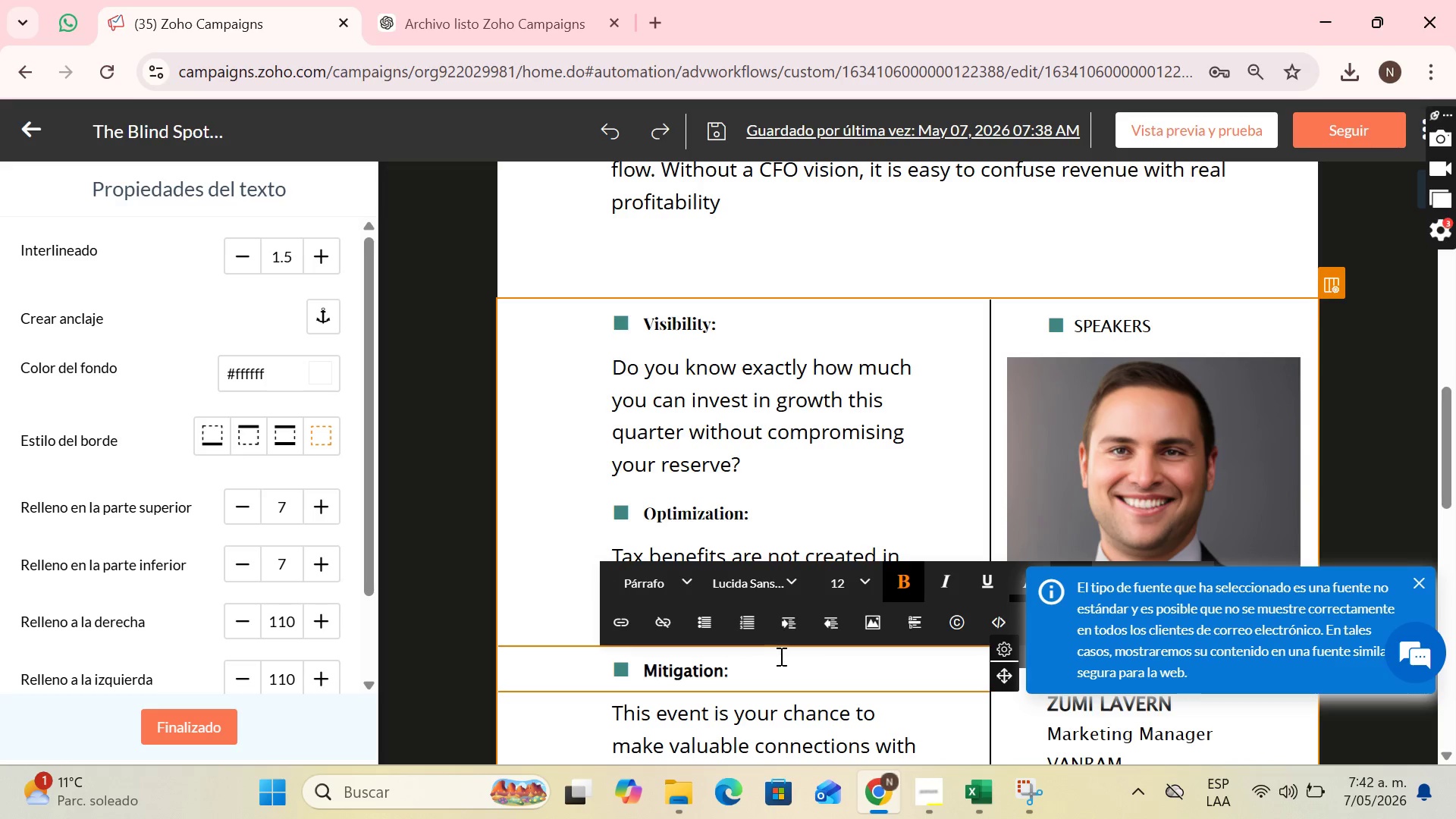 
scroll: coordinate [783, 658], scroll_direction: down, amount: 2.0
 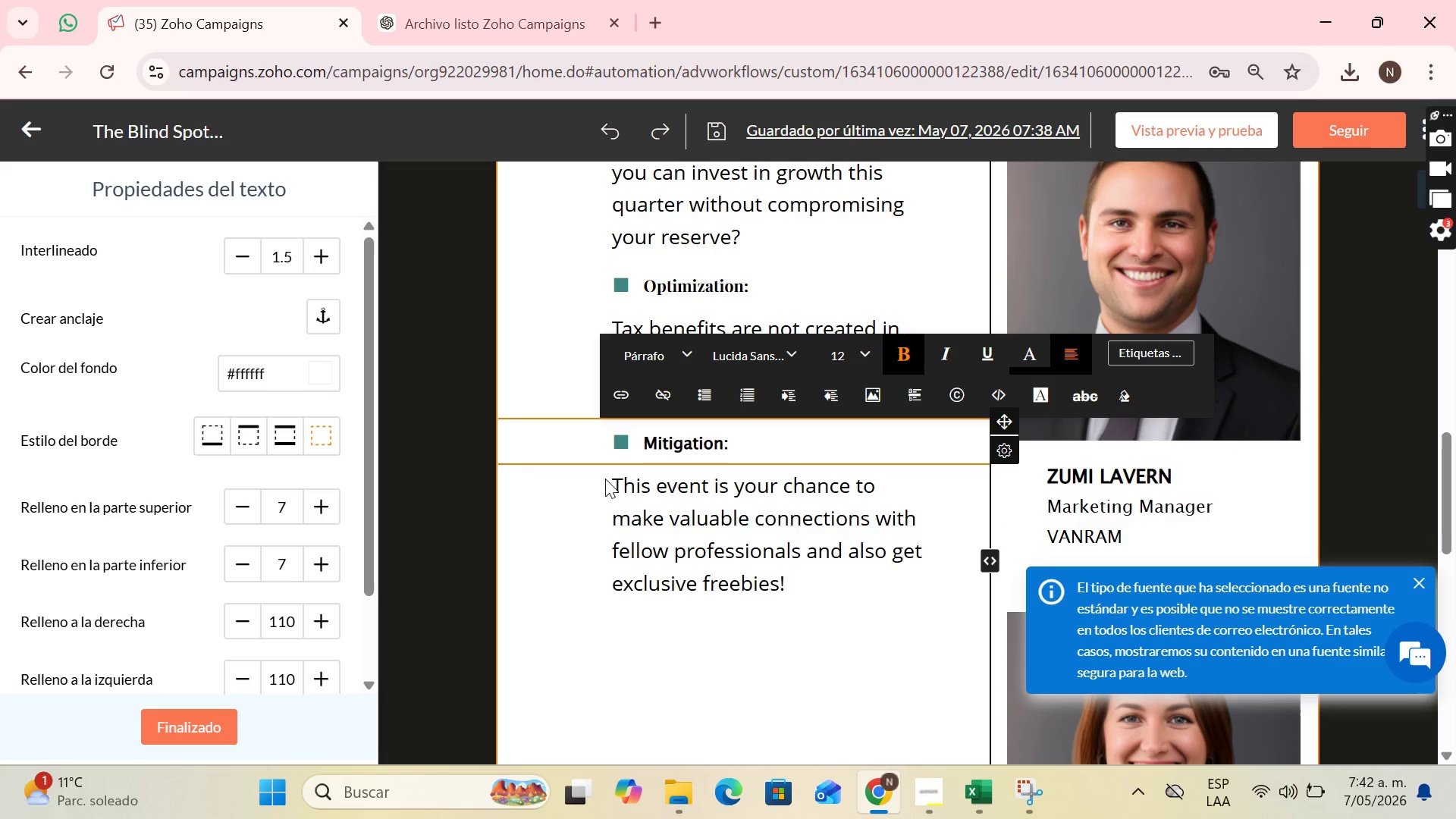 
left_click_drag(start_coordinate=[620, 488], to_coordinate=[808, 595])
 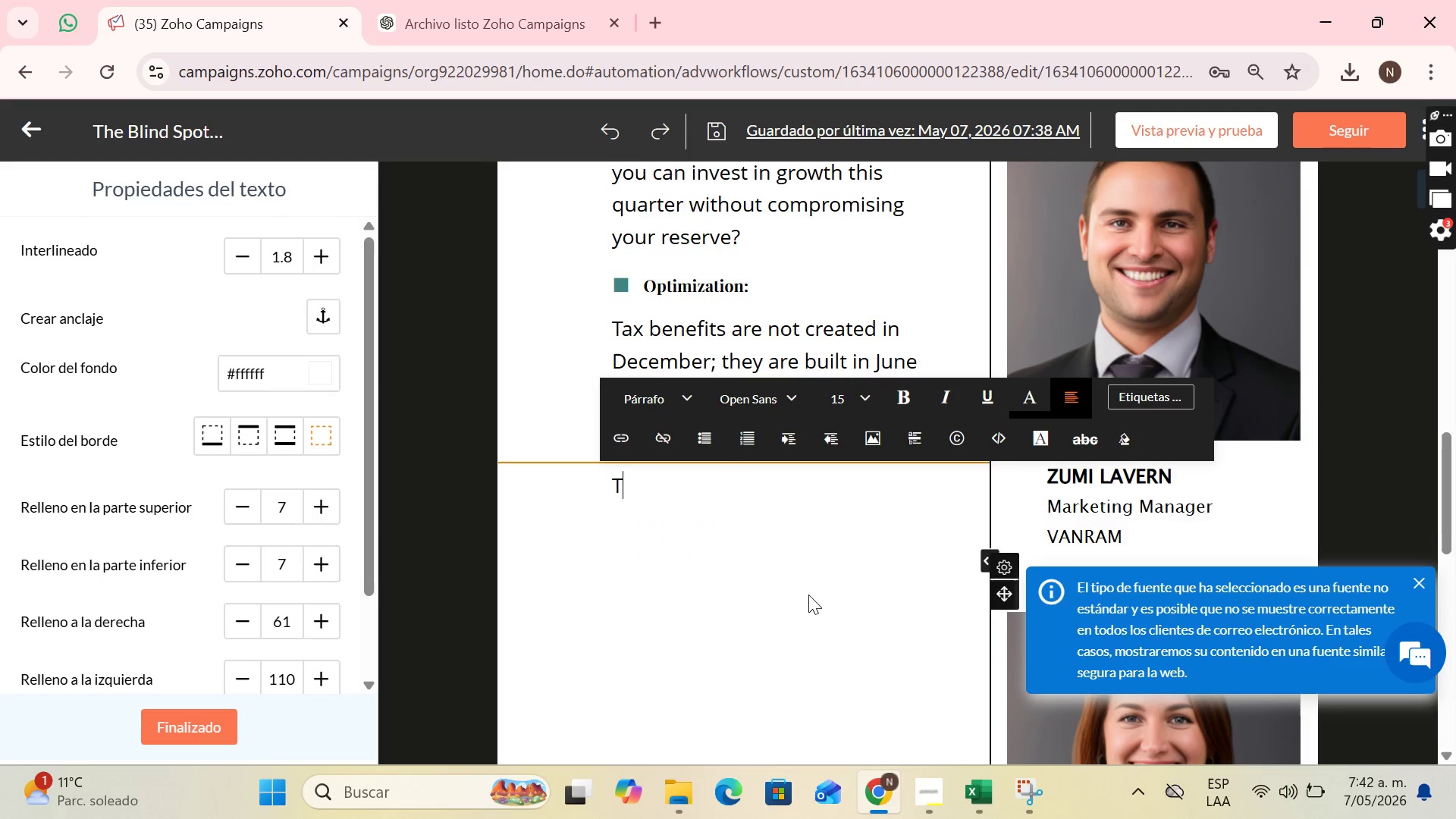 
key(Backspace)
type(Hp)
key(Backspace)
type(ow)
 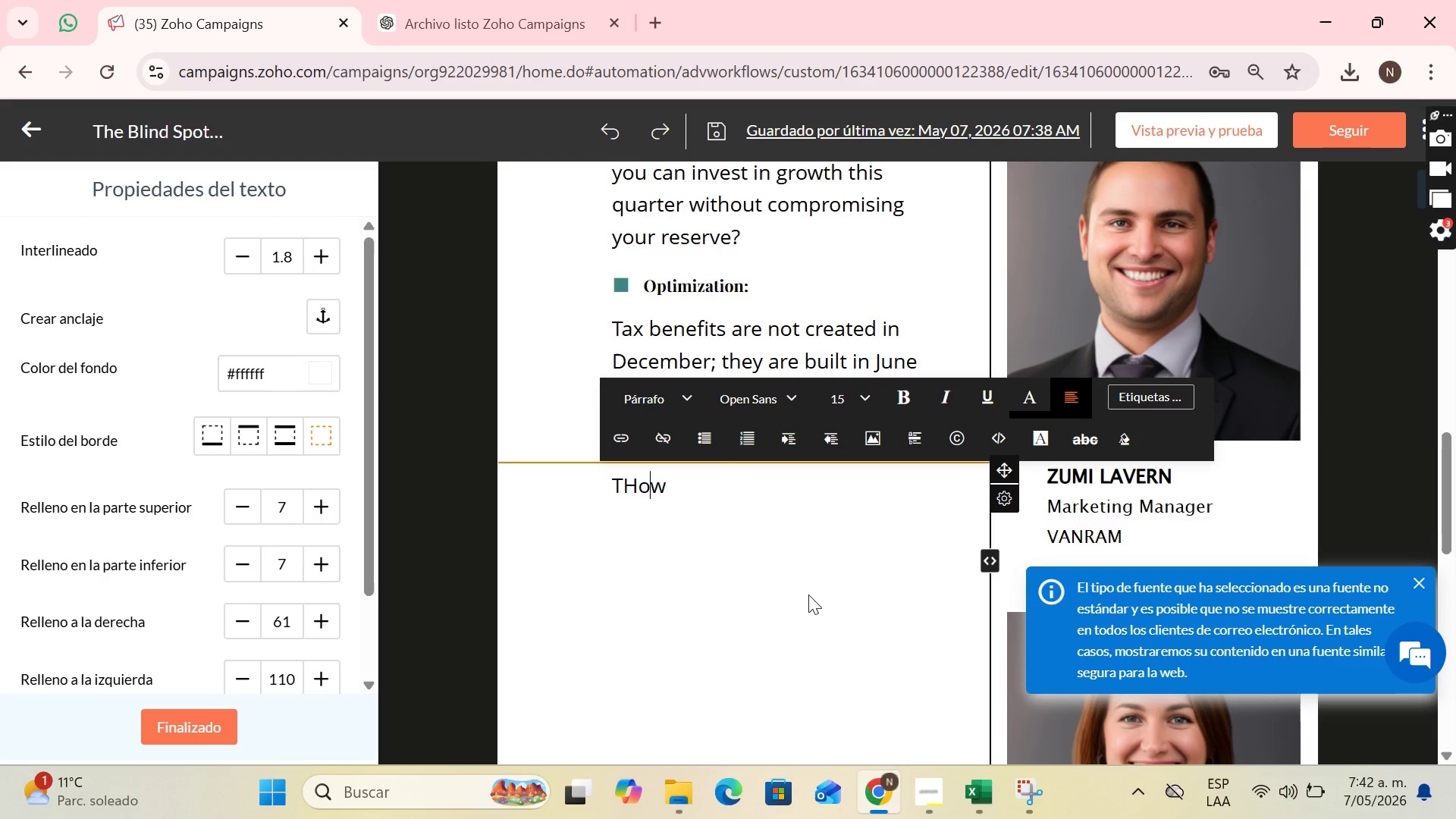 
key(ArrowLeft)
 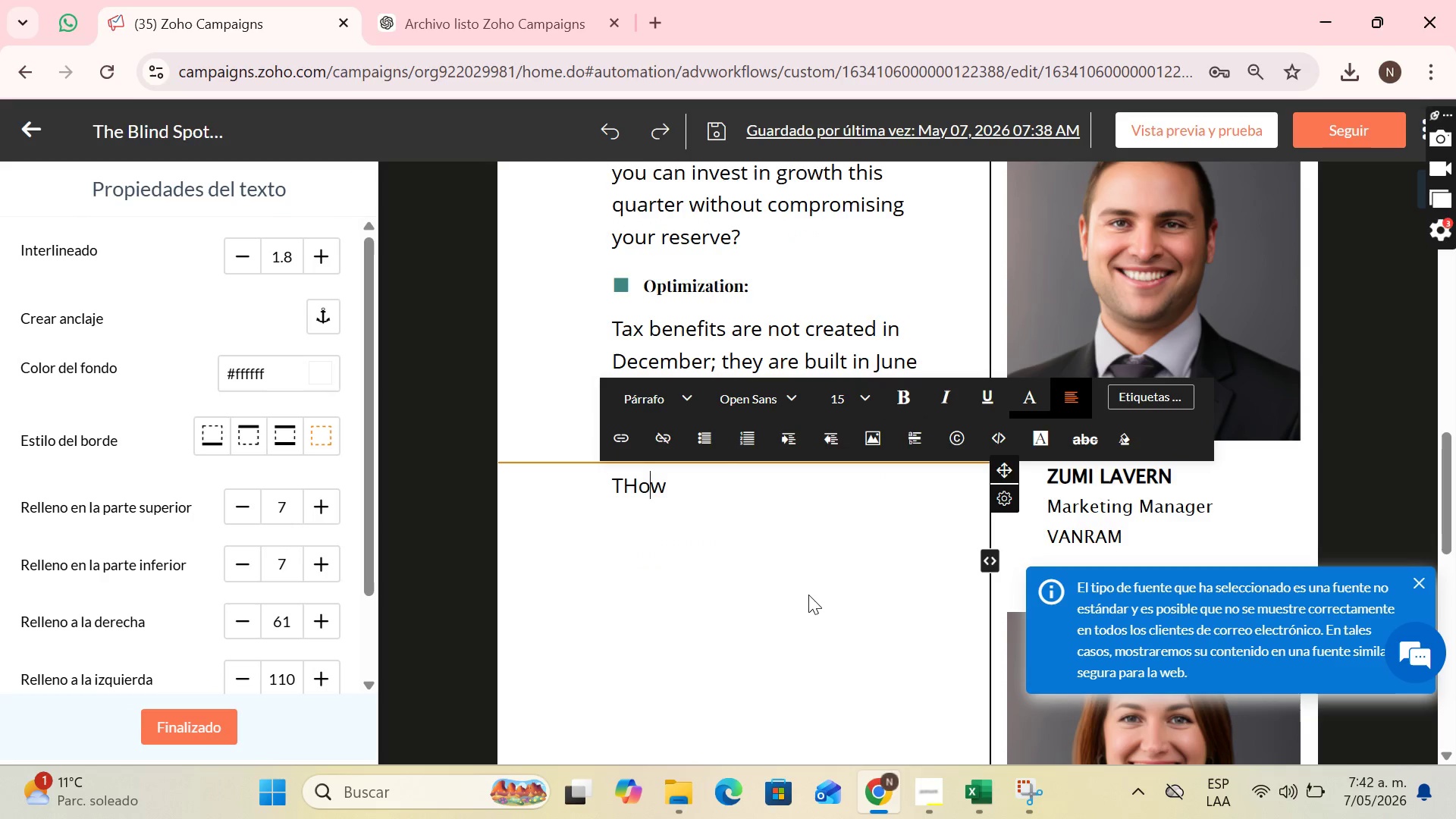 
key(ArrowLeft)
 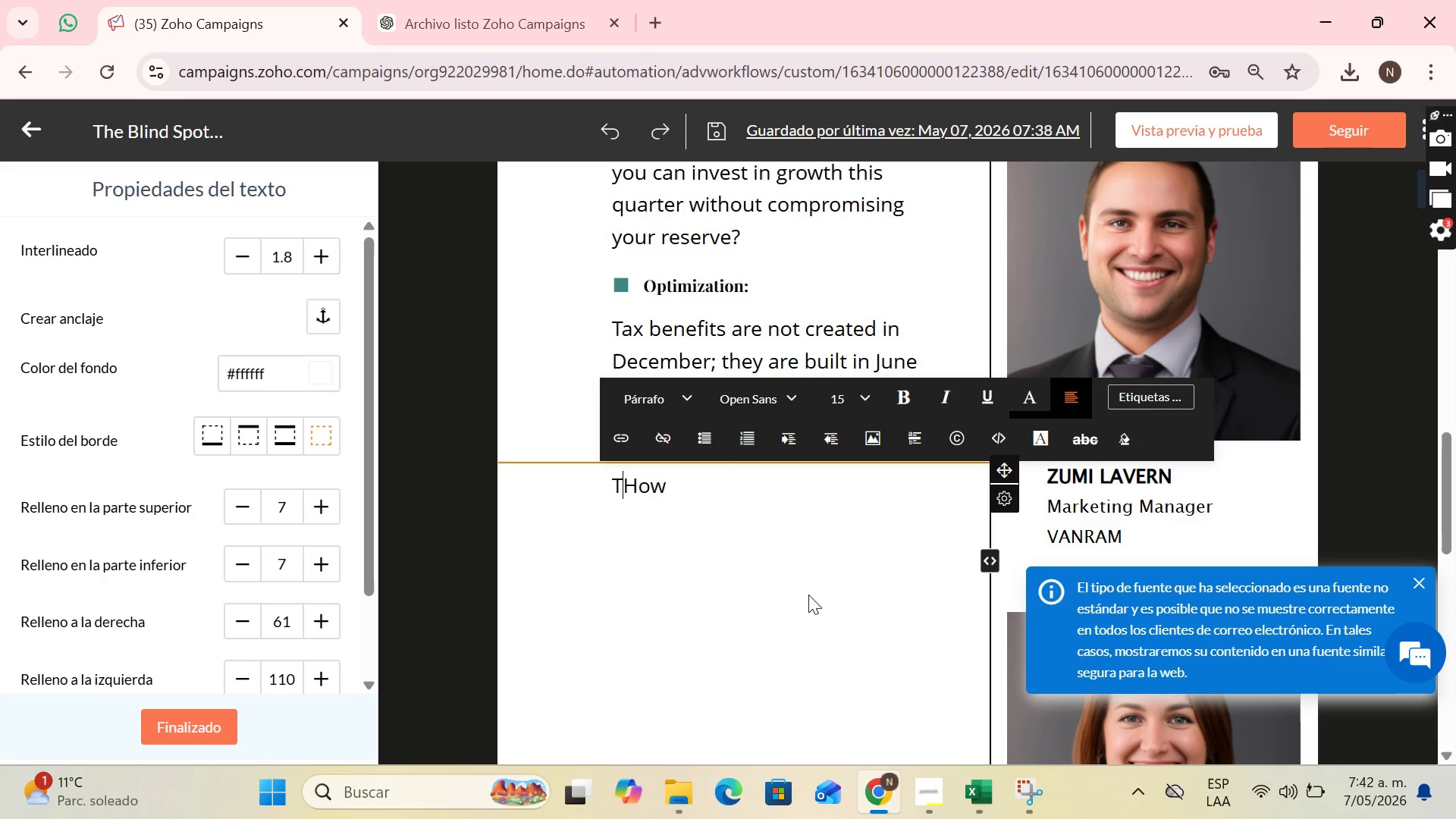 
key(ArrowLeft)
 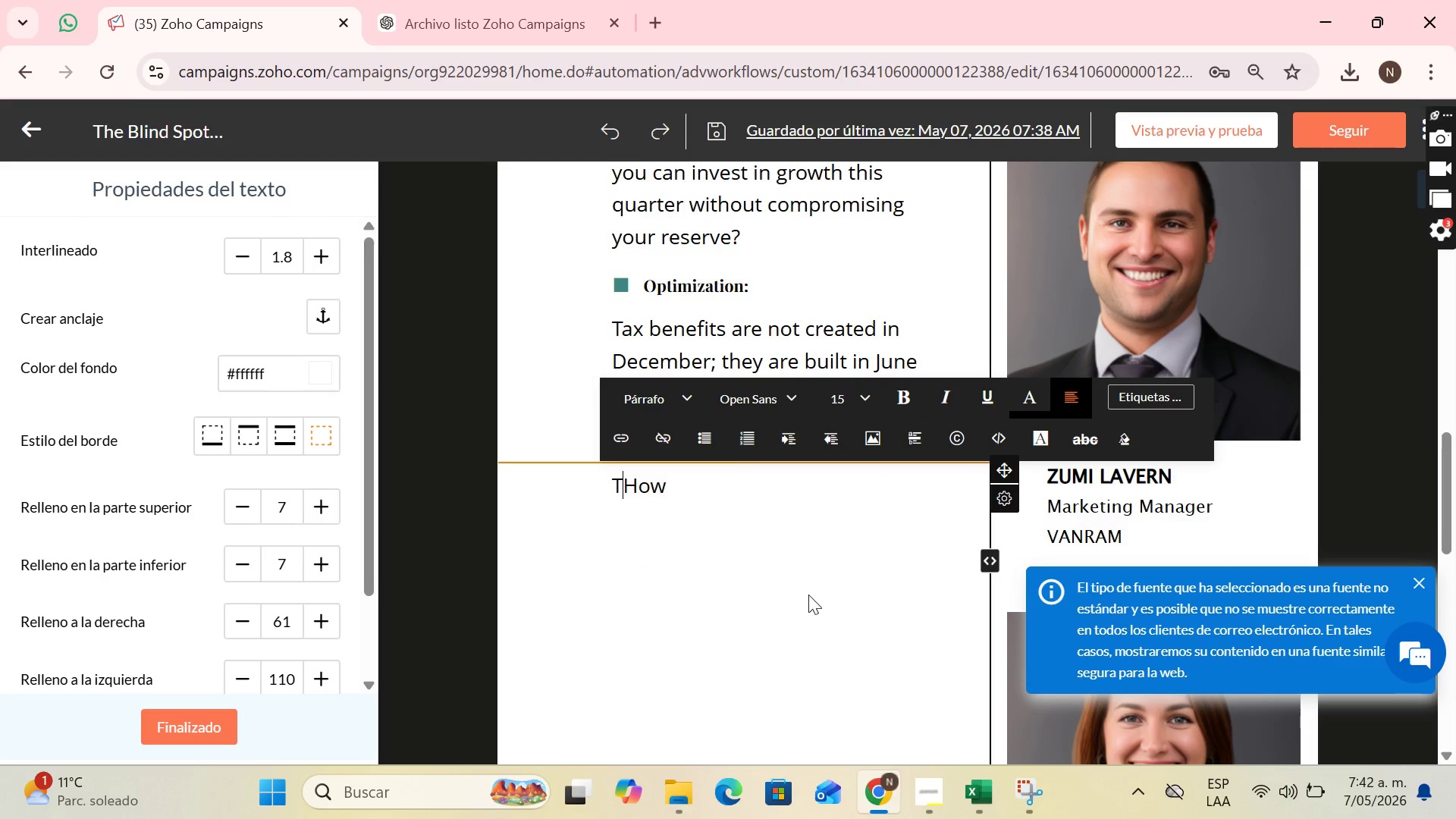 
key(Backspace)
 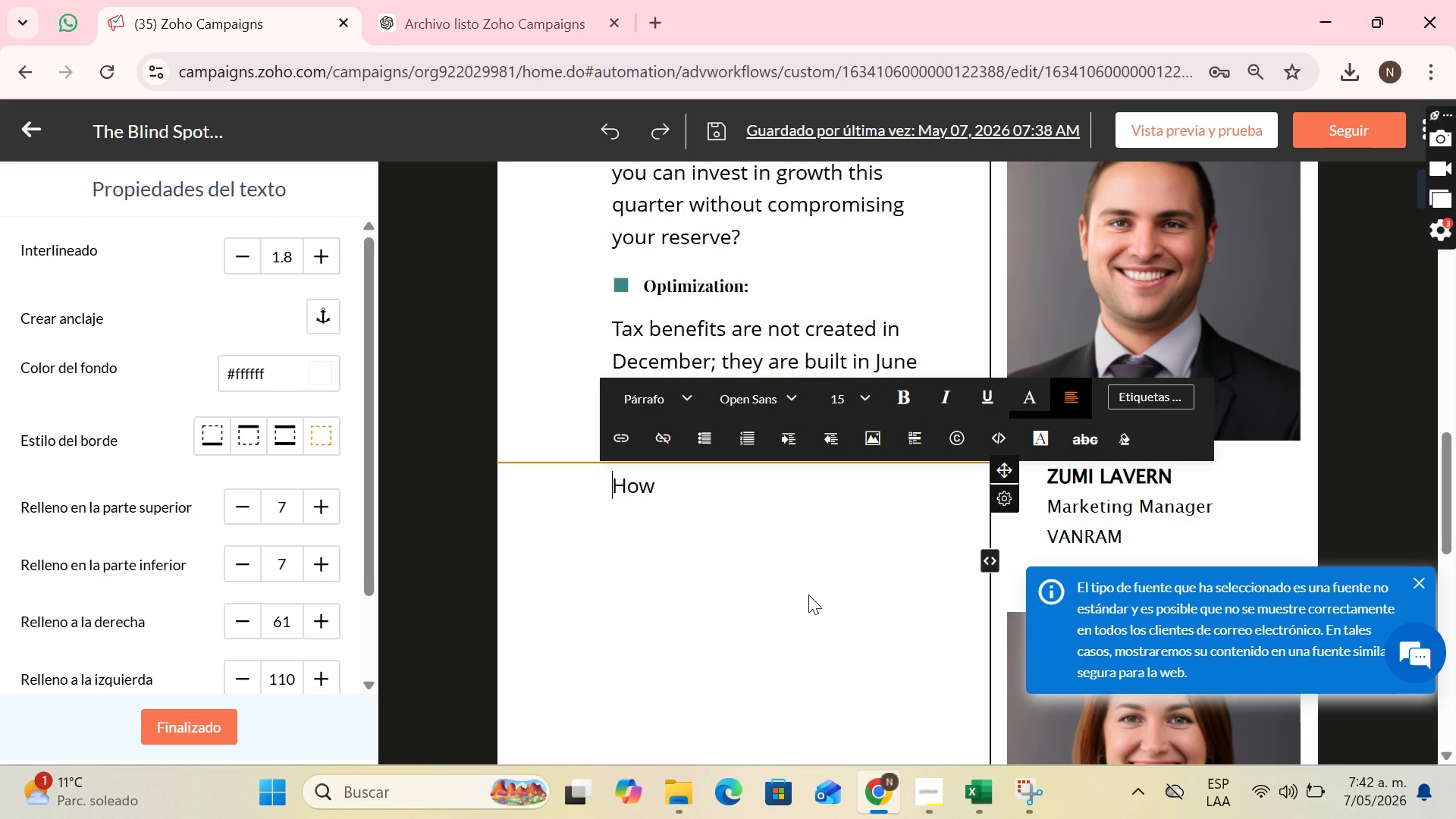 
key(ArrowRight)
 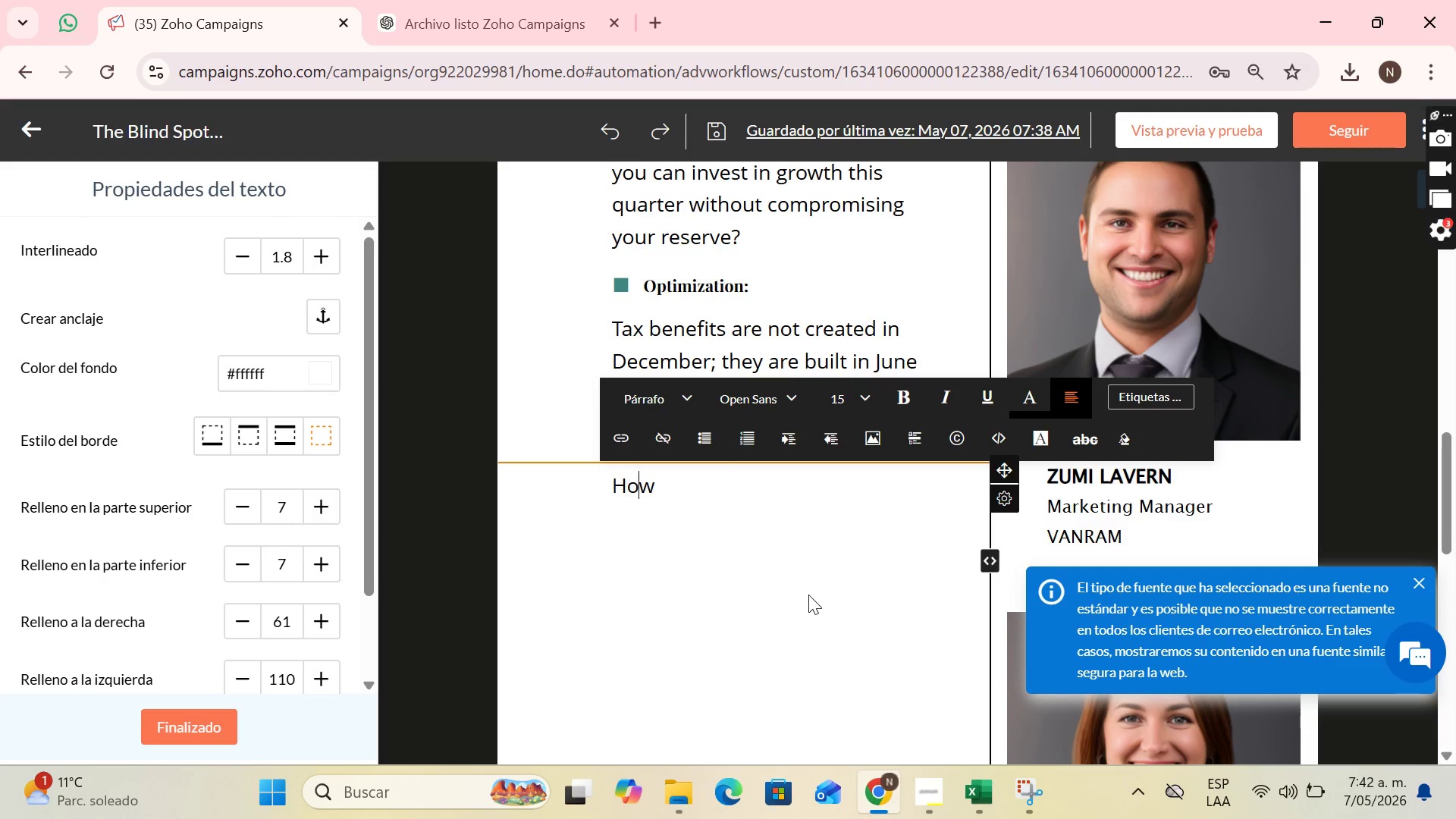 
key(ArrowRight)
 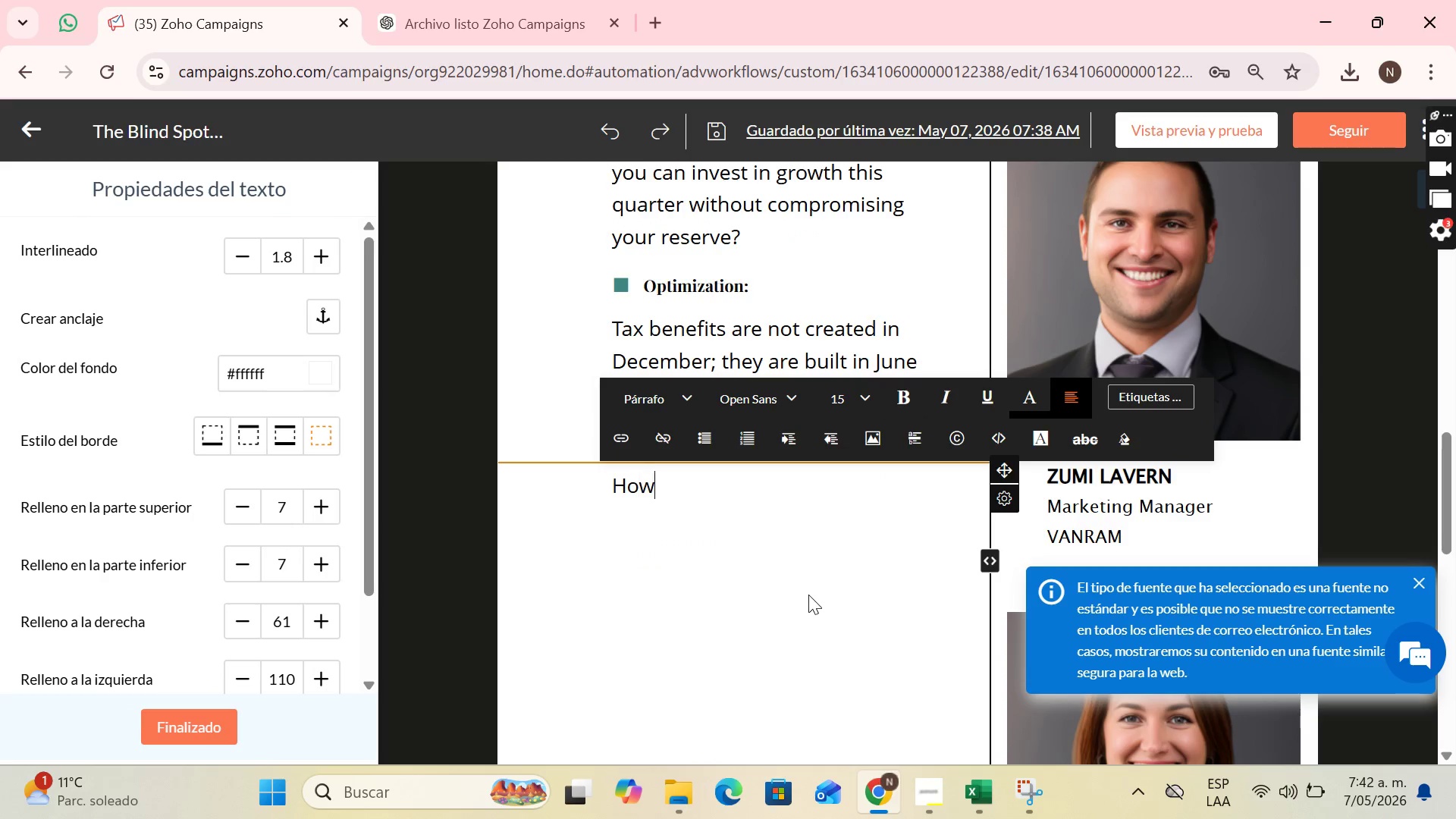 
key(ArrowRight)
 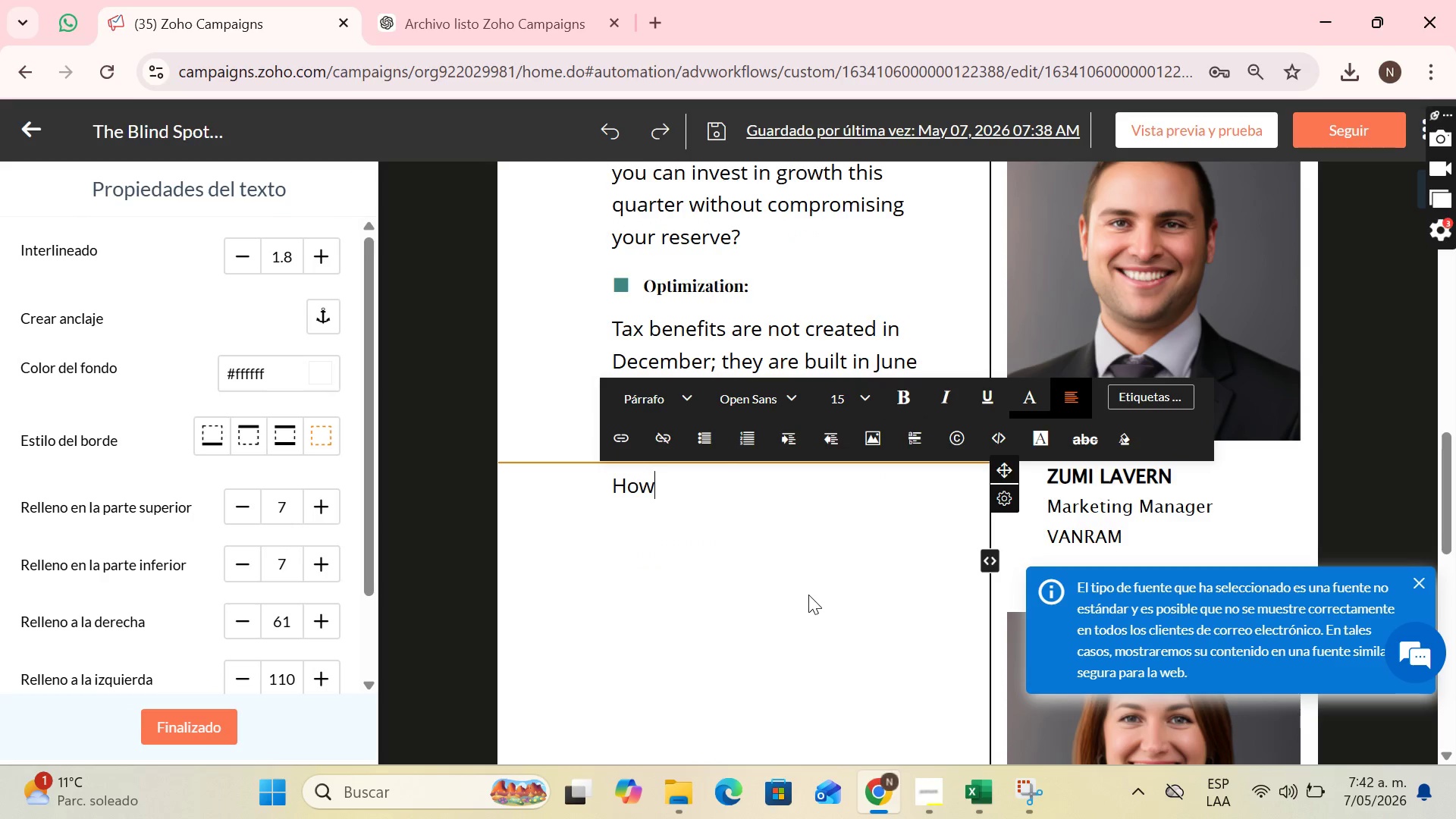 
key(ArrowRight)
 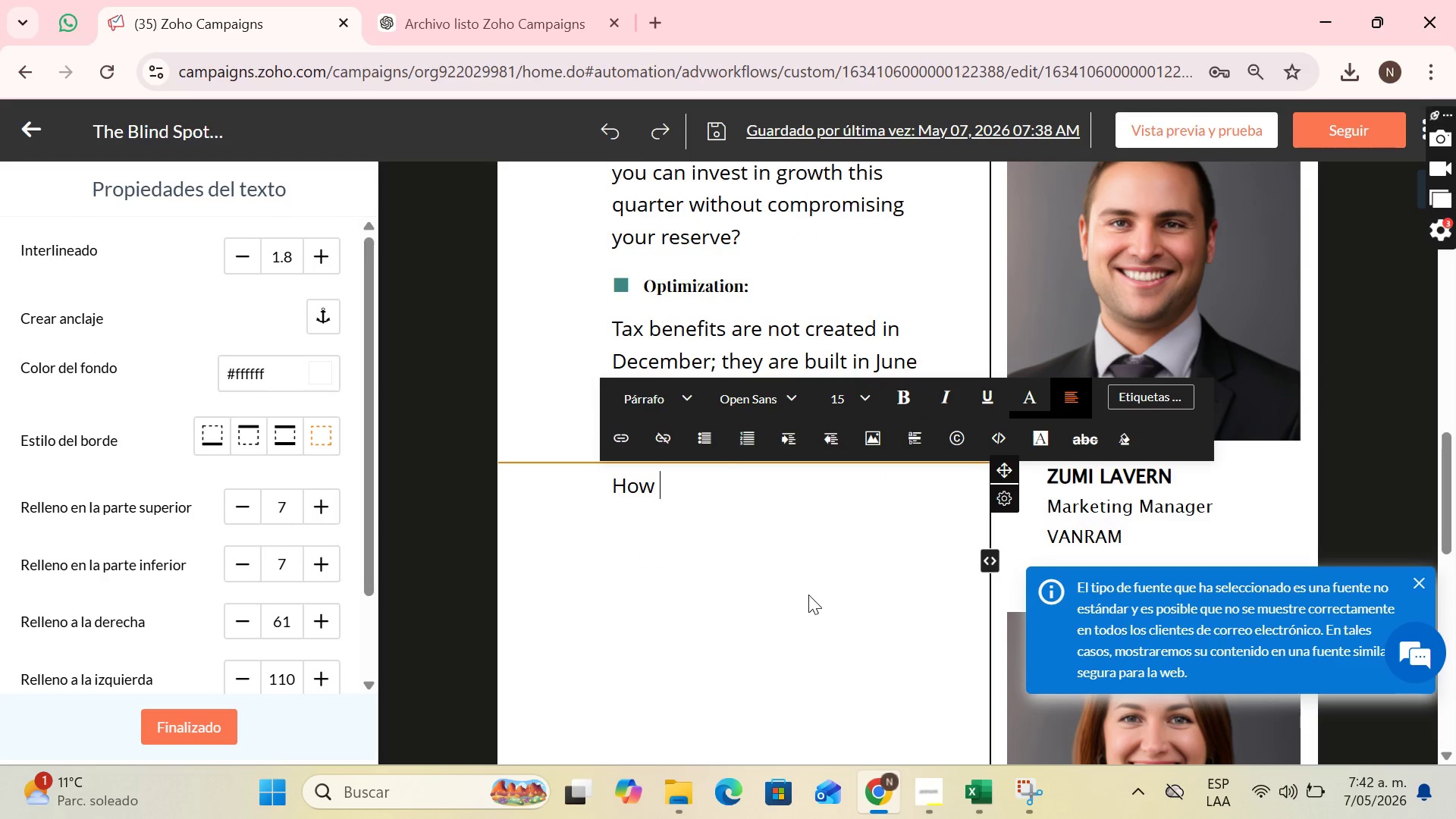 
type( v)
key(Backspace)
type(current interest rates ae)
key(Backspace)
type(rr)
key(Backspace)
type(e quietly affecting your opo)
key(Backspace)
type(ert)
key(Backspace)
type(ating margin)
 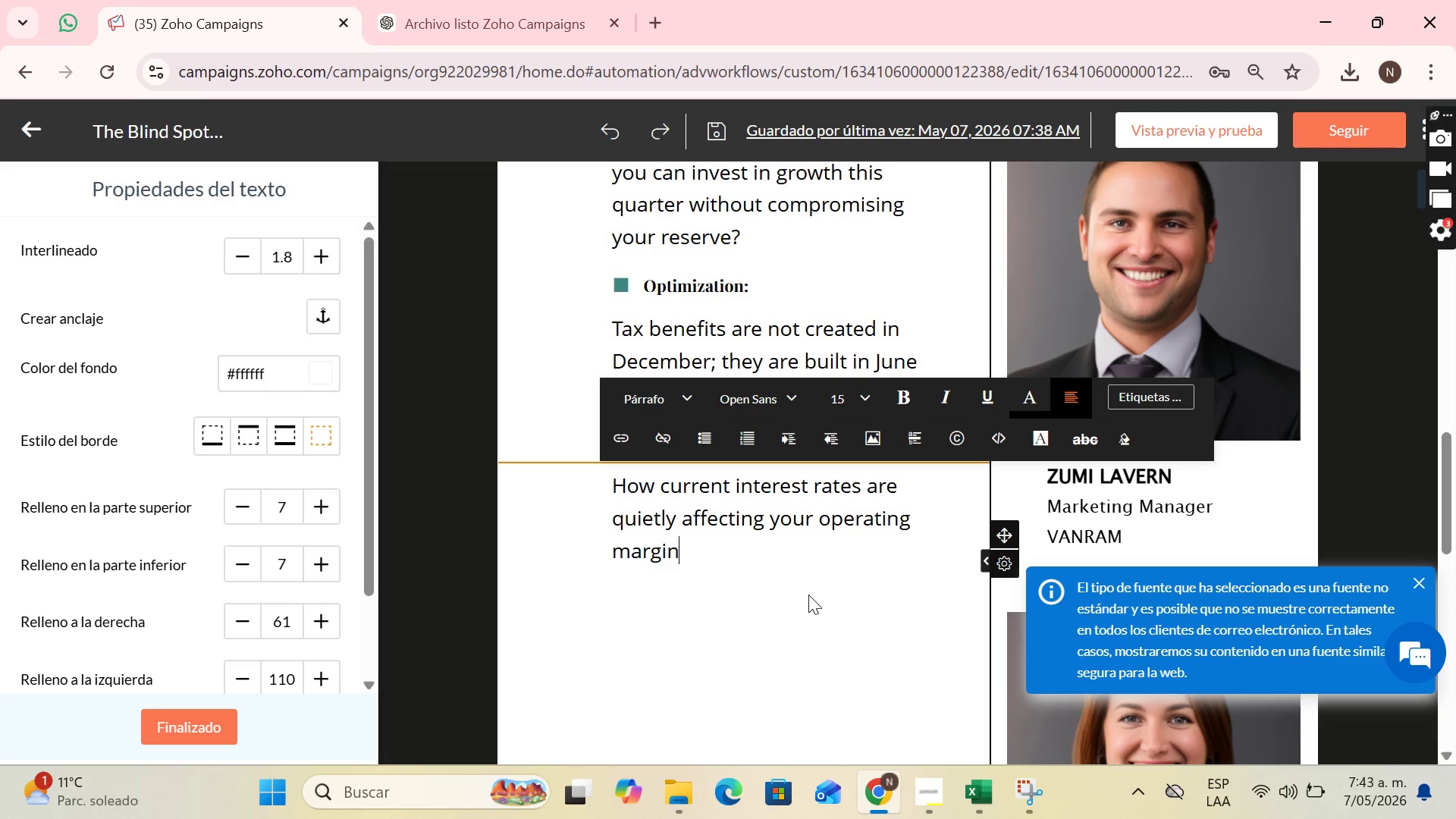 
left_click([759, 285])
 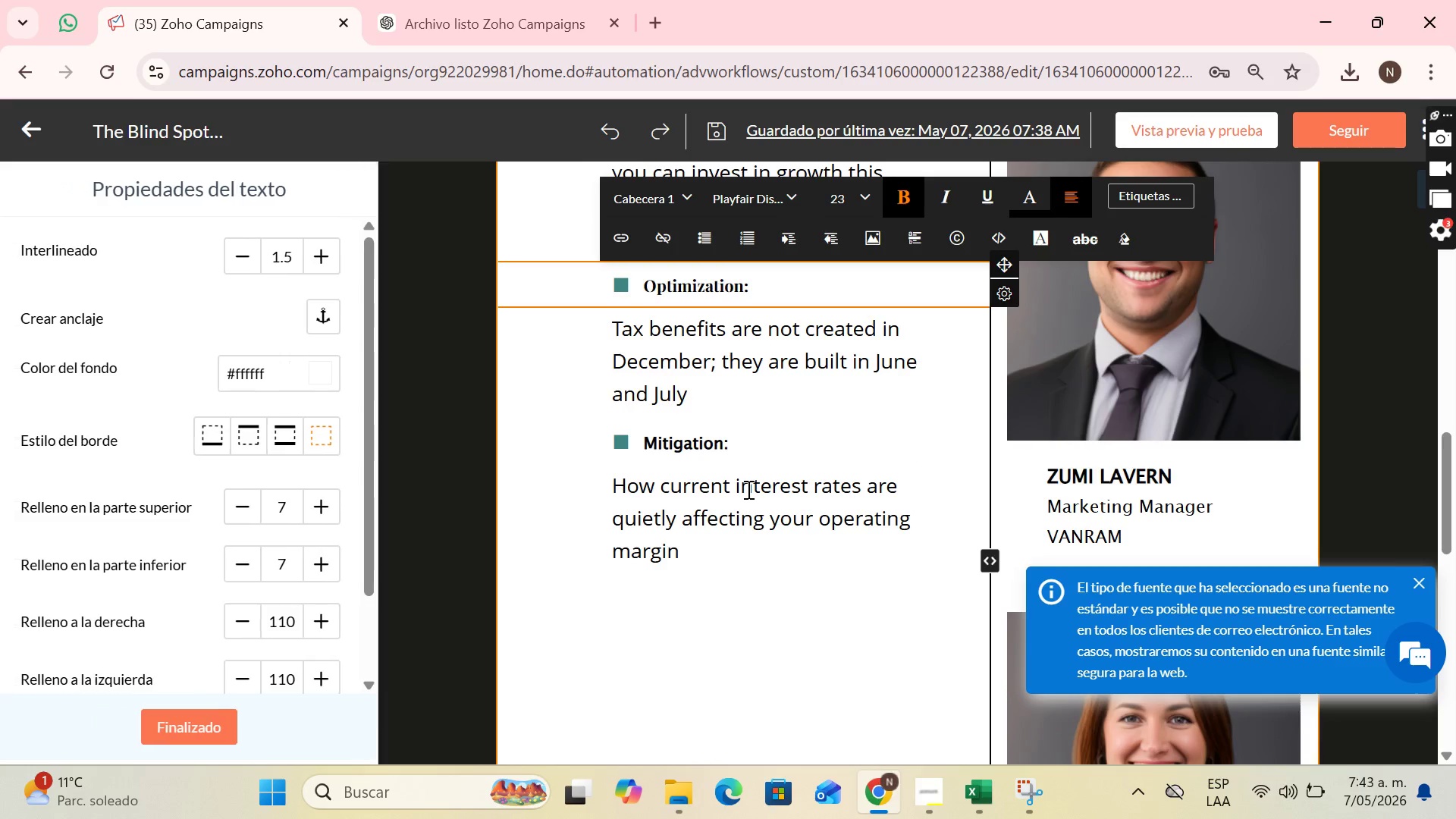 
scroll: coordinate [747, 489], scroll_direction: down, amount: 5.0
 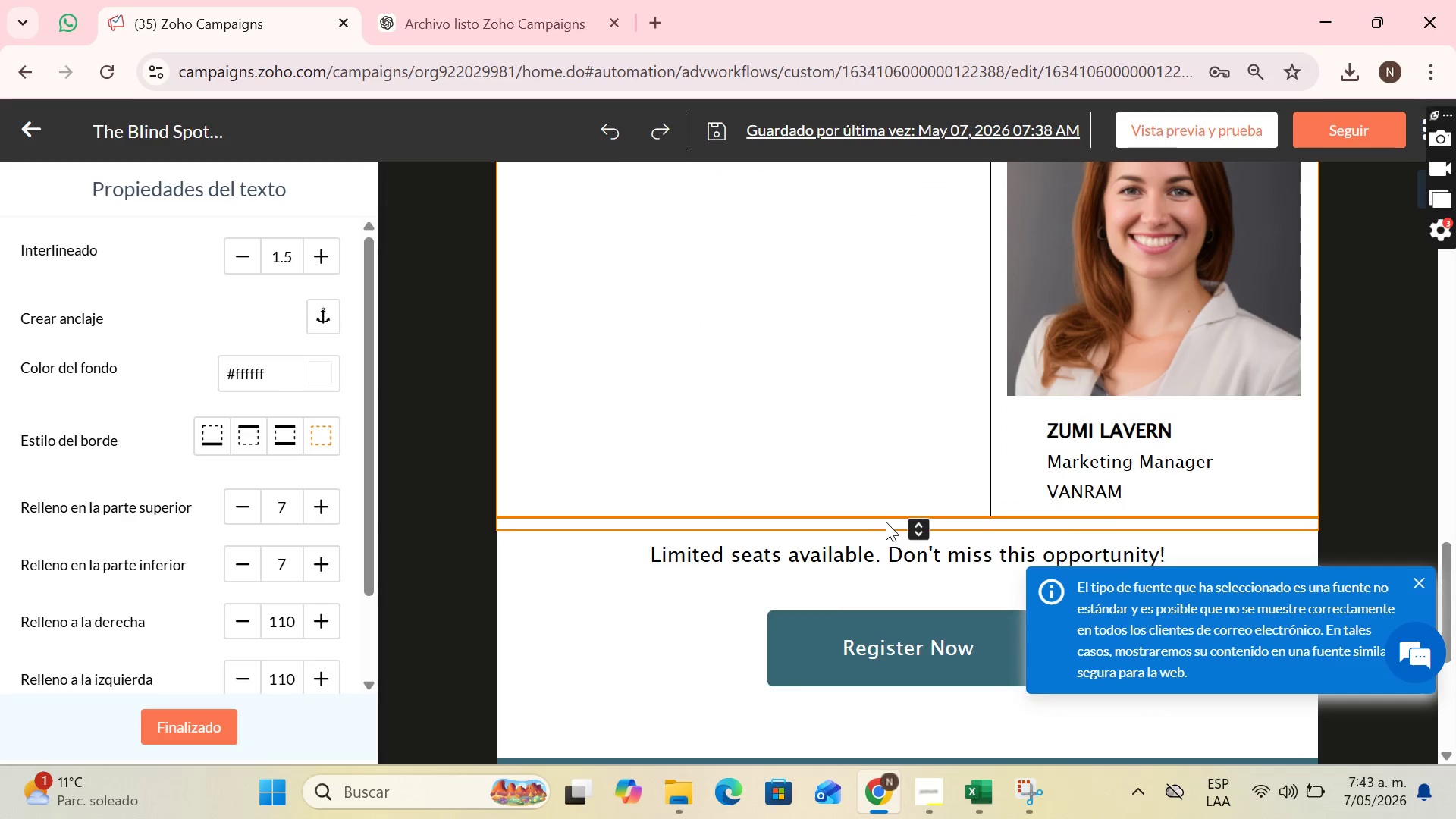 
scroll: coordinate [886, 518], scroll_direction: up, amount: 8.0
 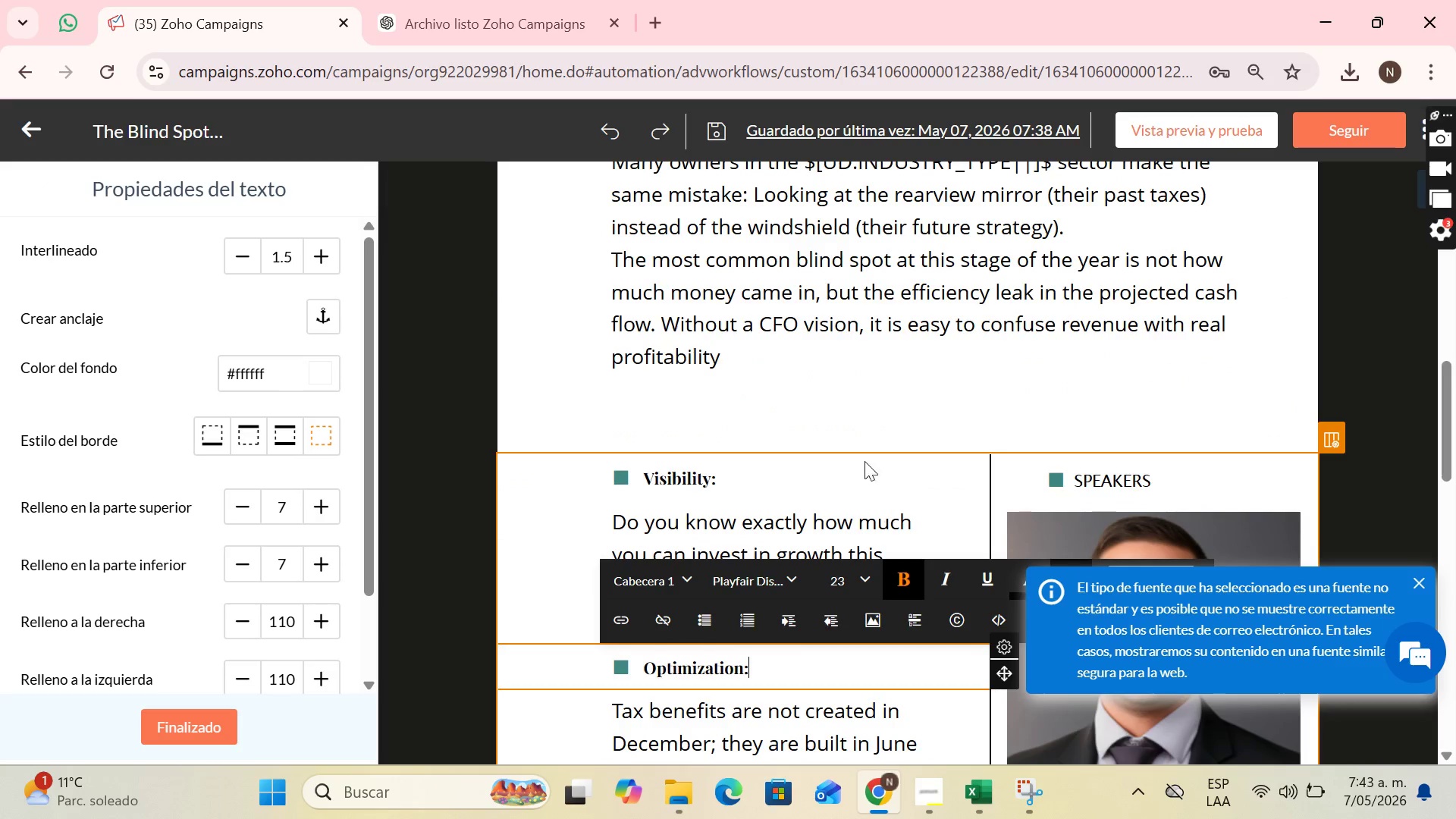 
scroll: coordinate [871, 471], scroll_direction: down, amount: 9.0
 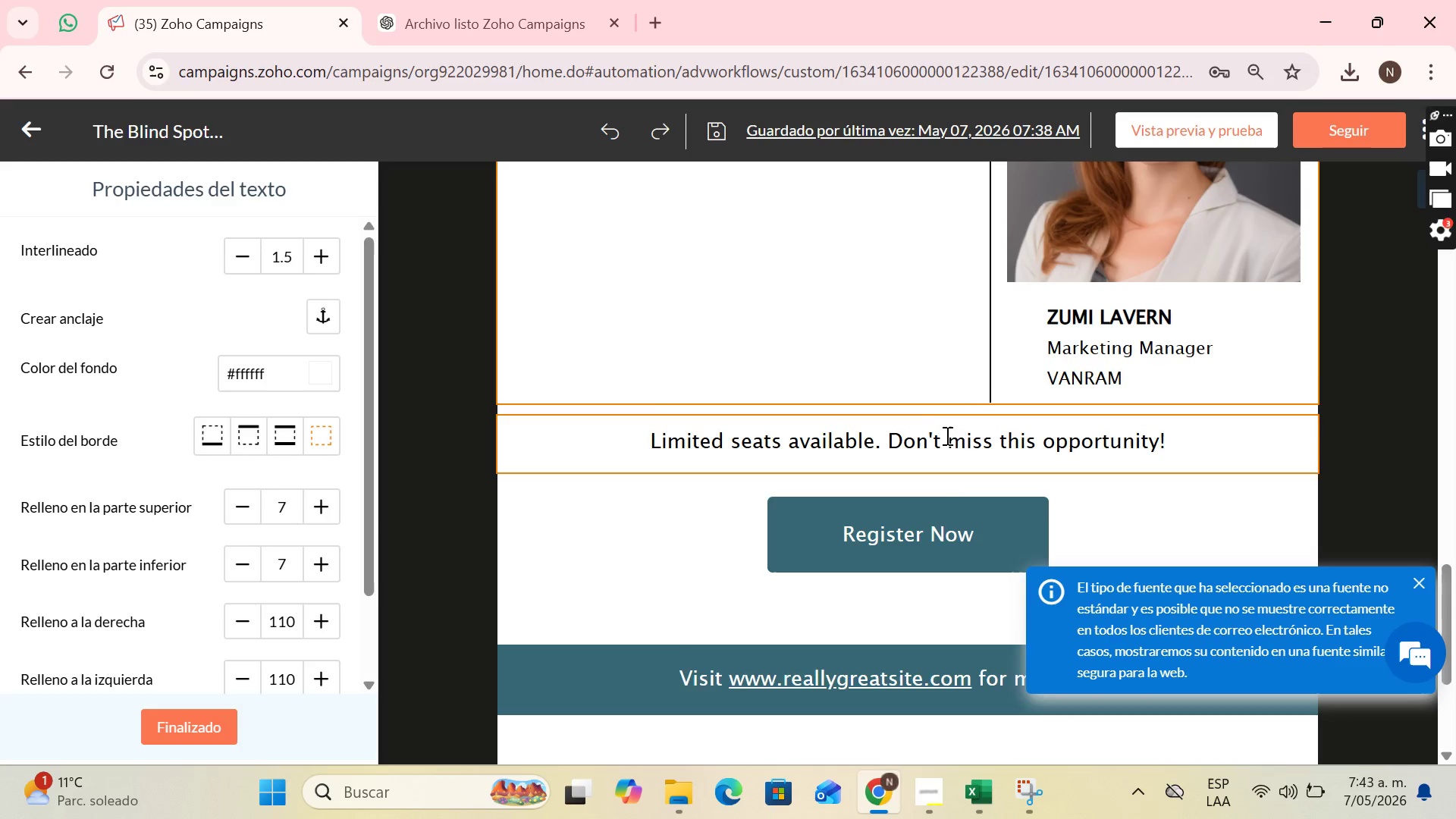 
left_click([946, 439])
 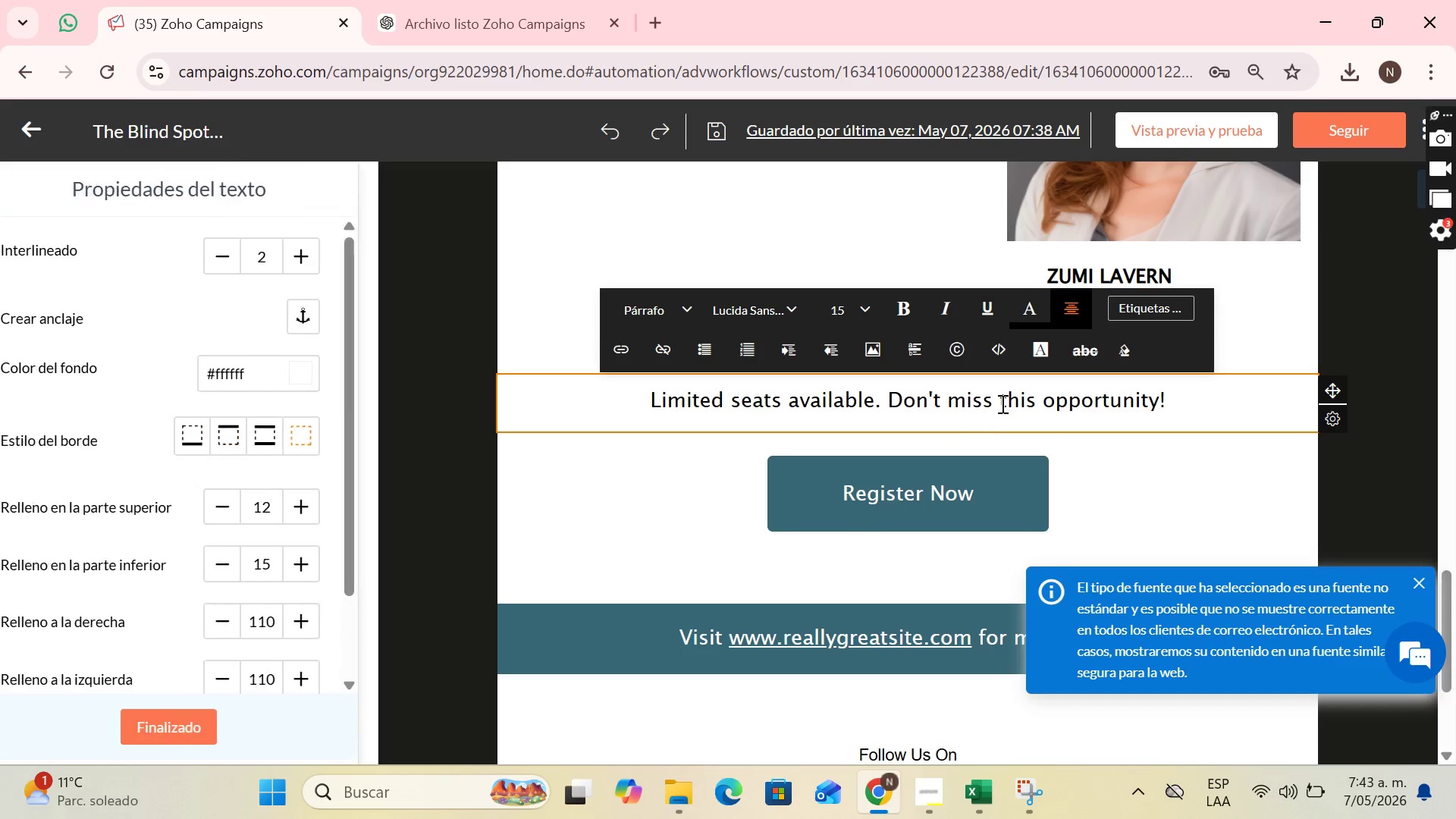 
left_click([1003, 403])
 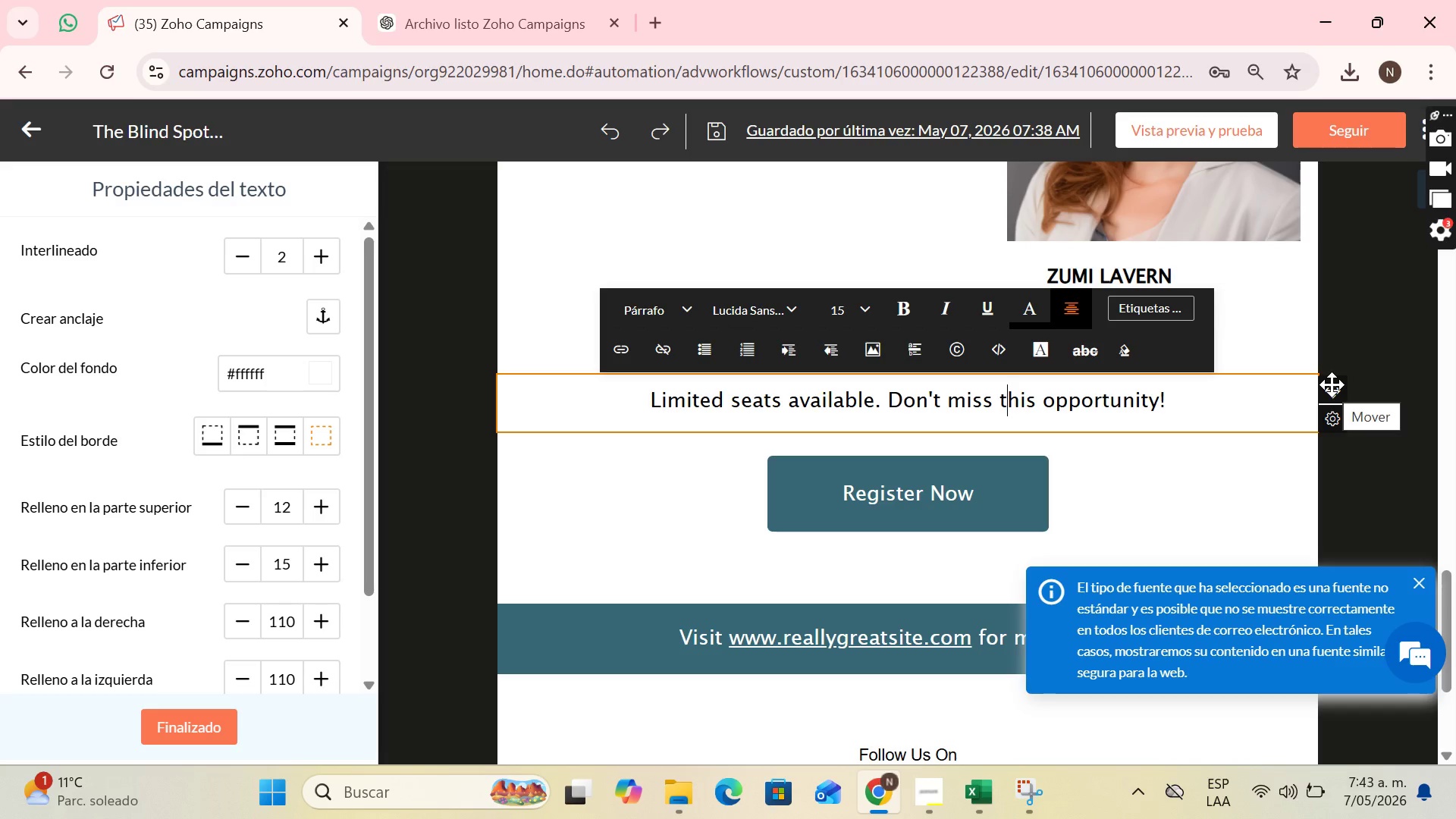 
wait(25.41)
 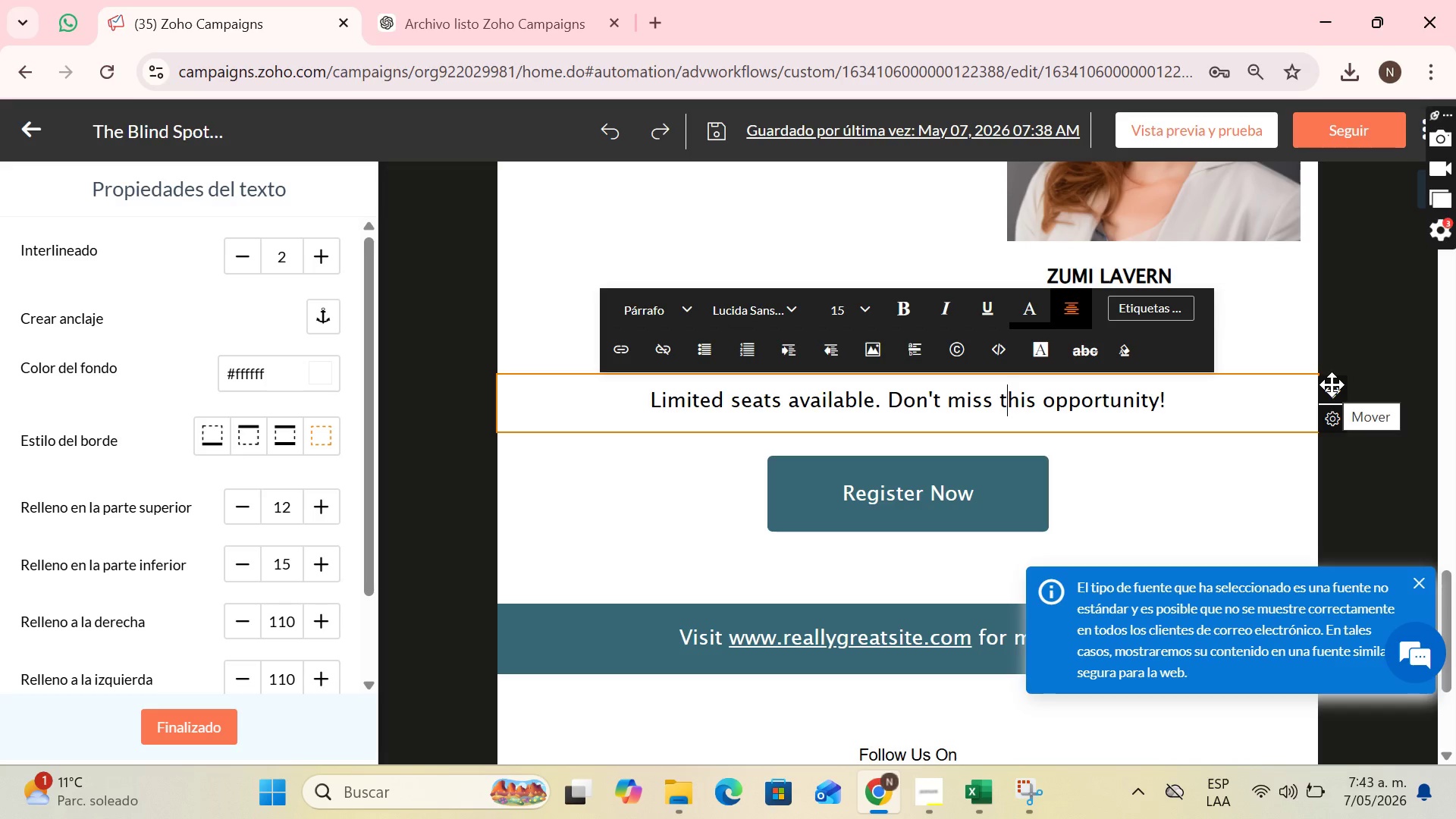 
left_click_drag(start_coordinate=[1203, 406], to_coordinate=[648, 431])
 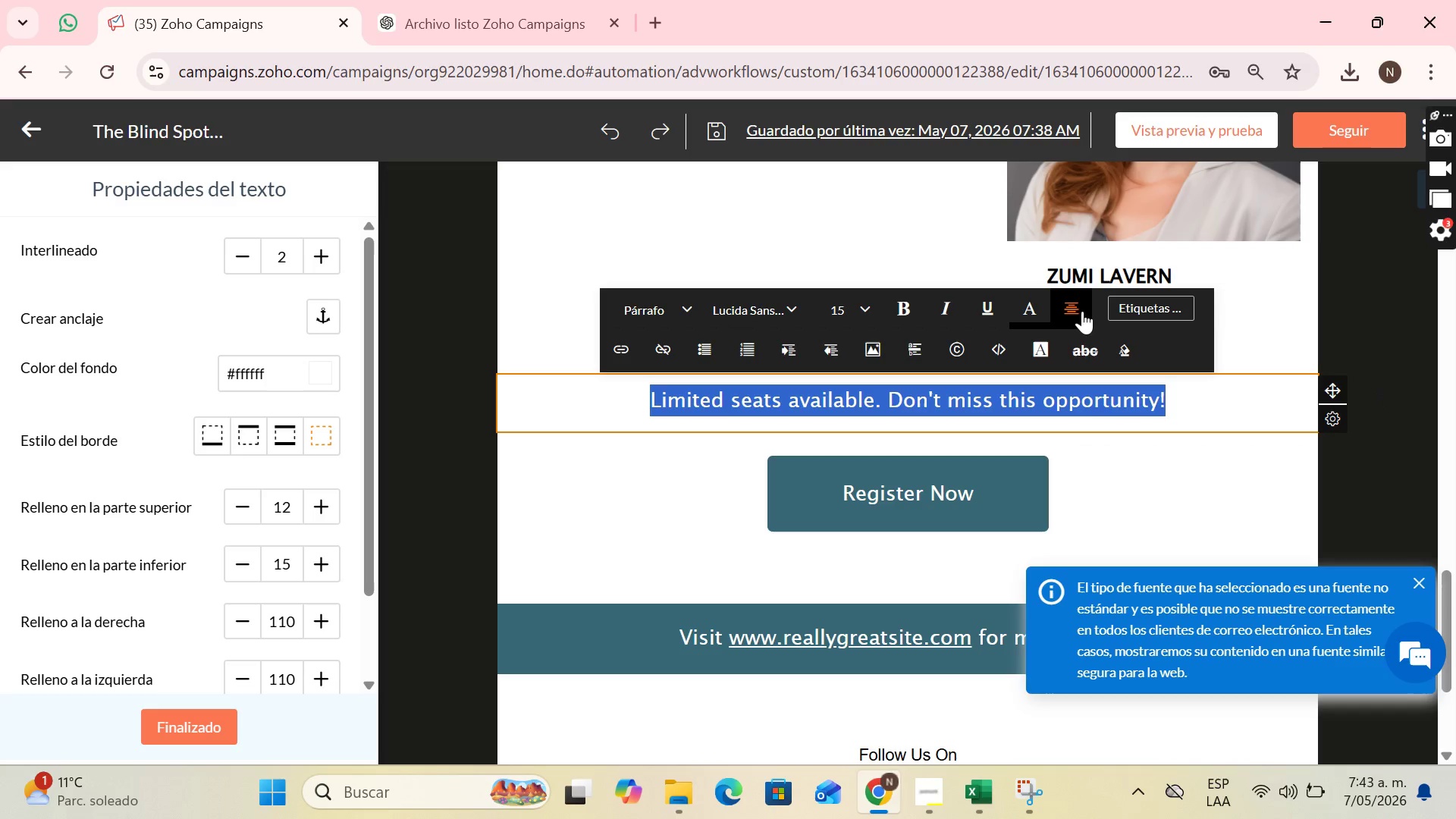 
left_click([1078, 311])
 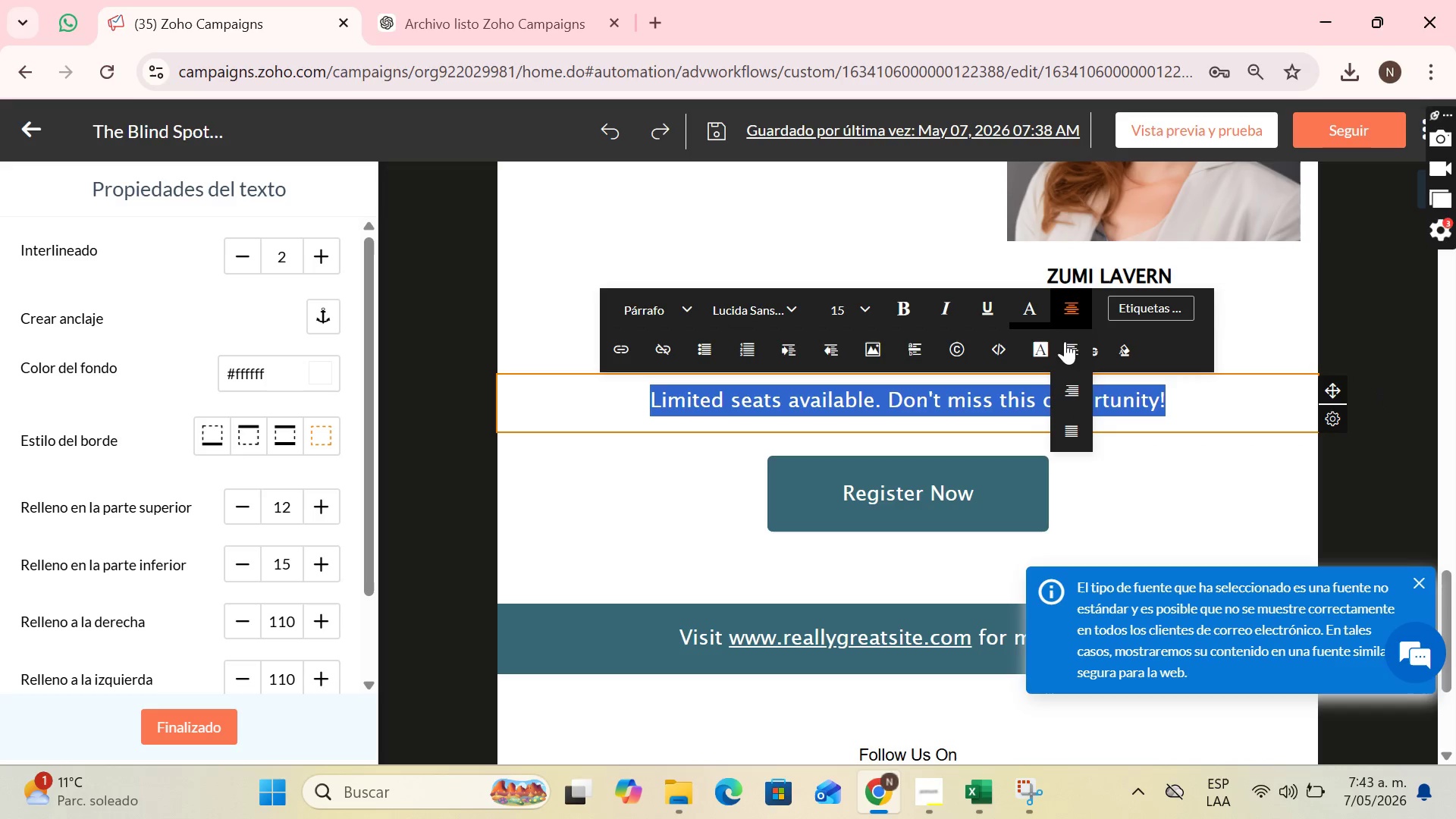 
left_click([1065, 347])
 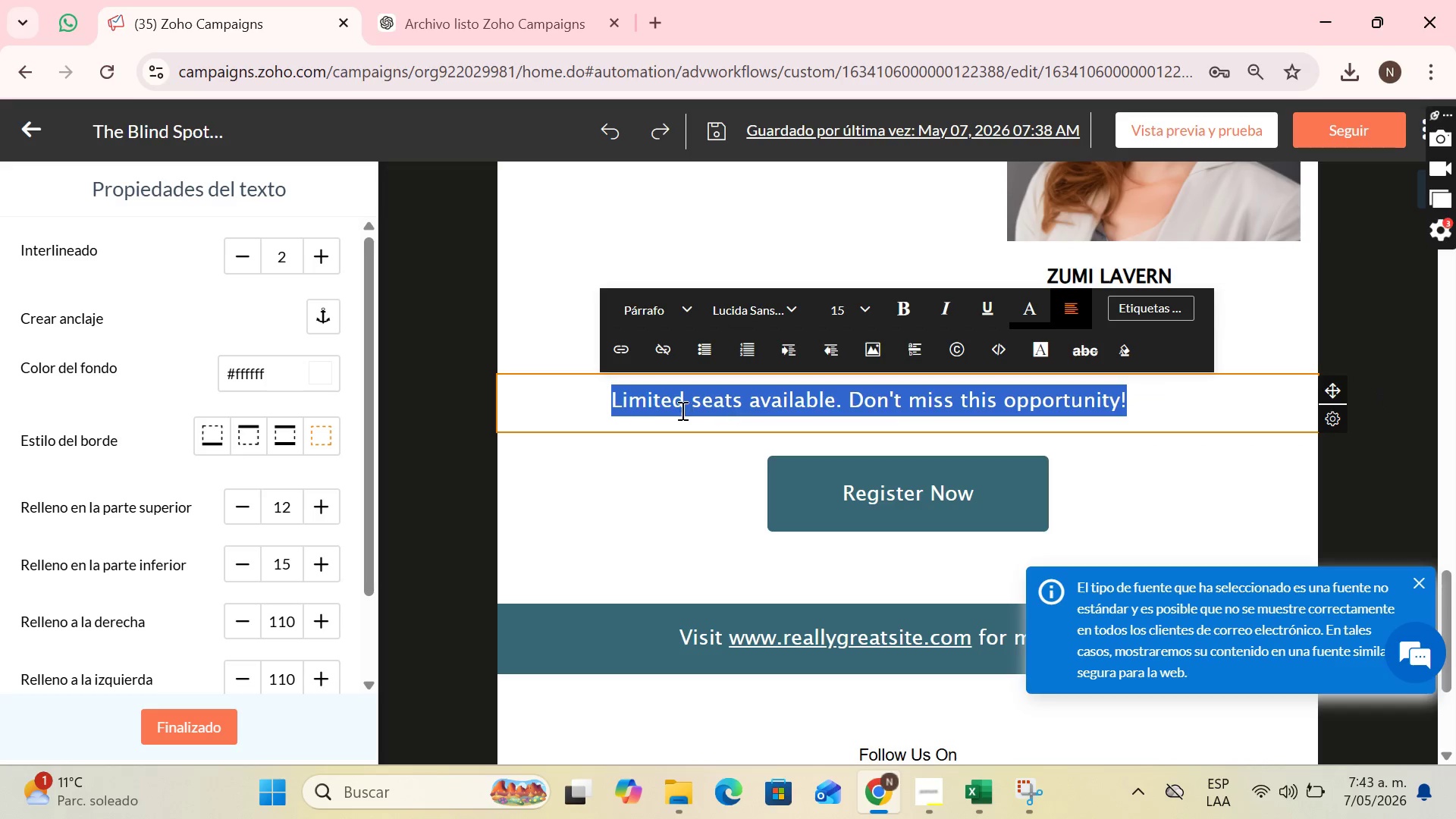 
left_click([648, 410])
 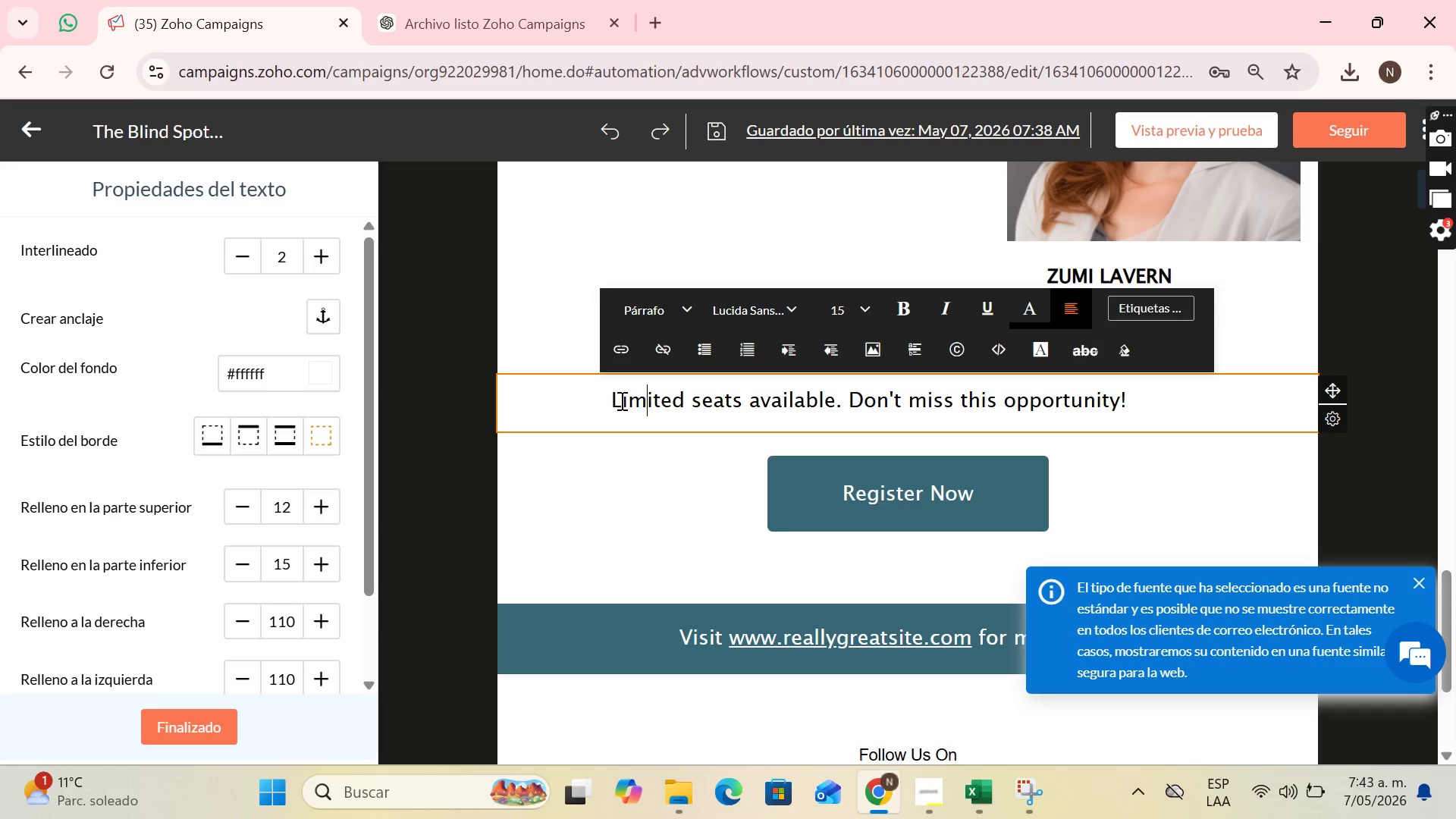 
left_click([620, 400])
 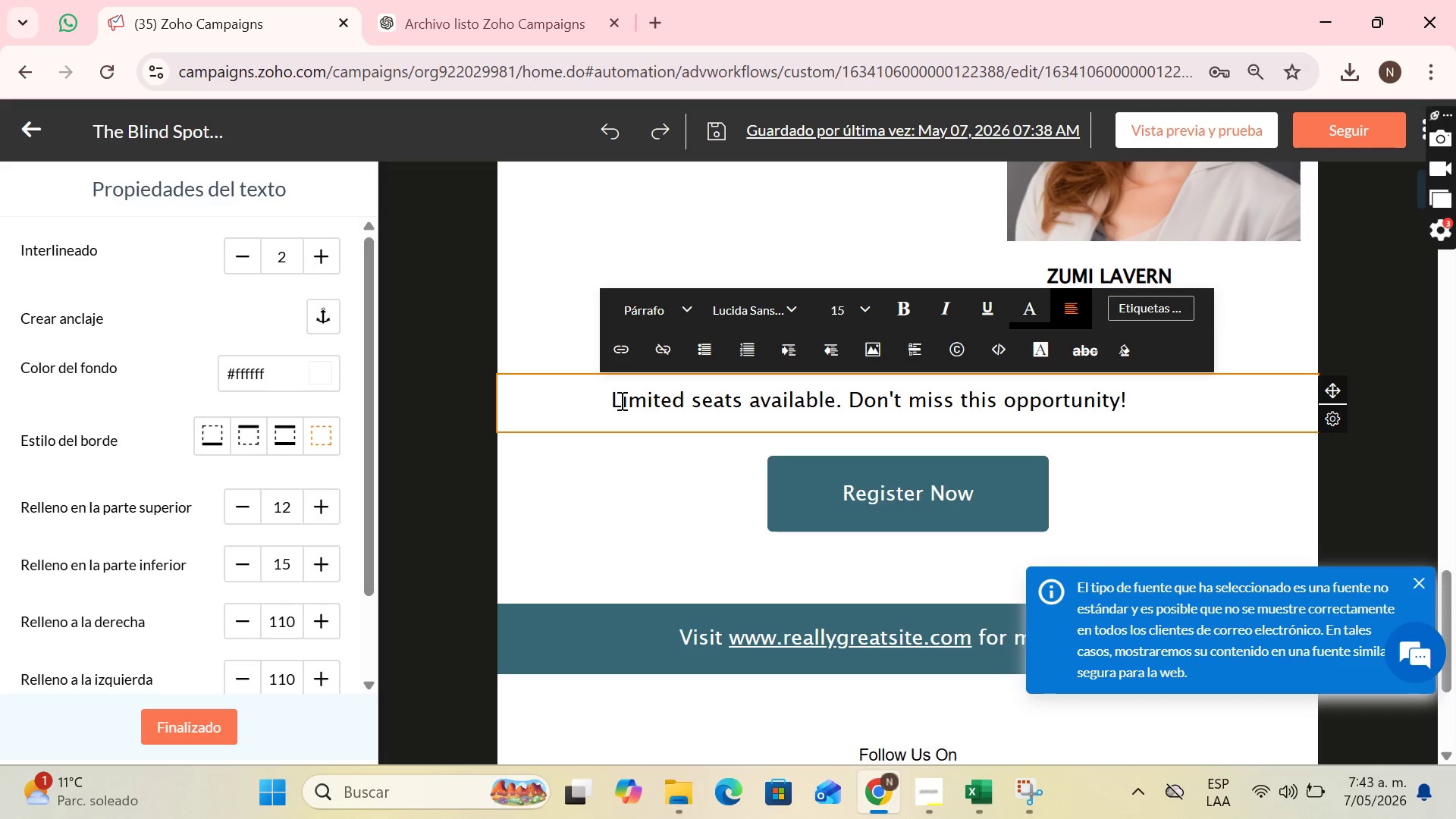 
left_click_drag(start_coordinate=[620, 400], to_coordinate=[1163, 425])
 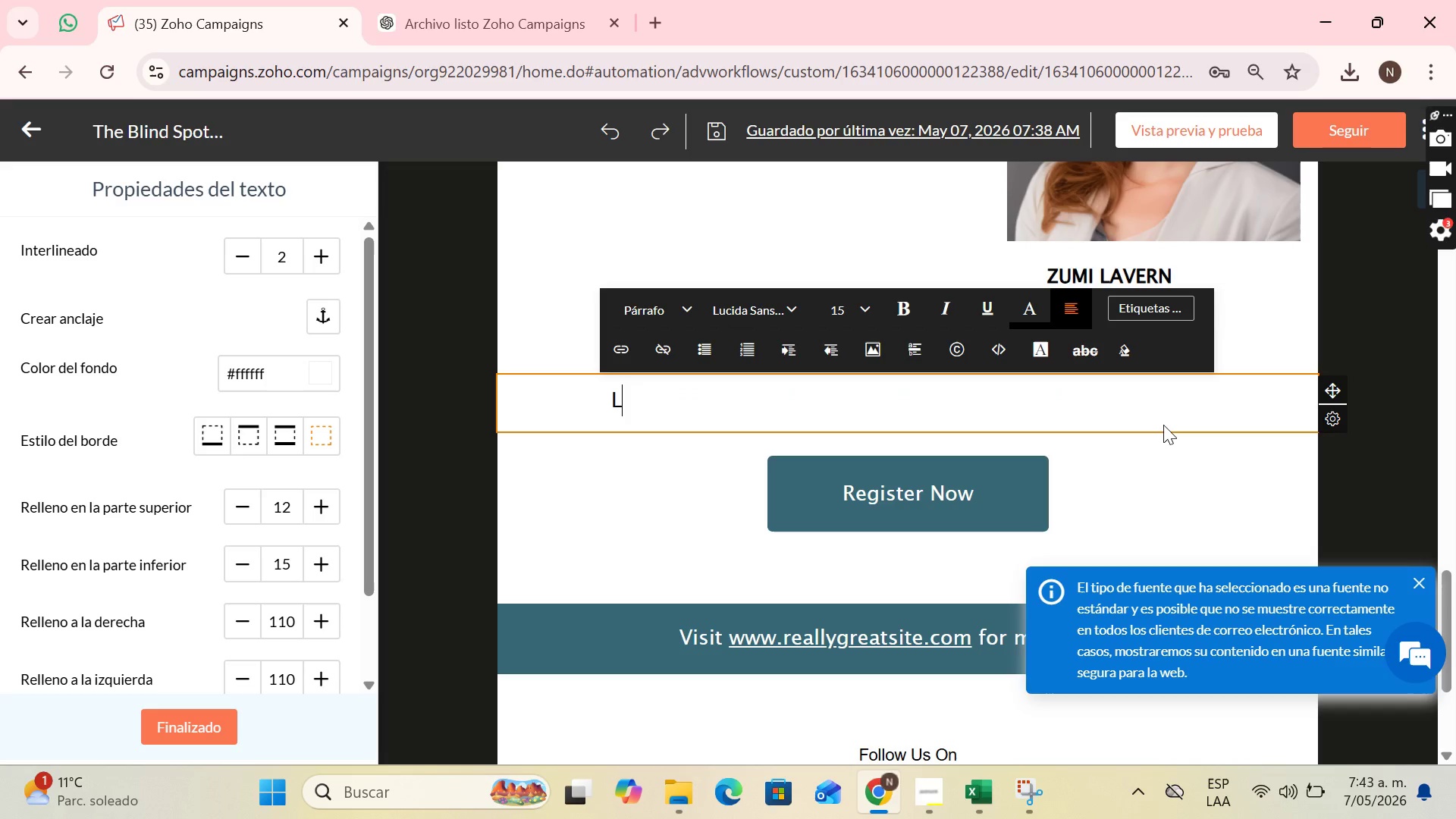 
key(Backspace)
 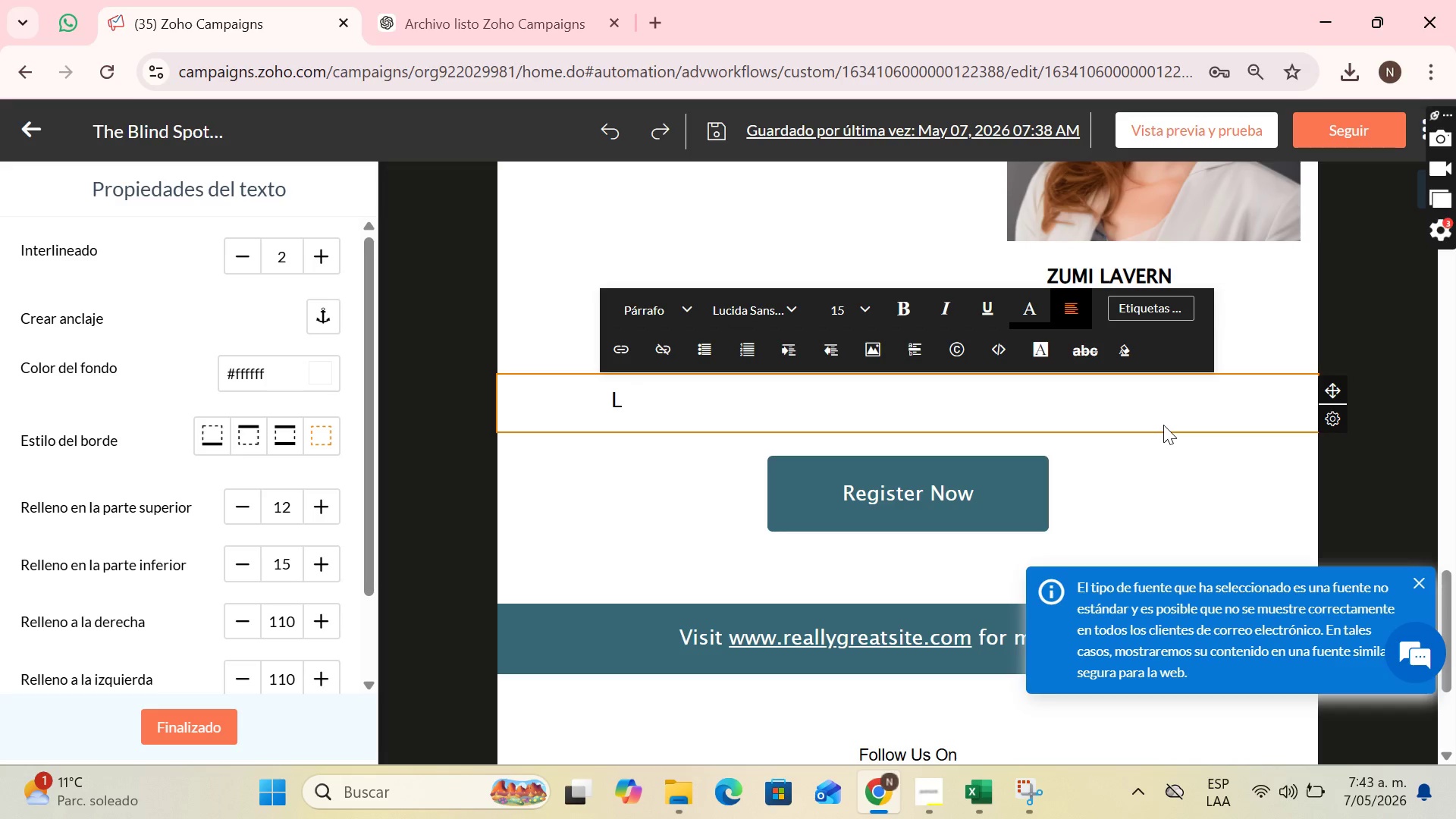 
key(CapsLock)
 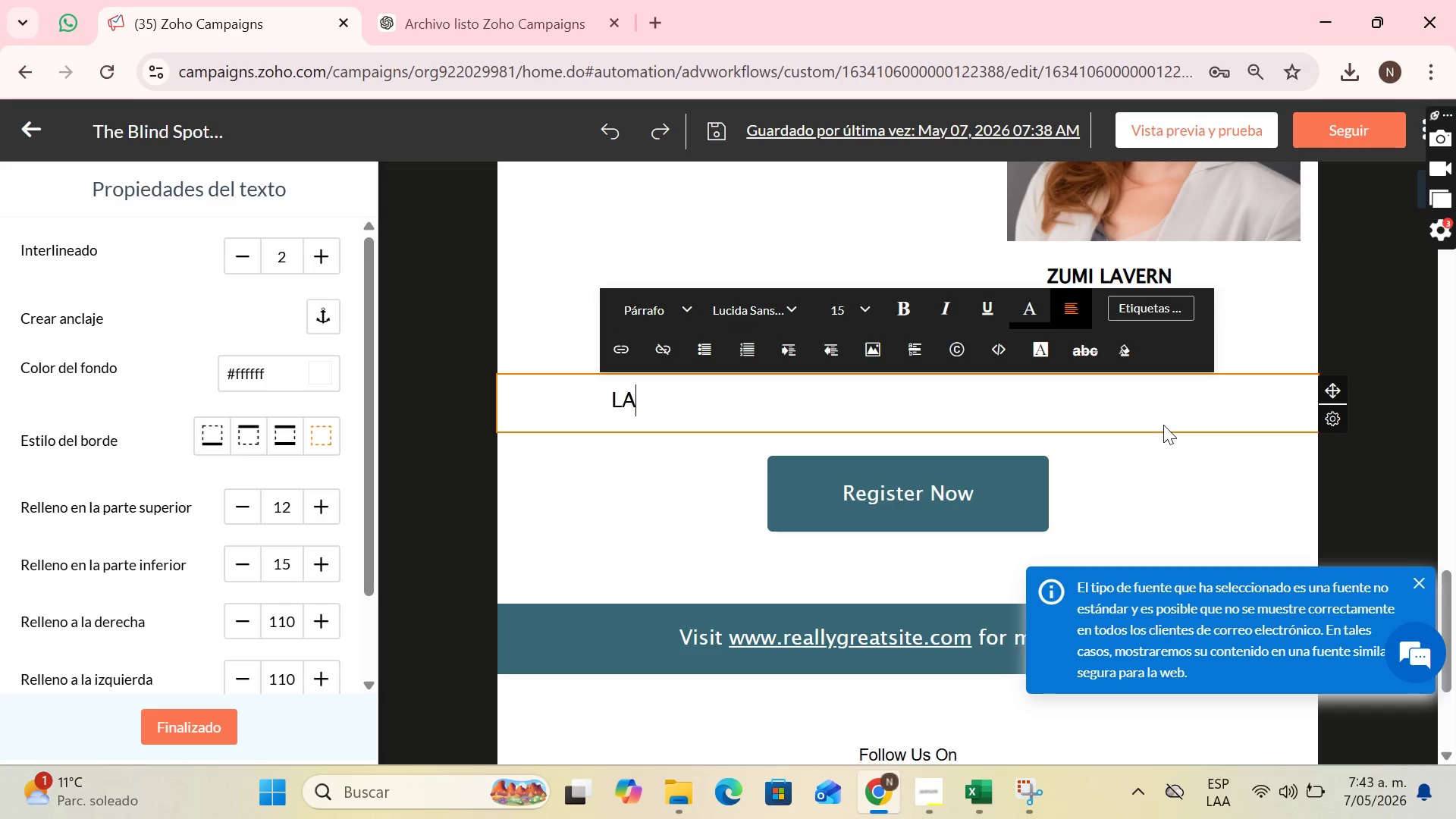 
key(A)
 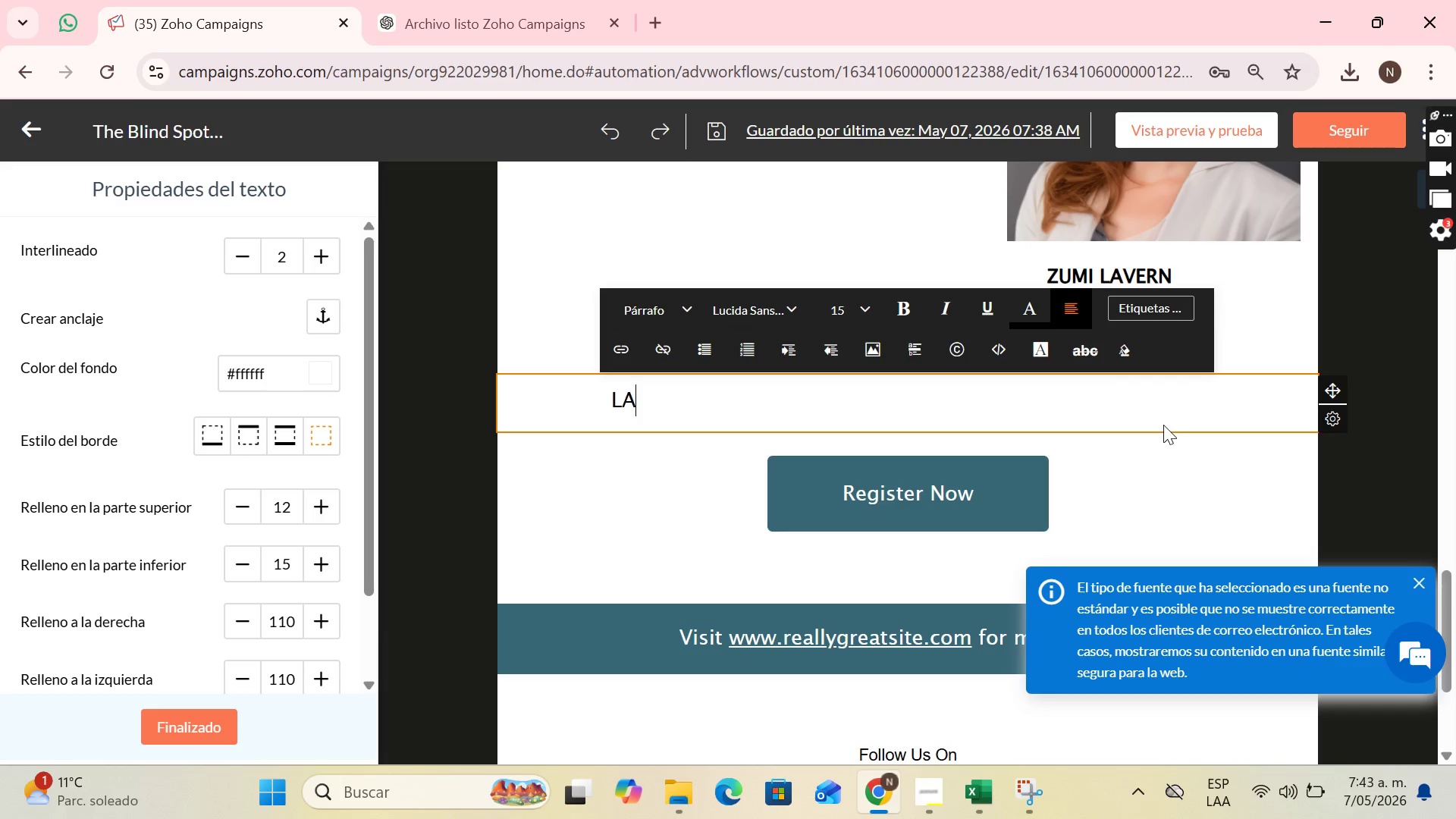 
key(CapsLock)
 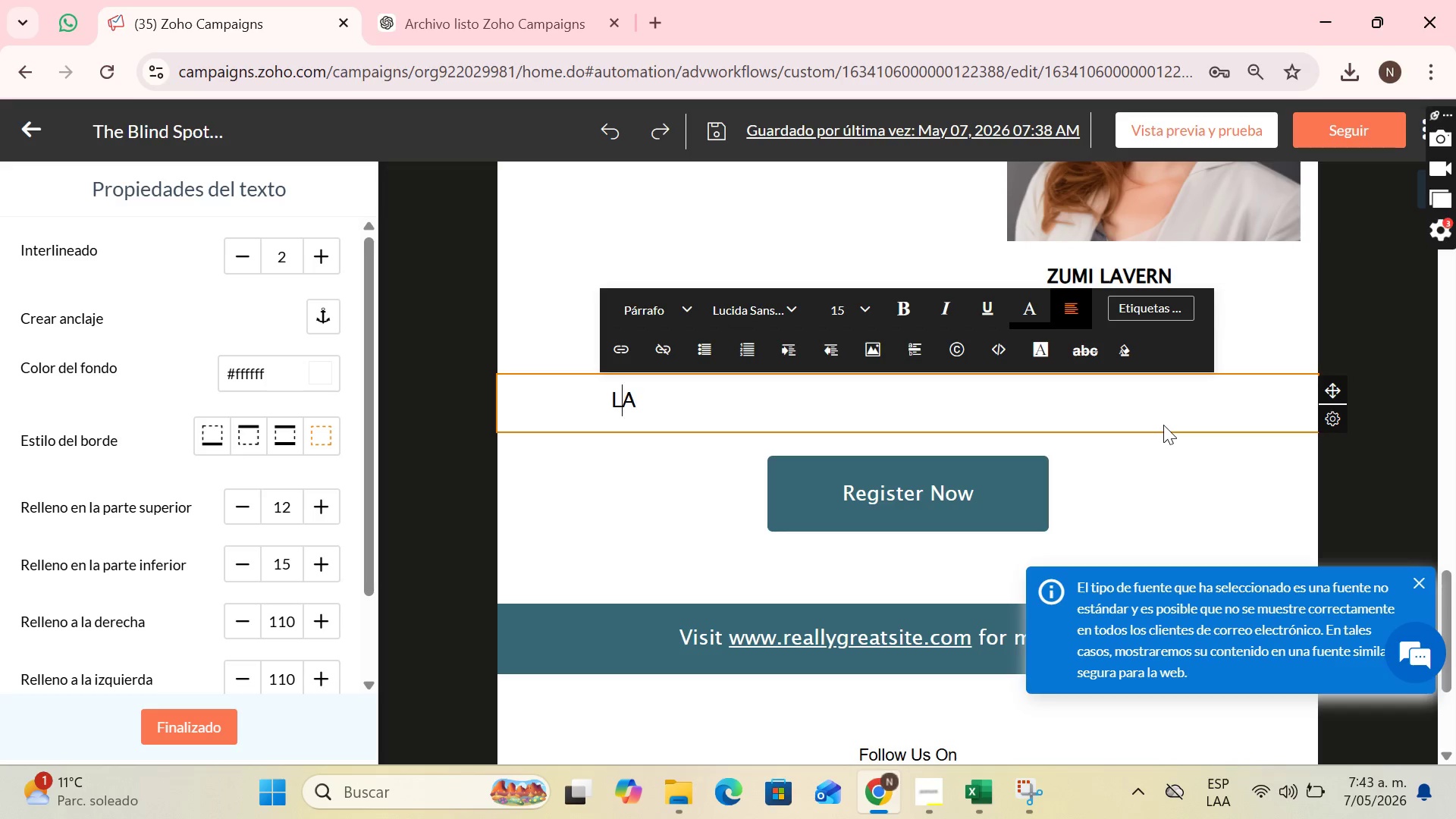 
key(ArrowLeft)
 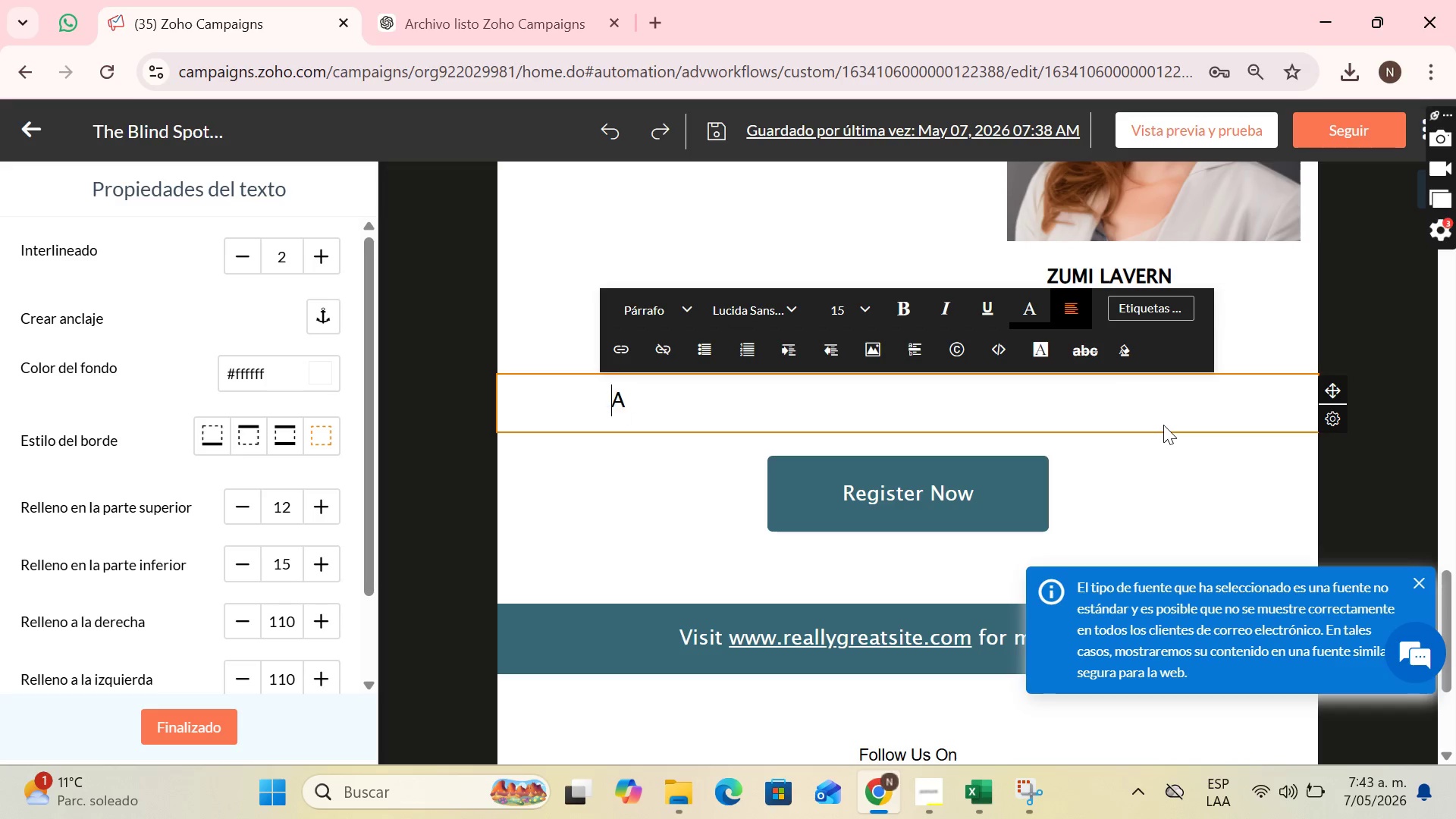 
key(Backspace)
 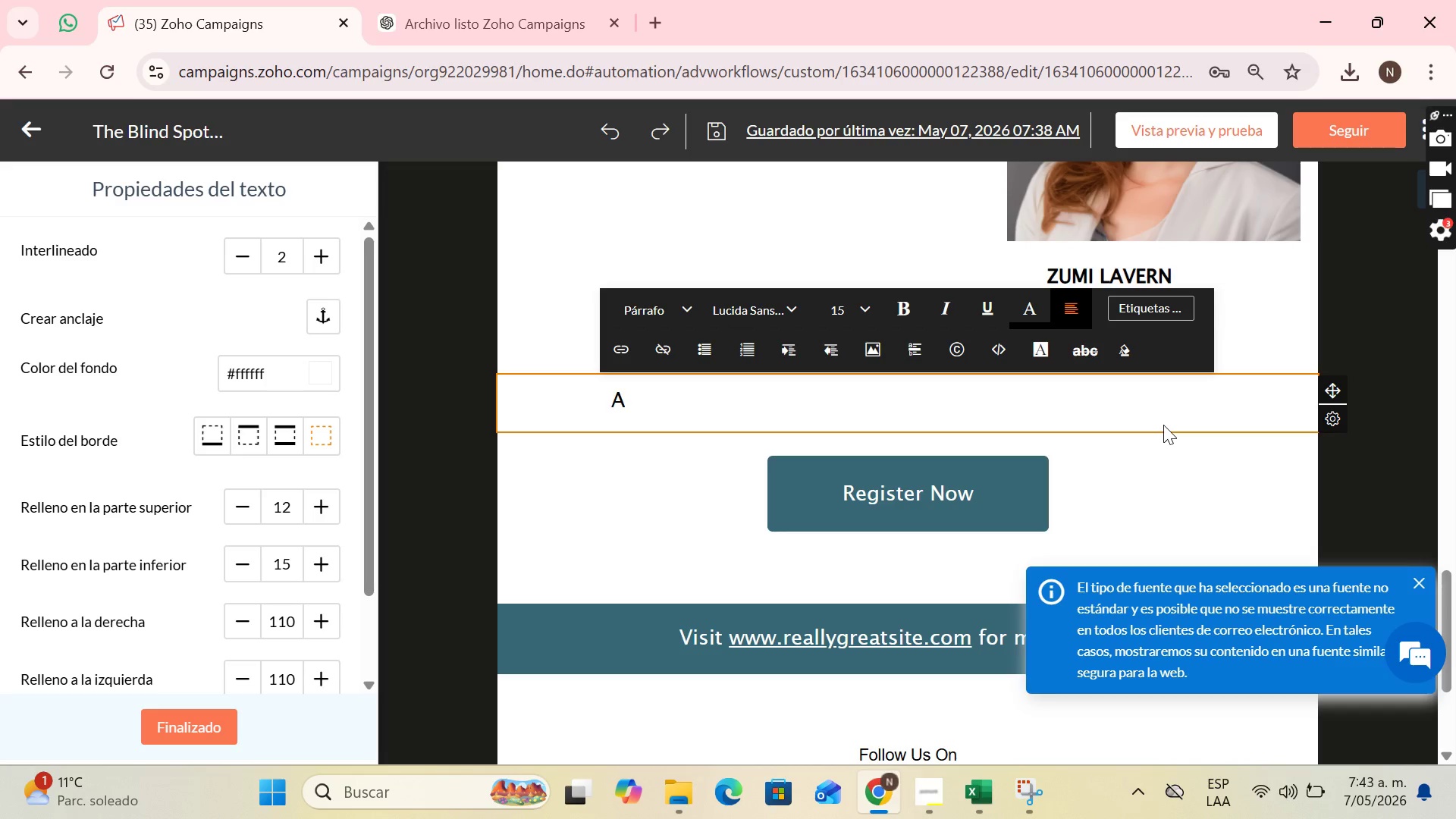 
key(ArrowRight)
 